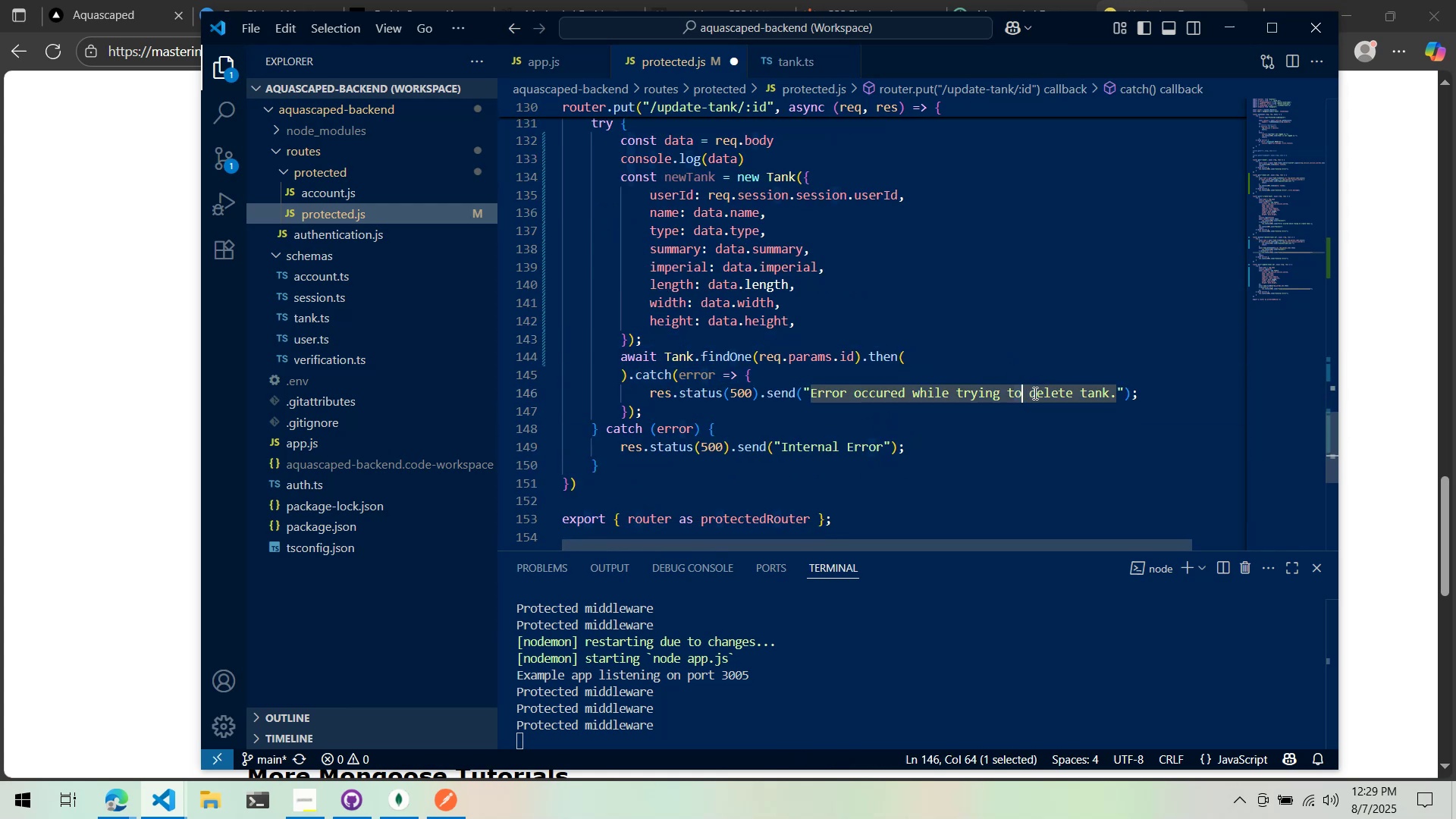 
double_click([1035, 393])
 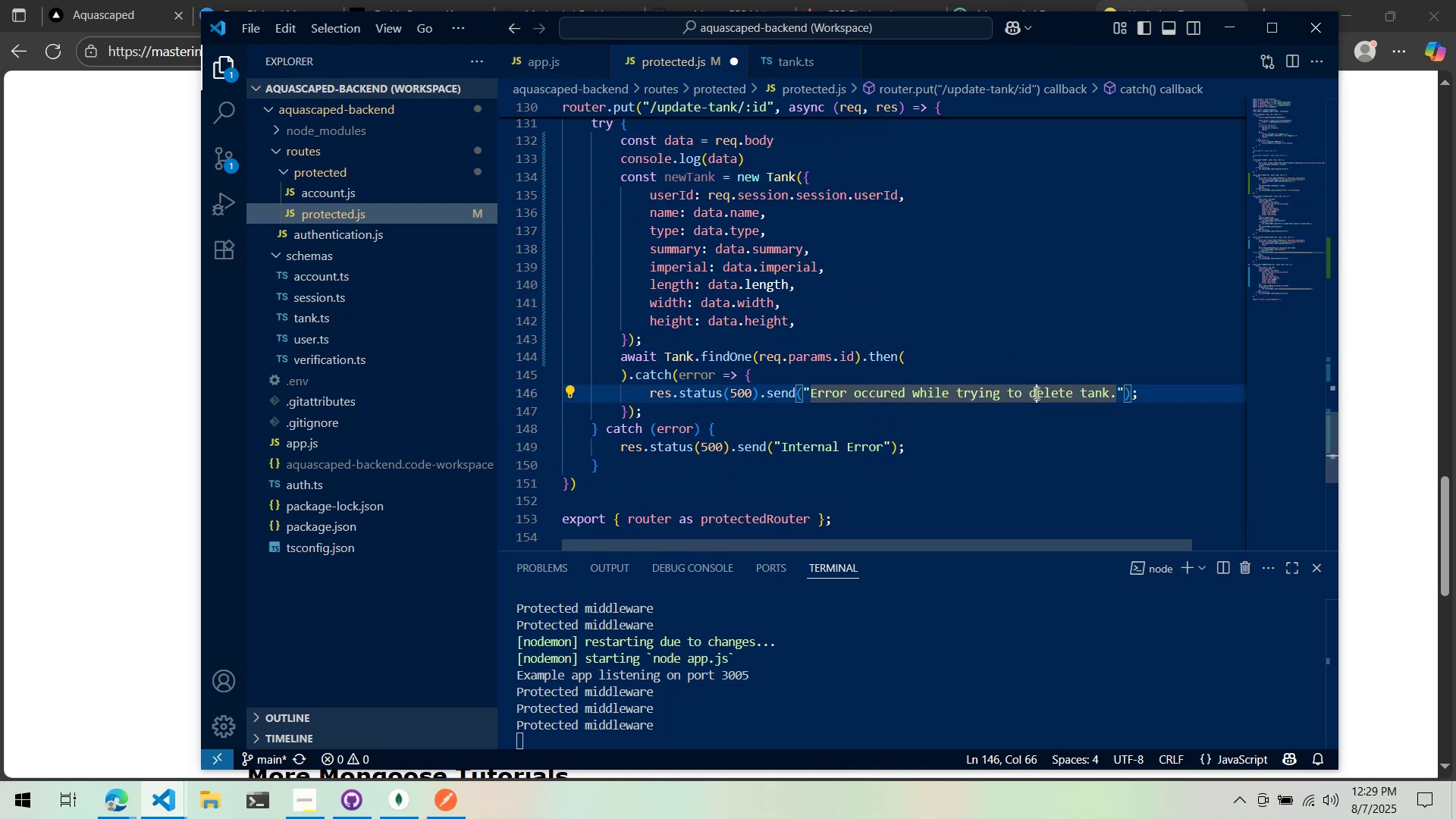 
triple_click([1035, 393])
 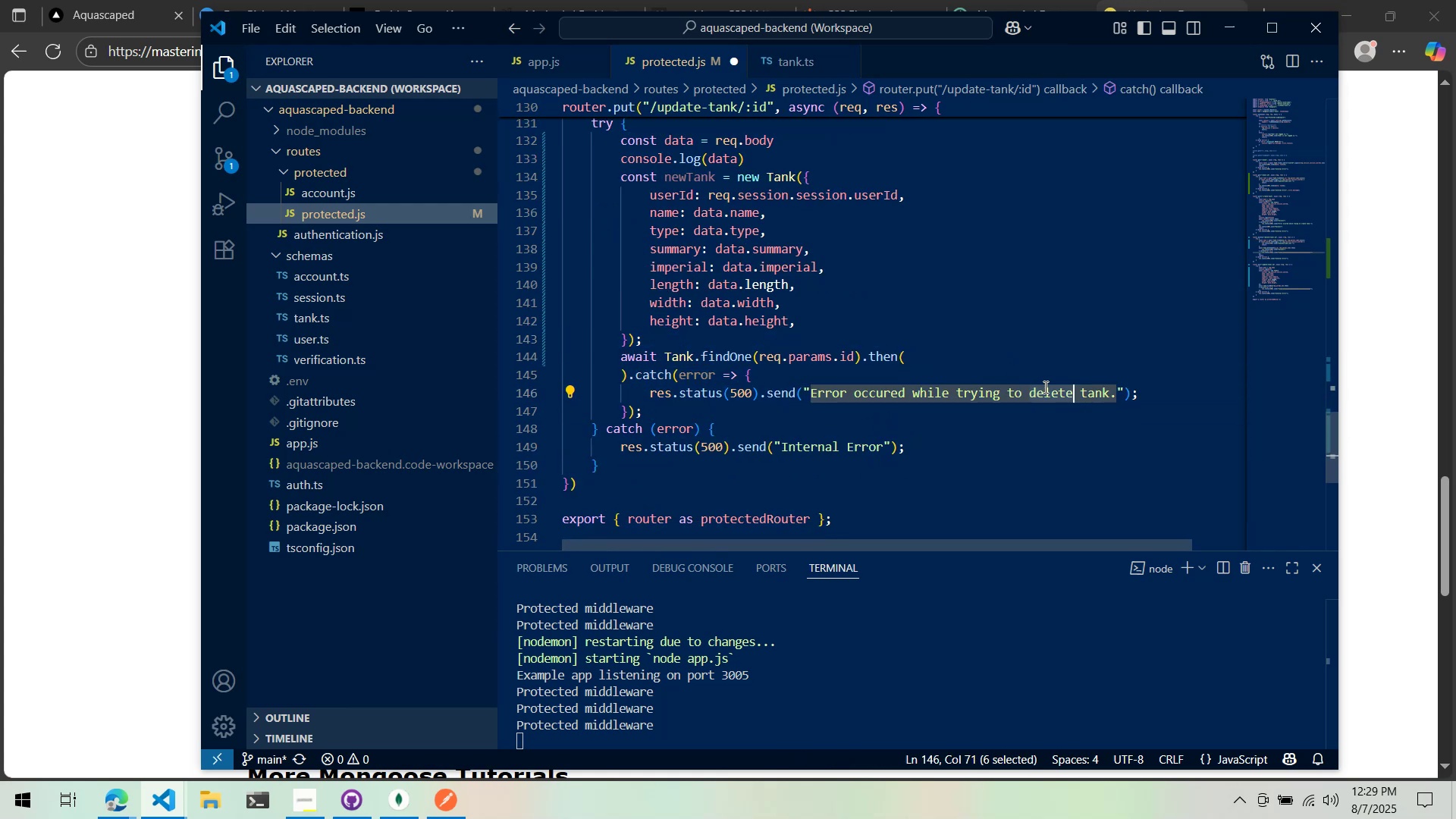 
double_click([1044, 386])
 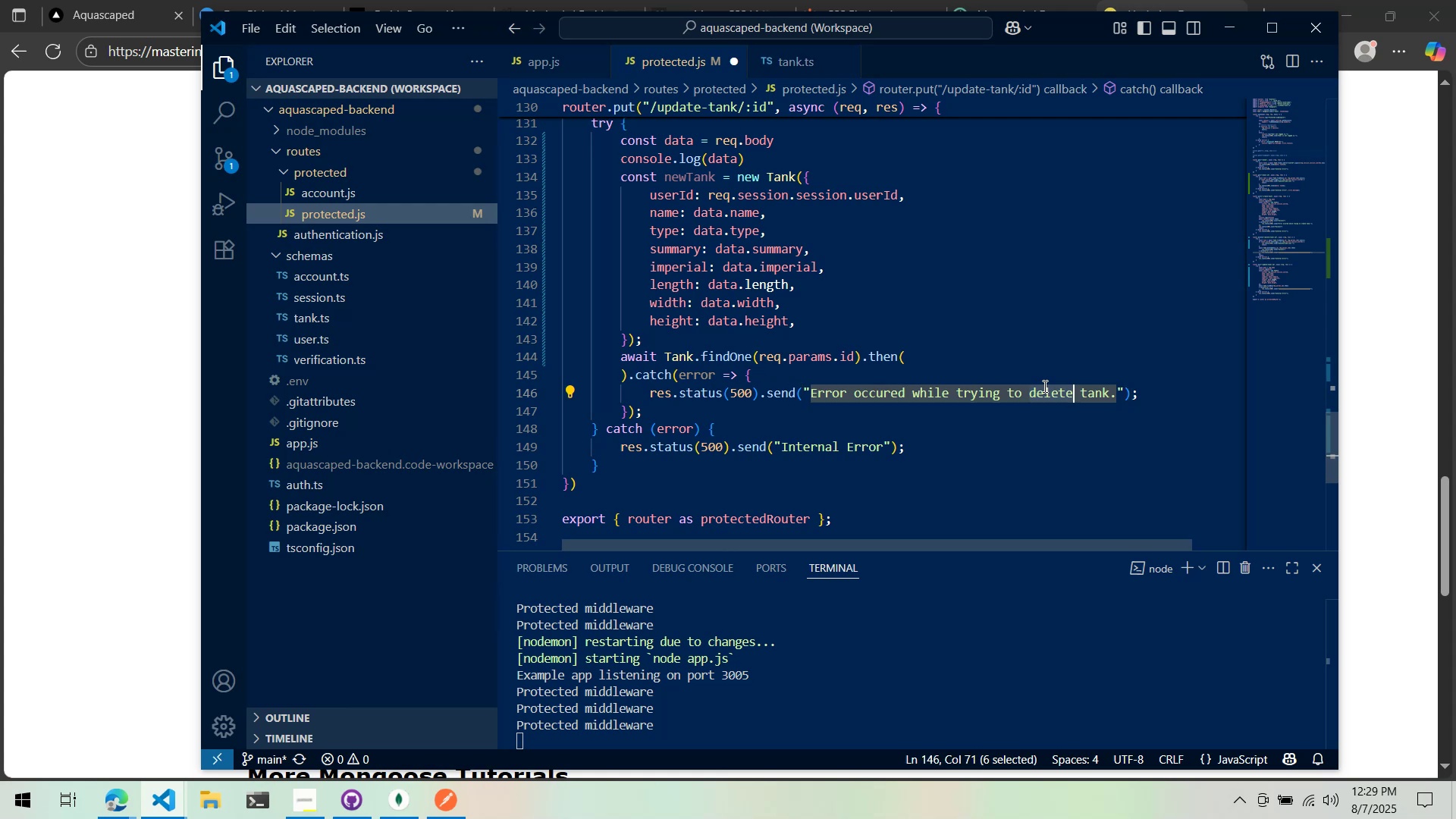 
triple_click([1043, 386])
 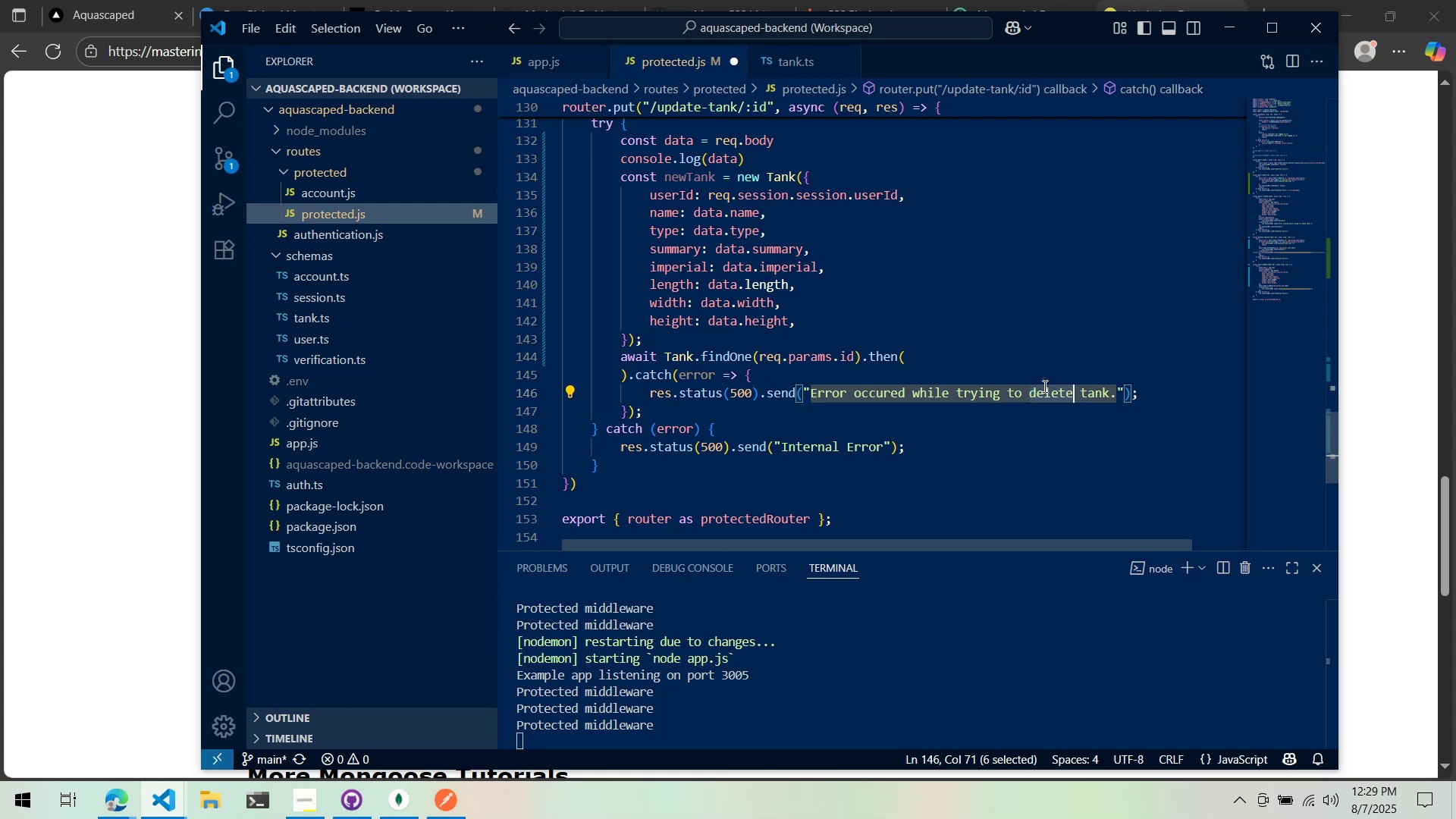 
triple_click([1043, 386])
 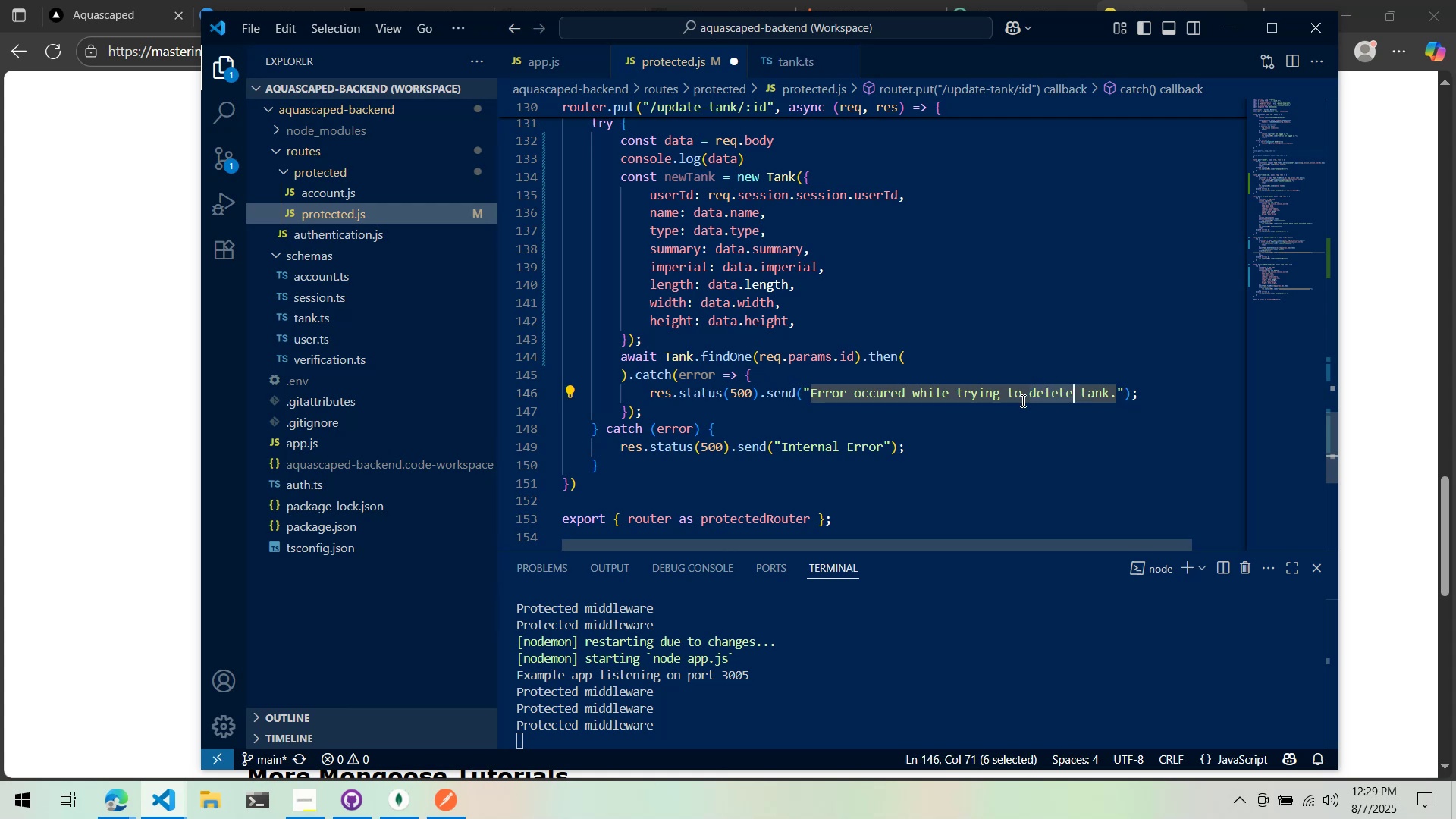 
left_click([1021, 400])
 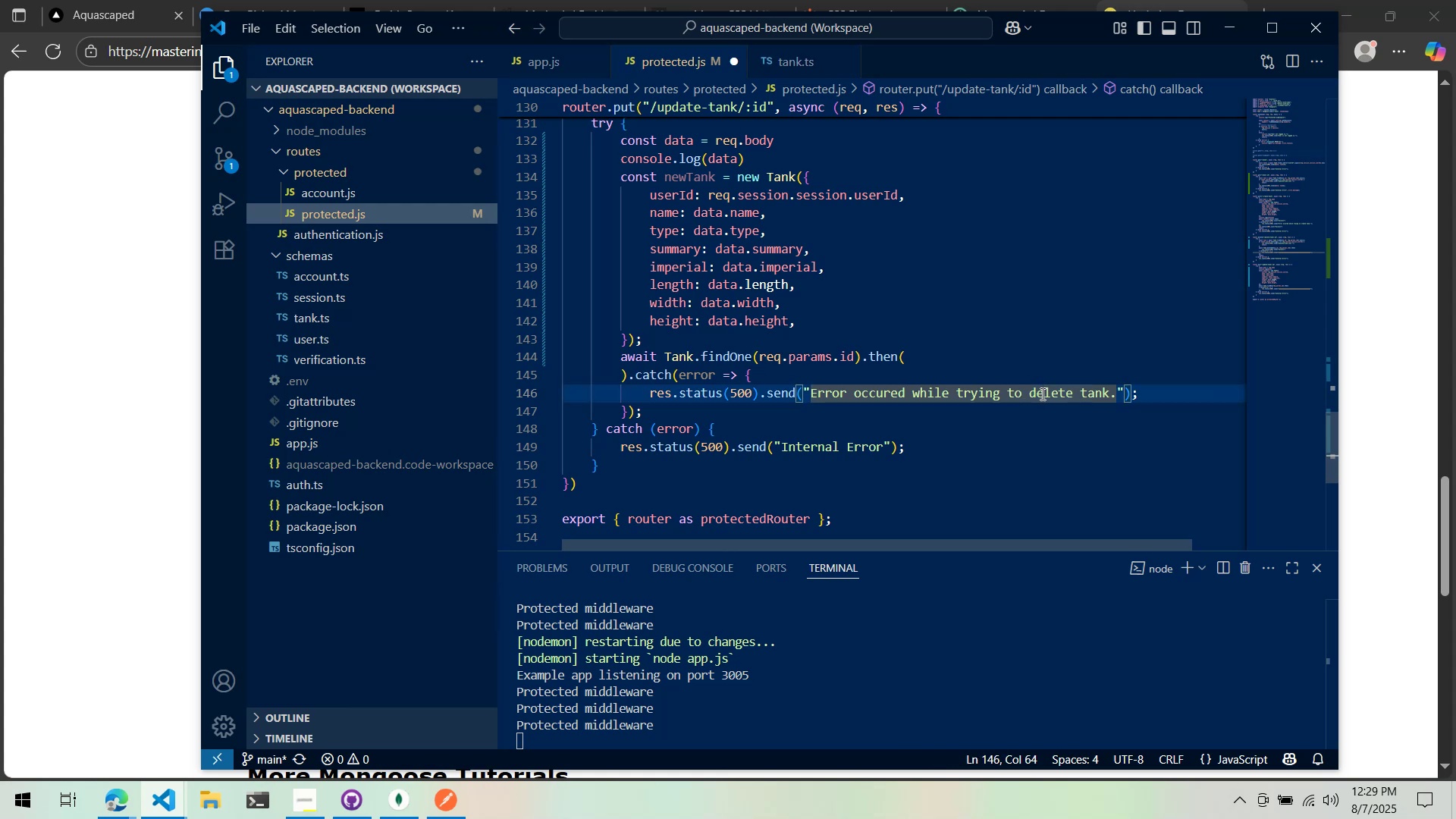 
double_click([1041, 394])
 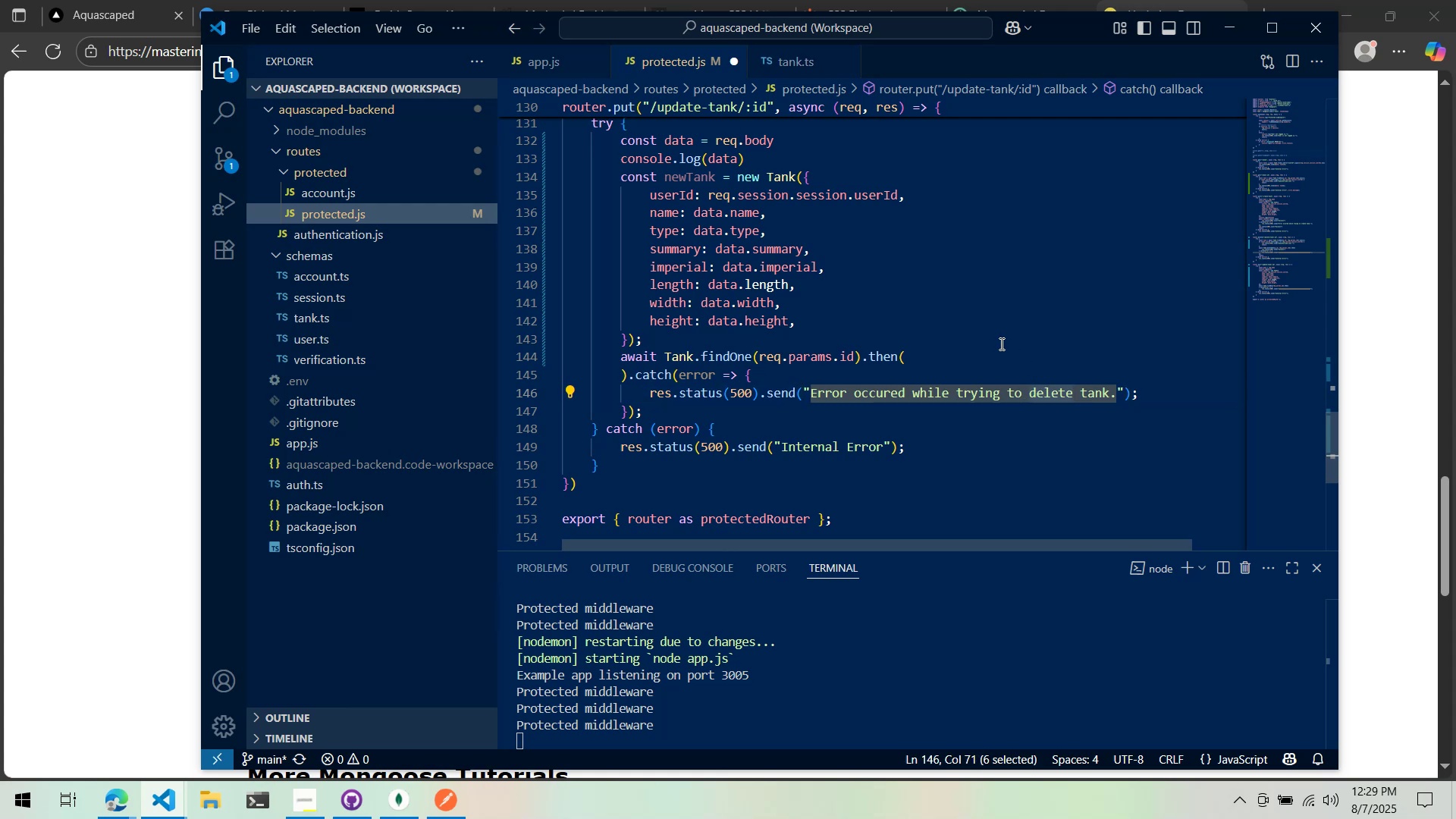 
left_click([996, 352])
 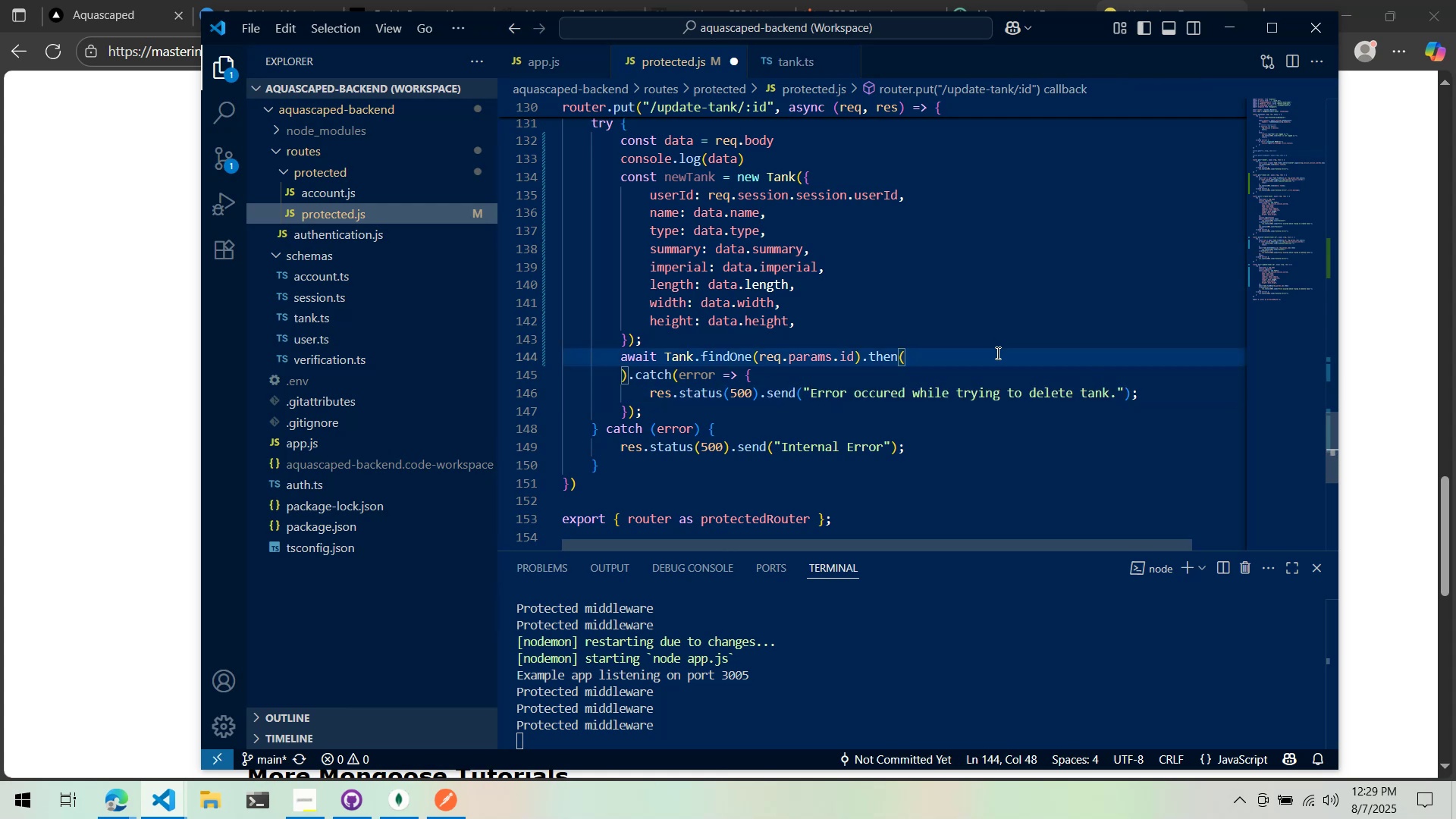 
key(Enter)
 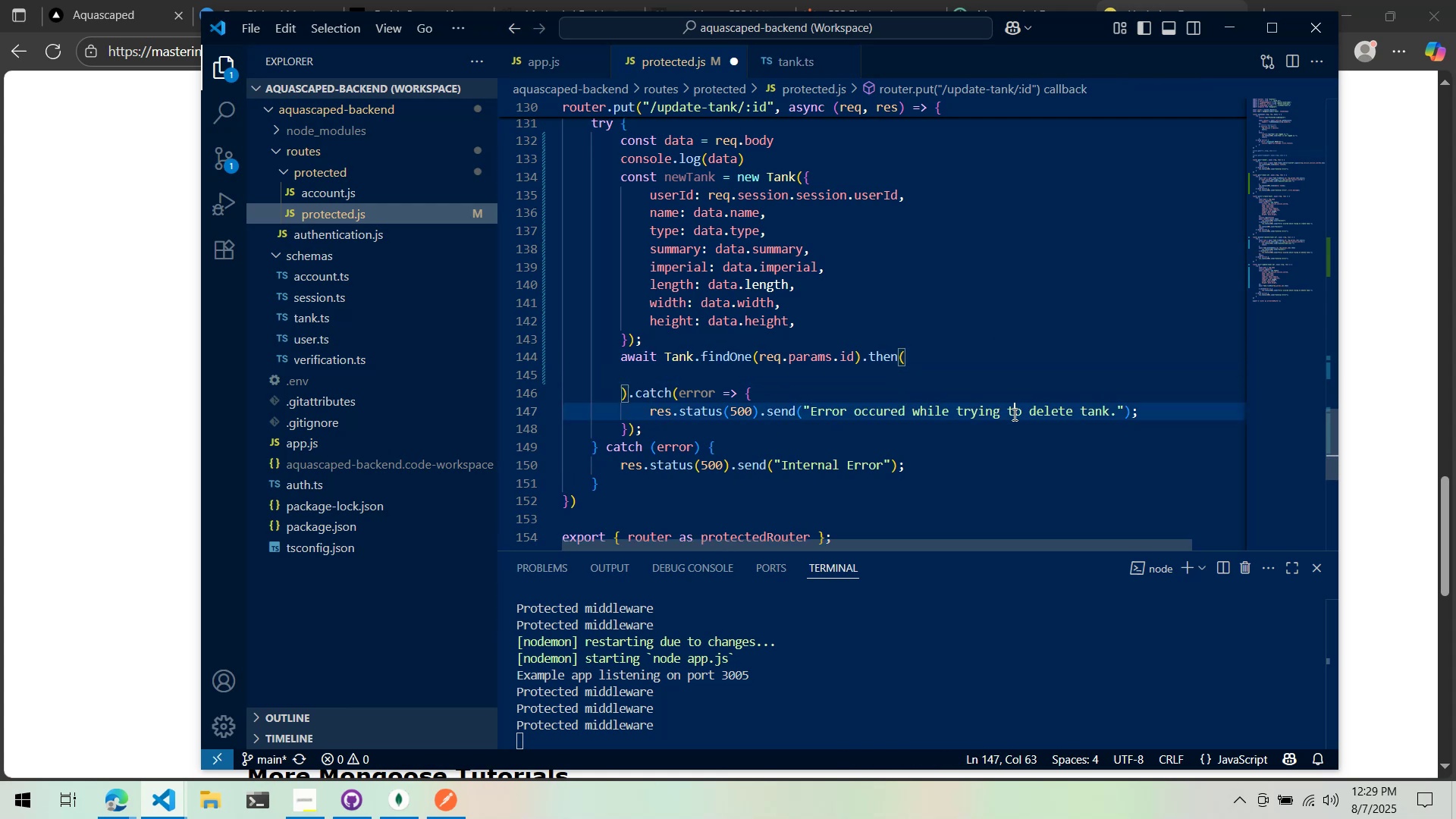 
double_click([1051, 421])
 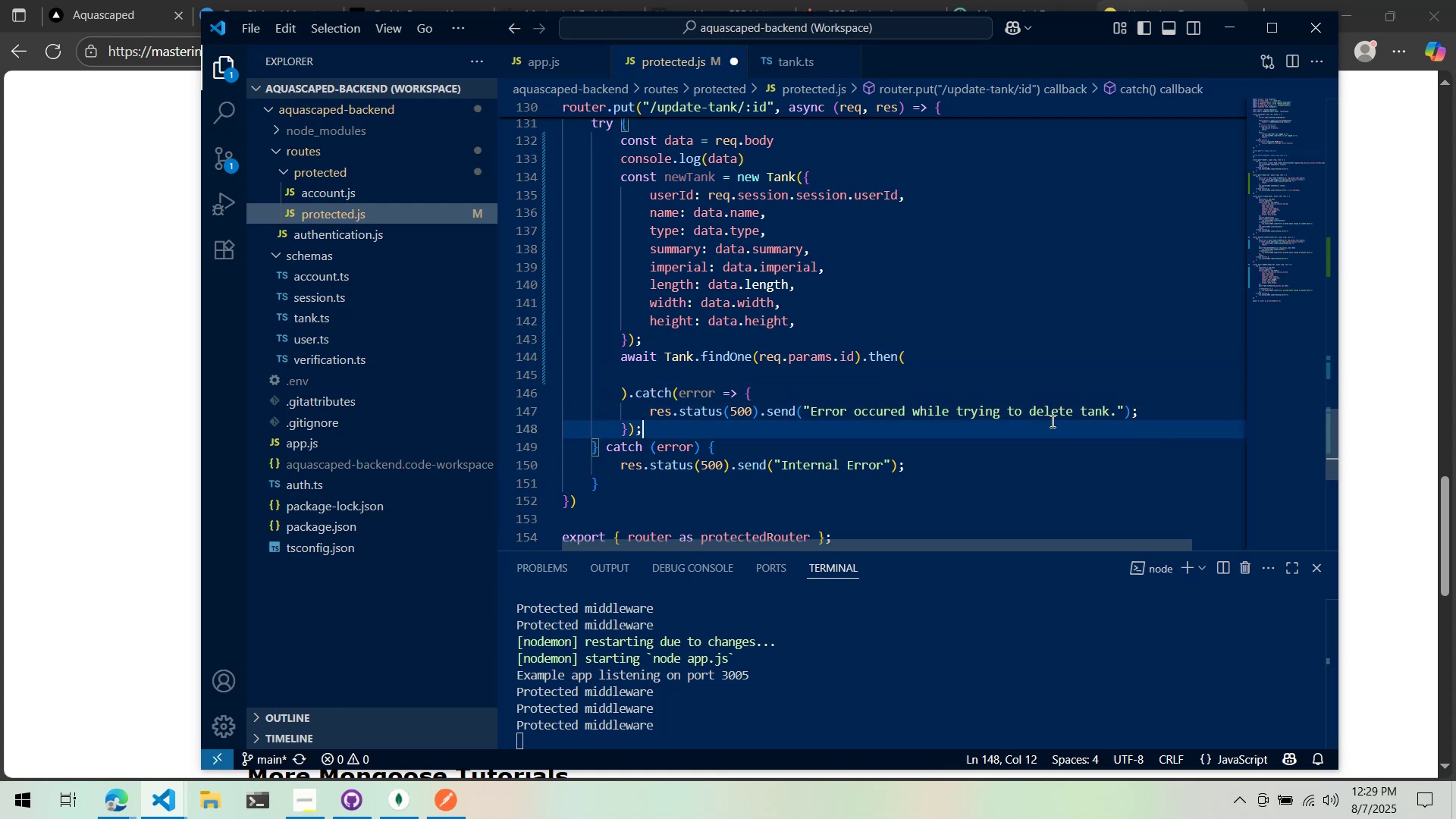 
triple_click([1051, 421])
 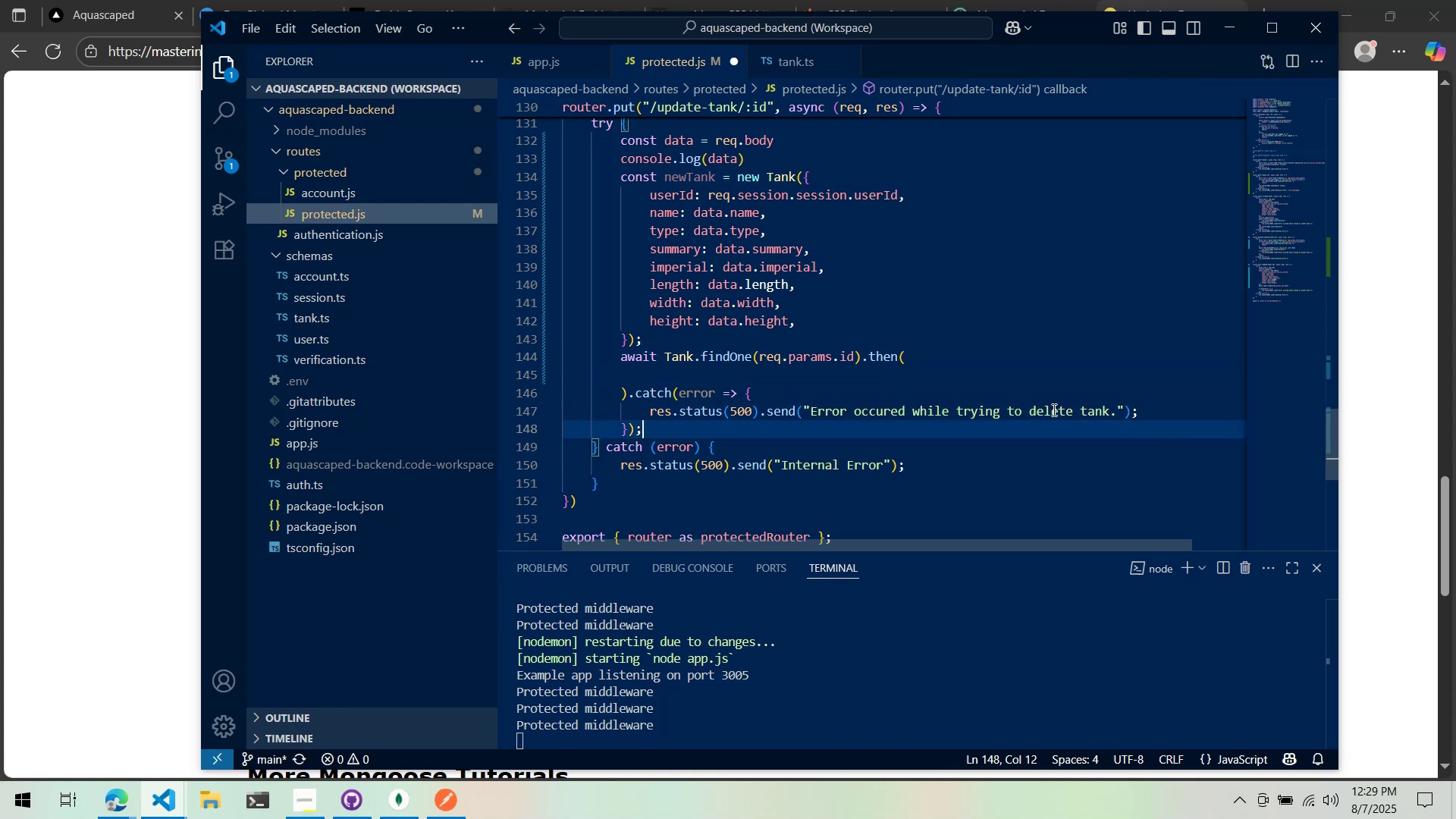 
triple_click([1053, 410])
 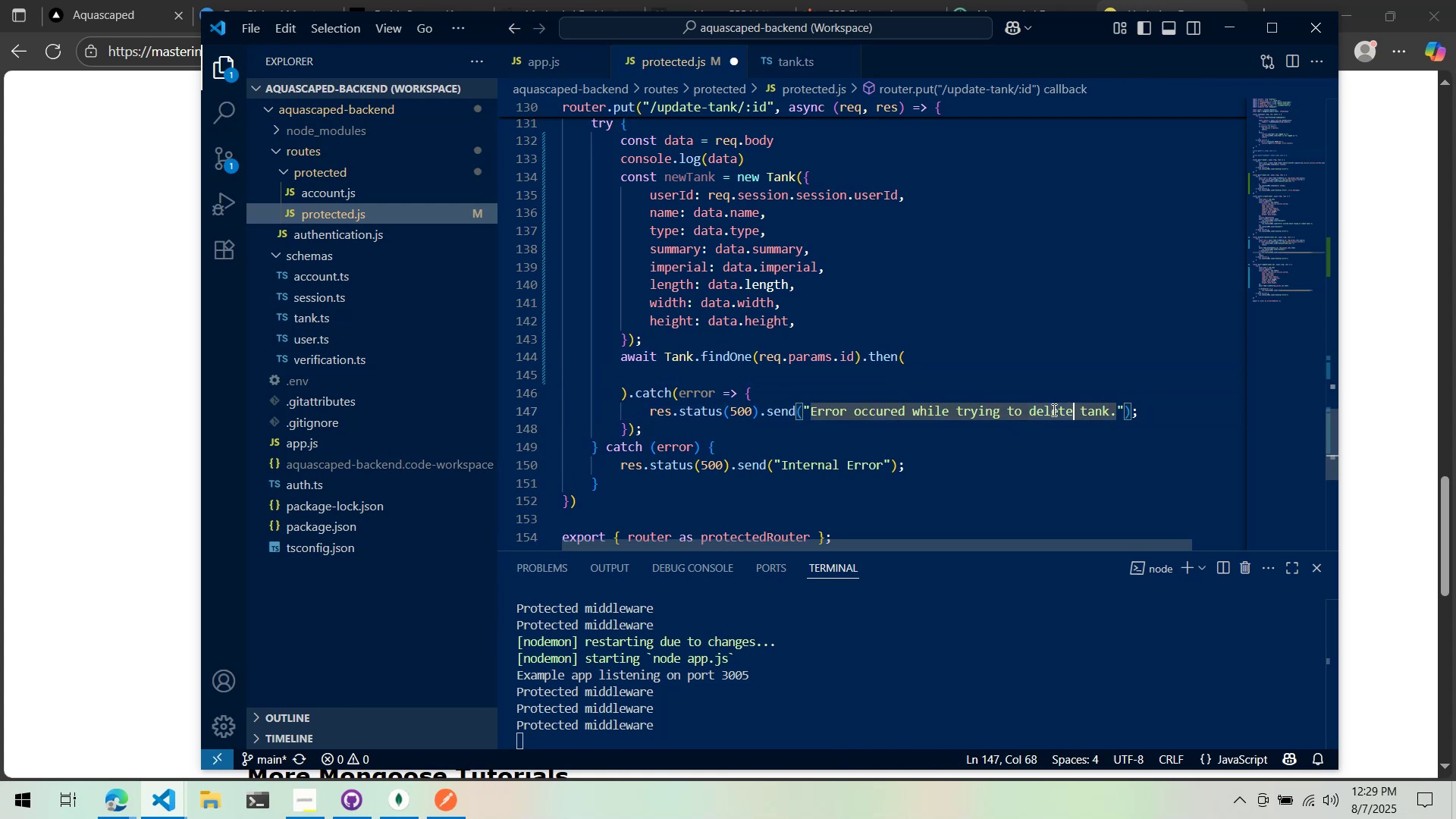 
triple_click([1053, 410])
 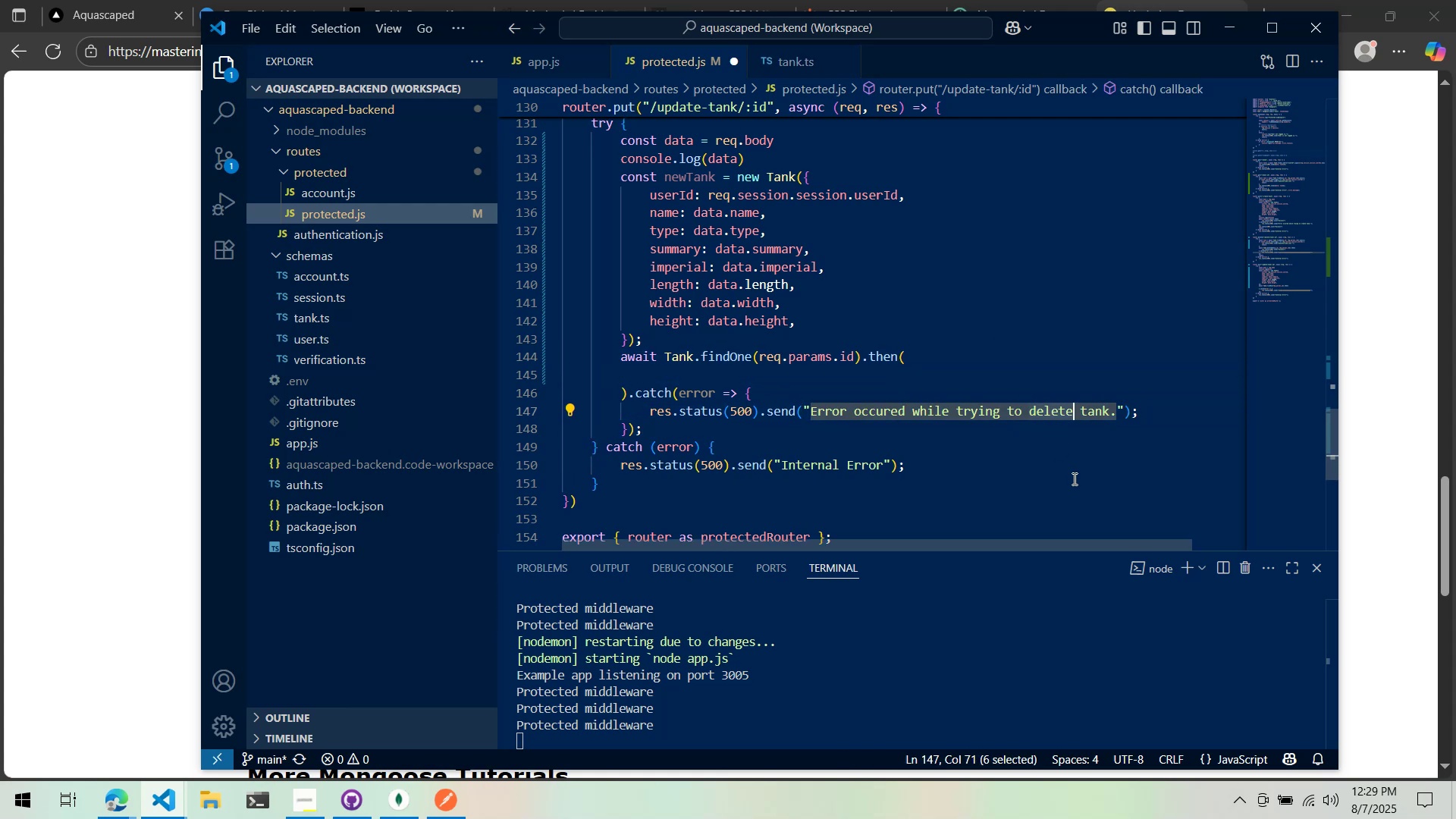 
scroll: coordinate [1073, 479], scroll_direction: up, amount: 1.0
 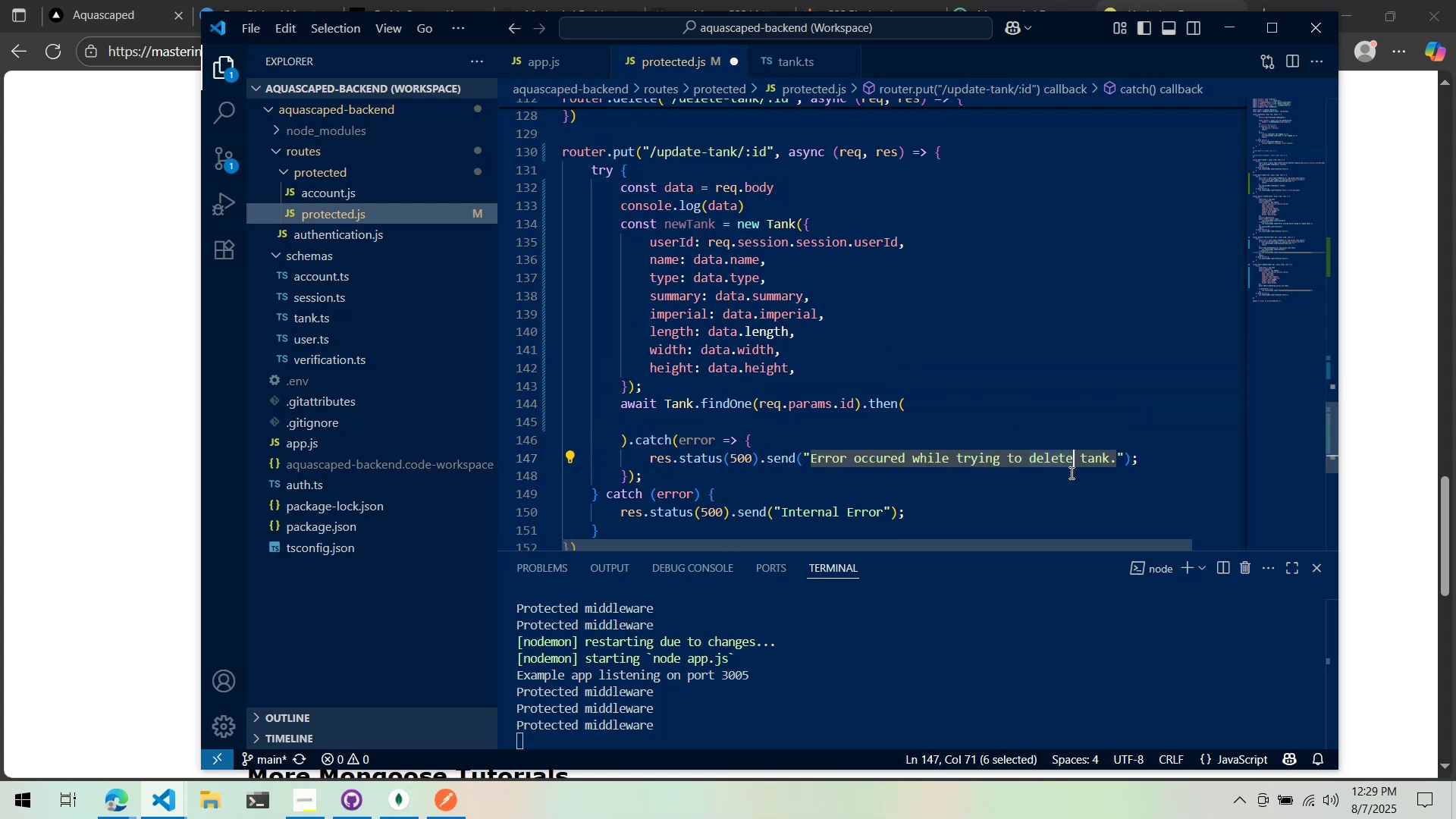 
type(find)
 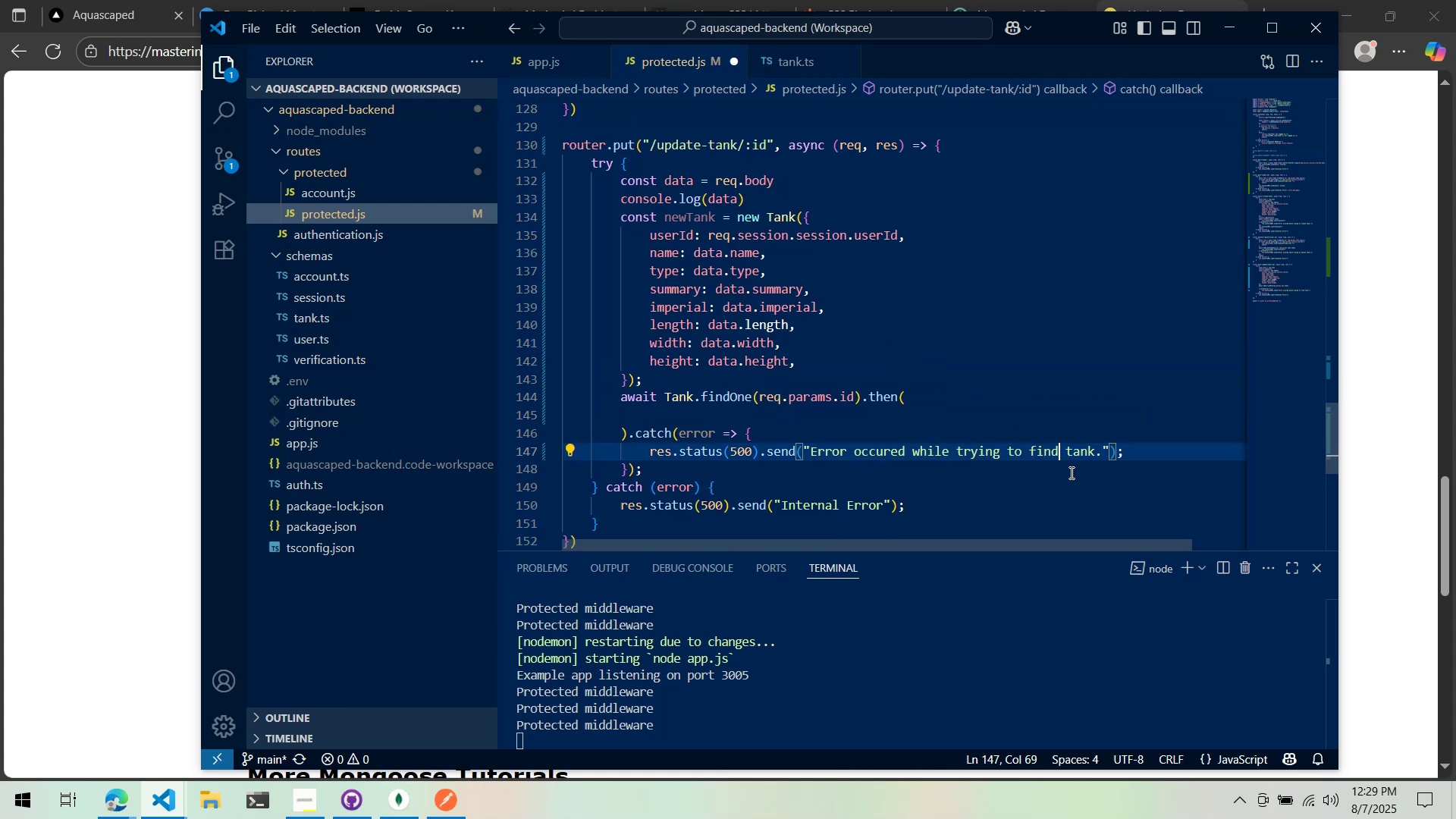 
key(Control+ControlLeft)
 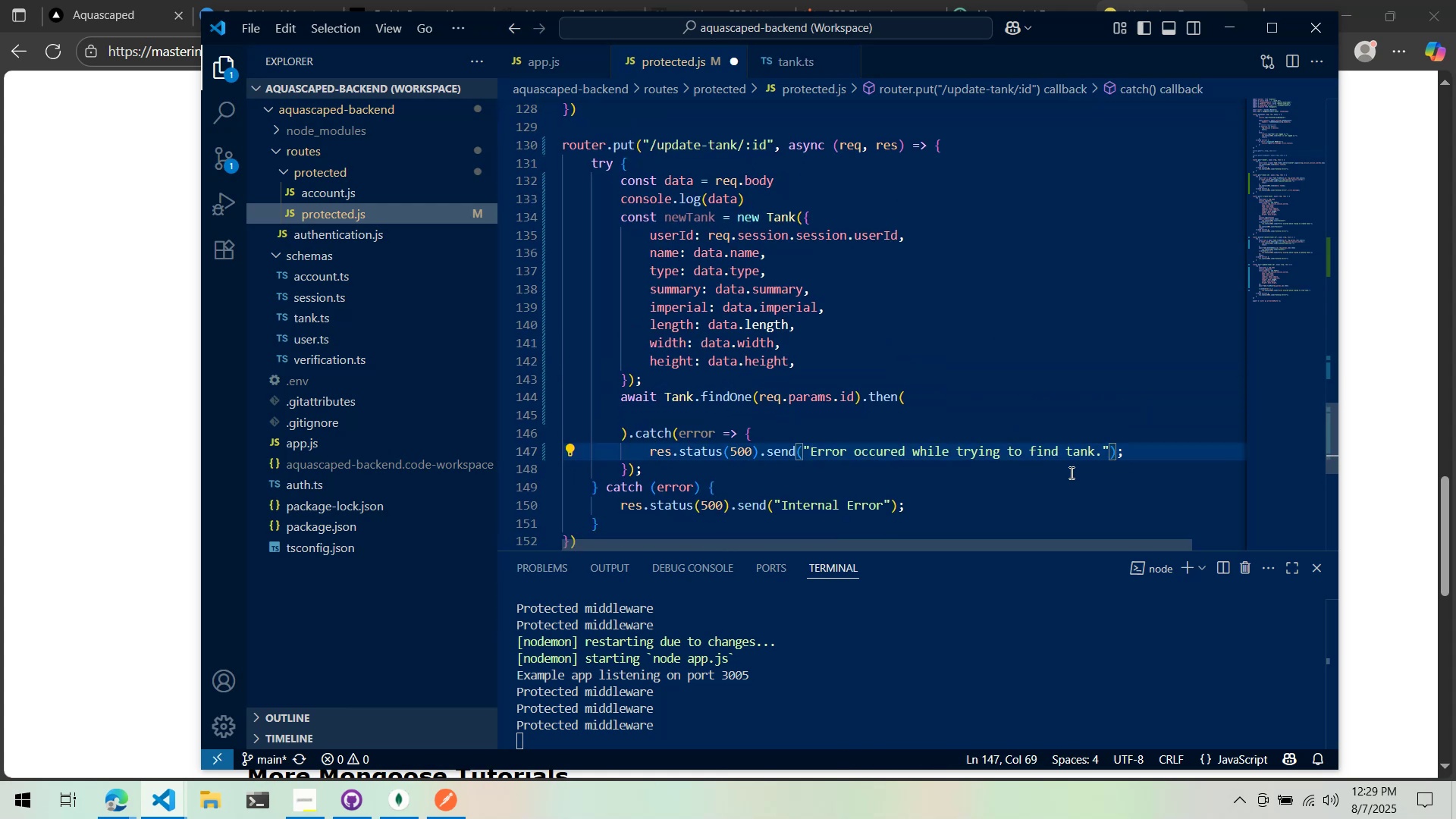 
key(Control+S)
 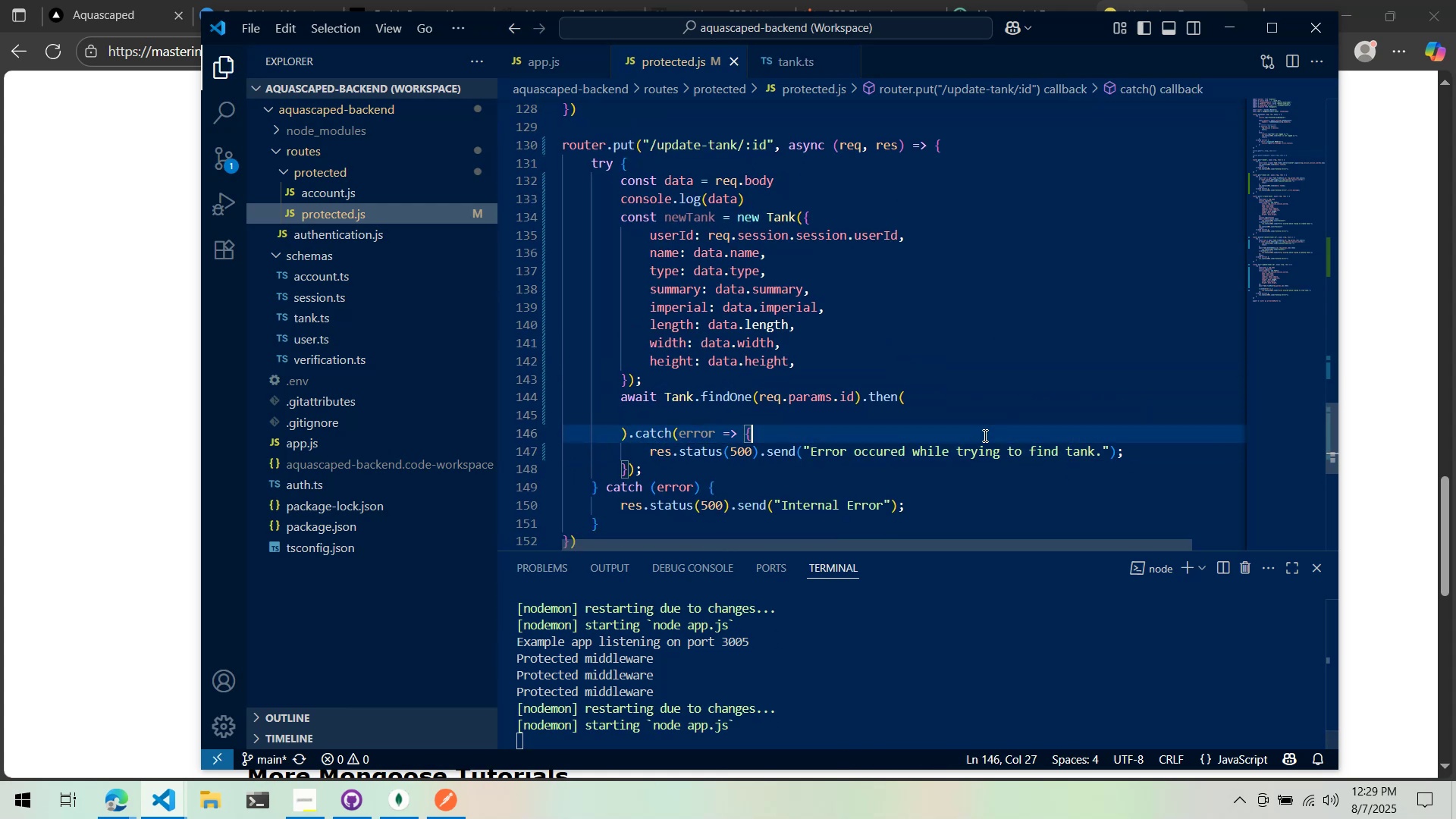 
double_click([992, 427])
 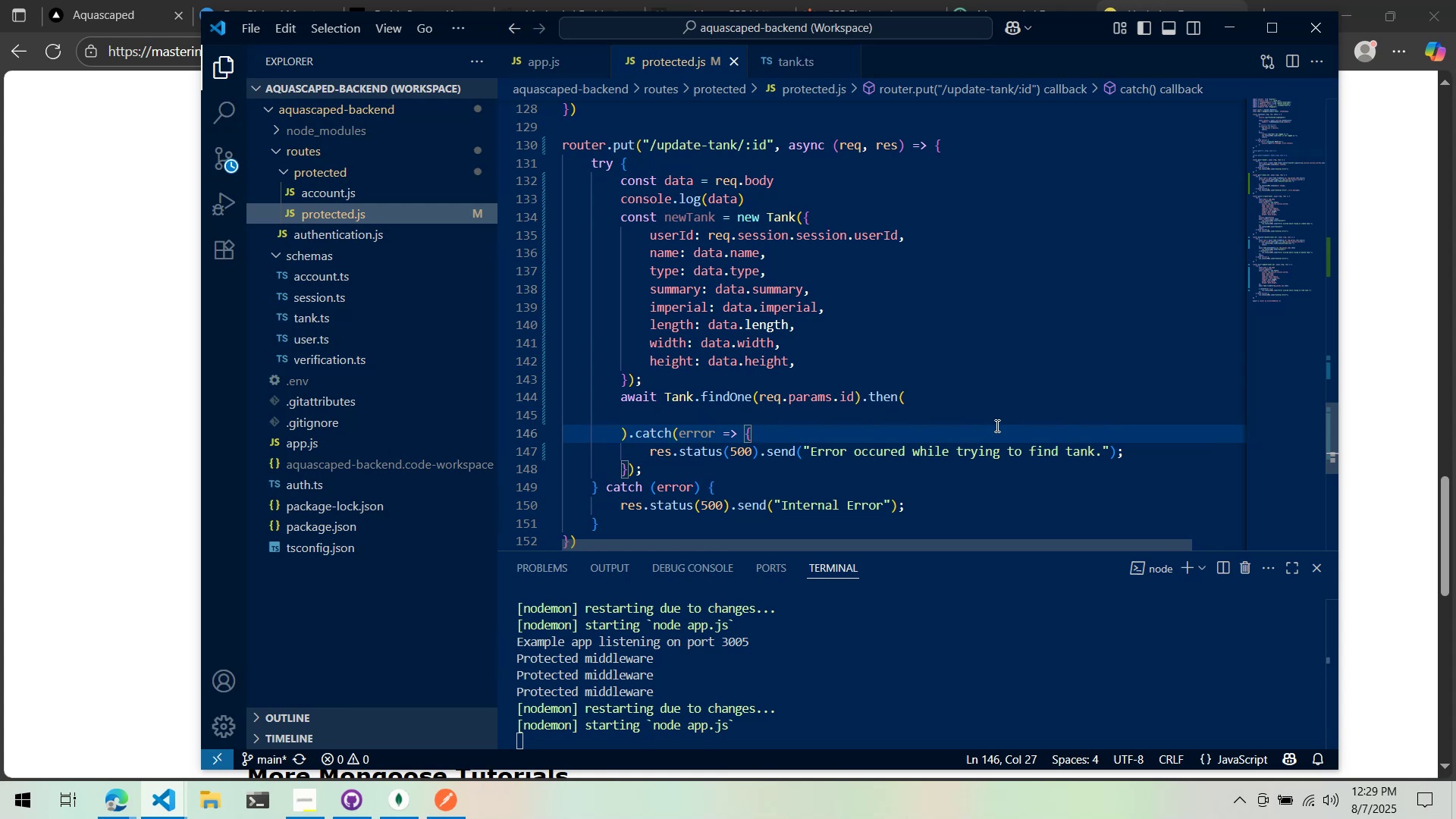 
triple_click([999, 423])
 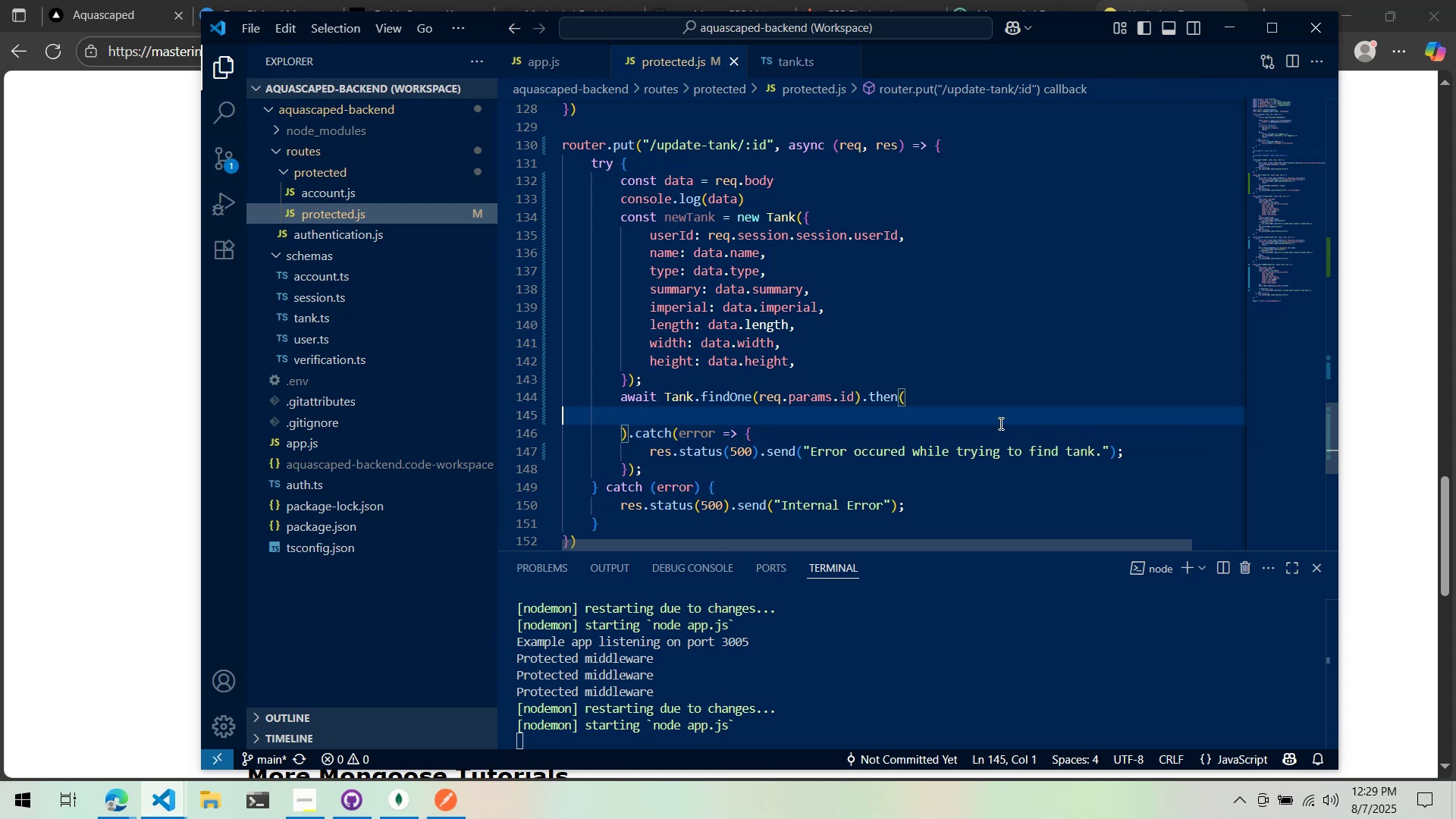 
key(Tab)
 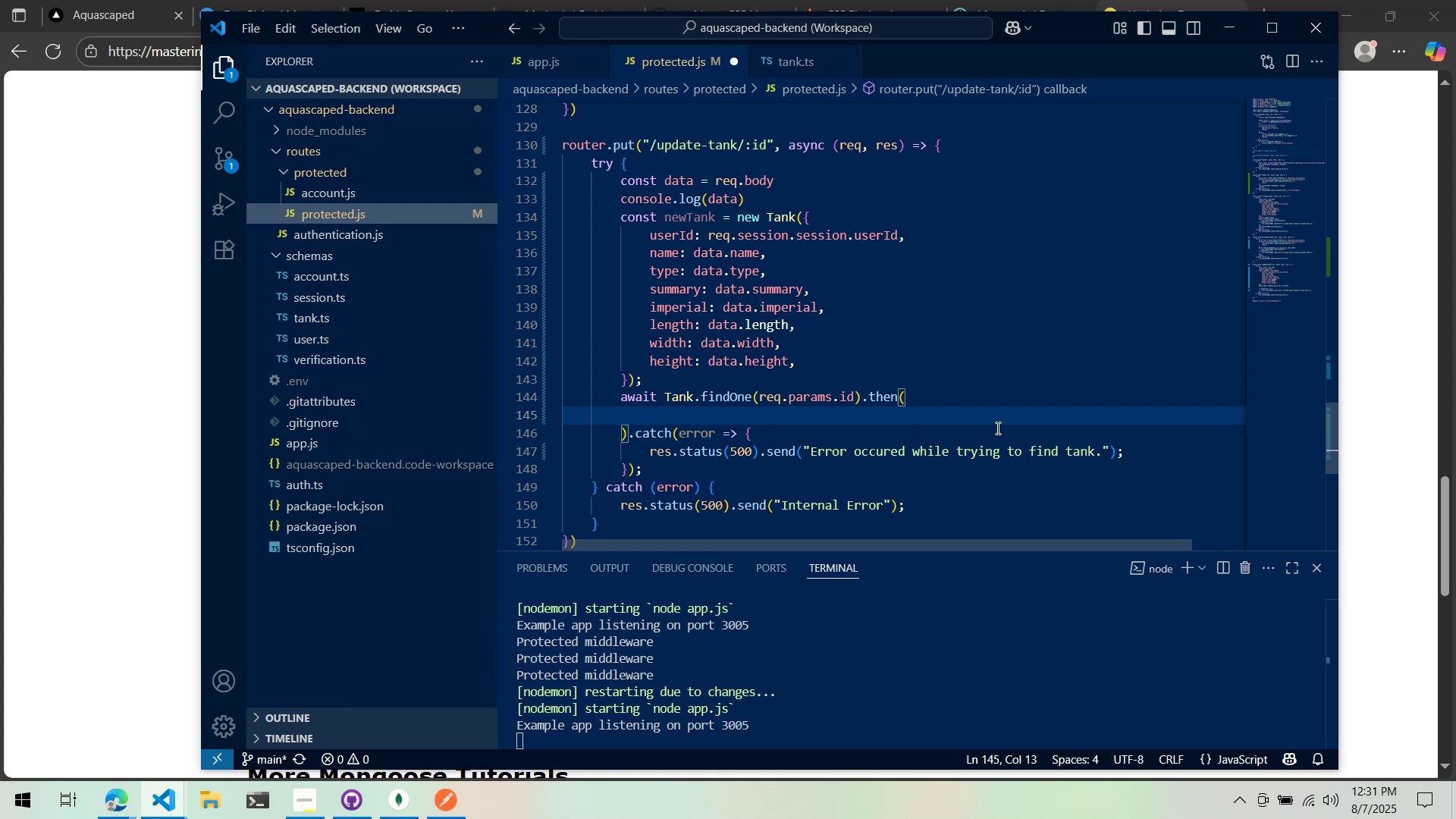 
wait(84.77)
 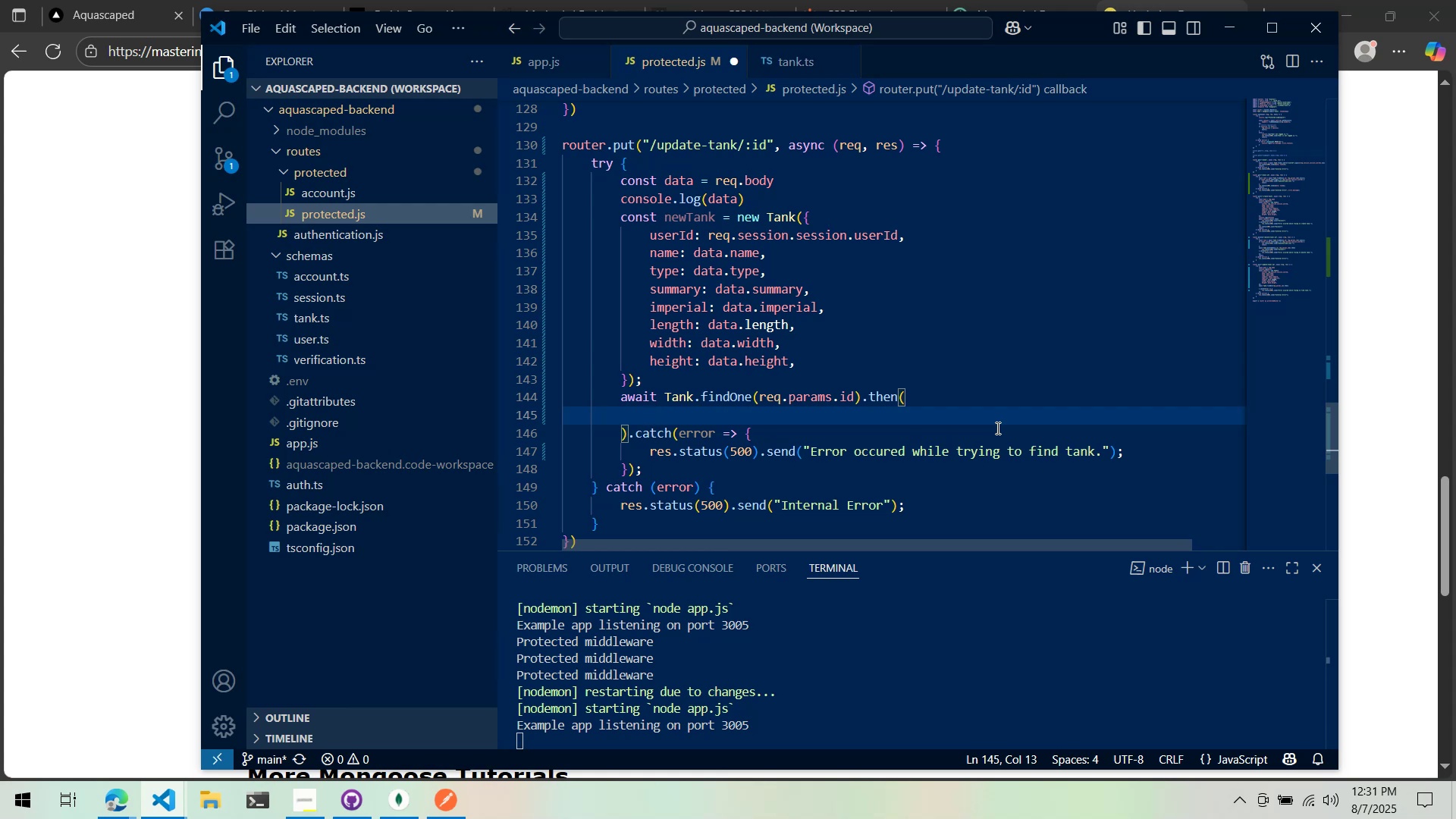 
key(Alt+AltLeft)
 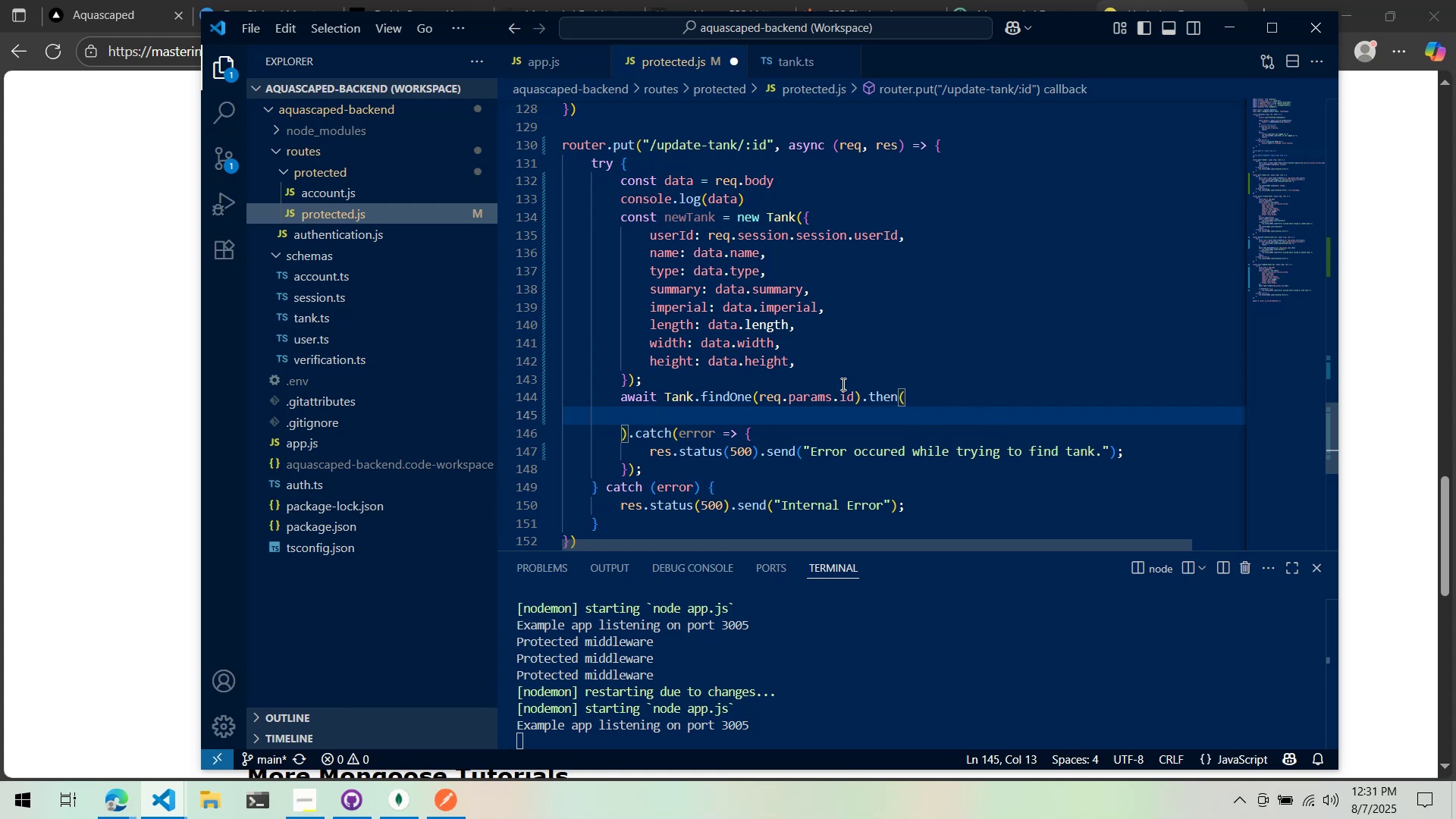 
key(Alt+Tab)
 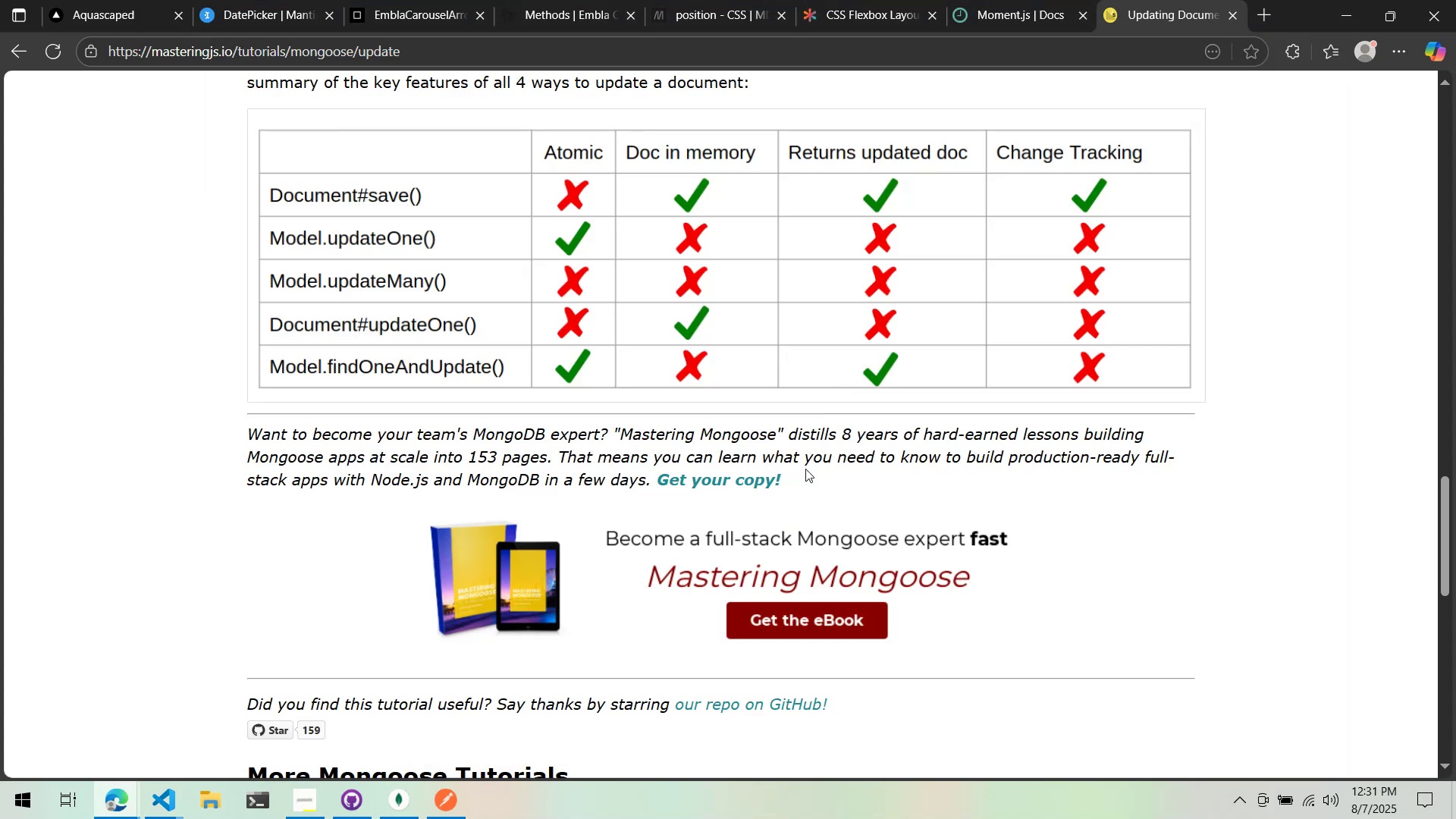 
scroll: coordinate [804, 471], scroll_direction: up, amount: 20.0
 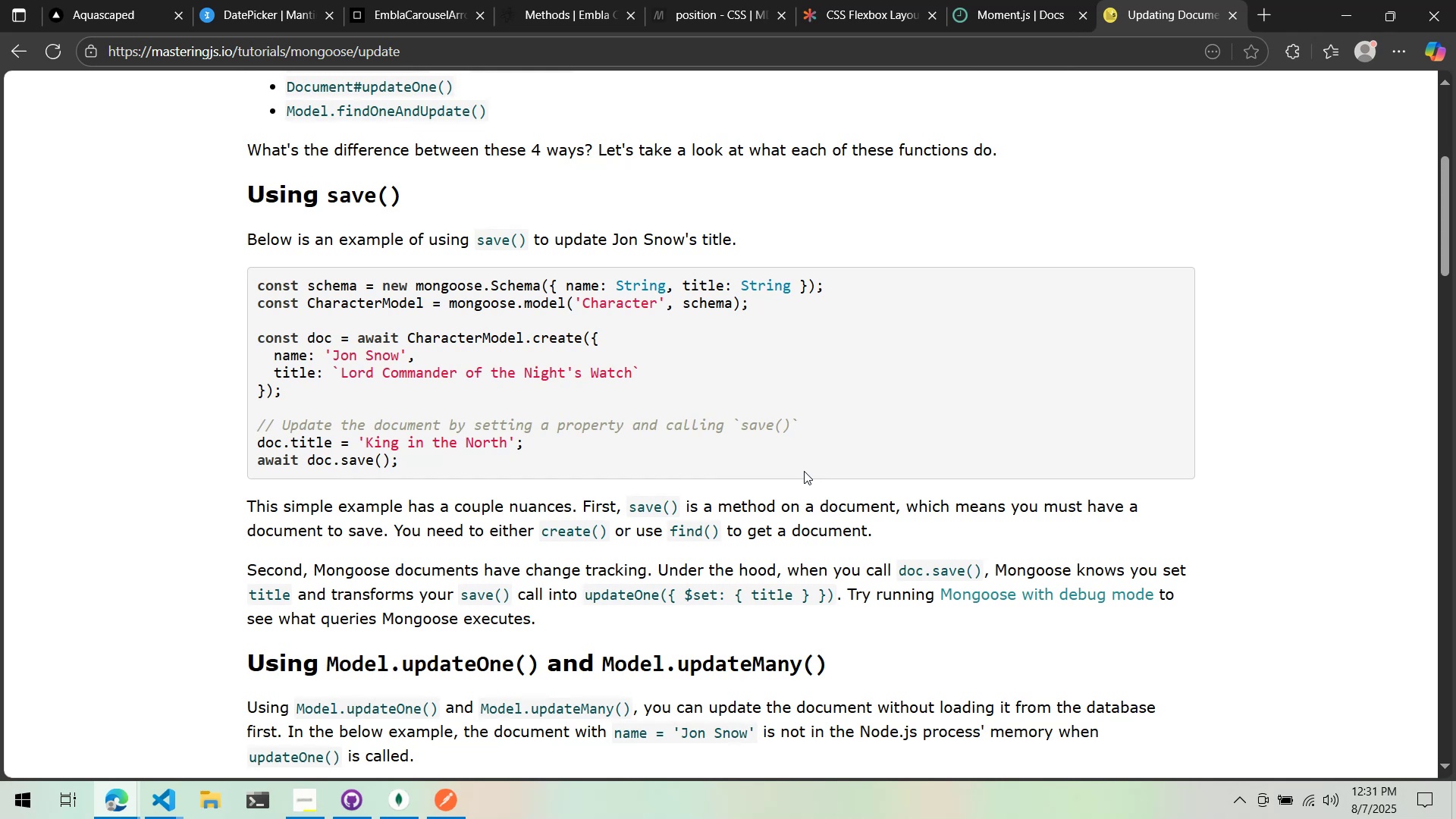 
key(Alt+AltLeft)
 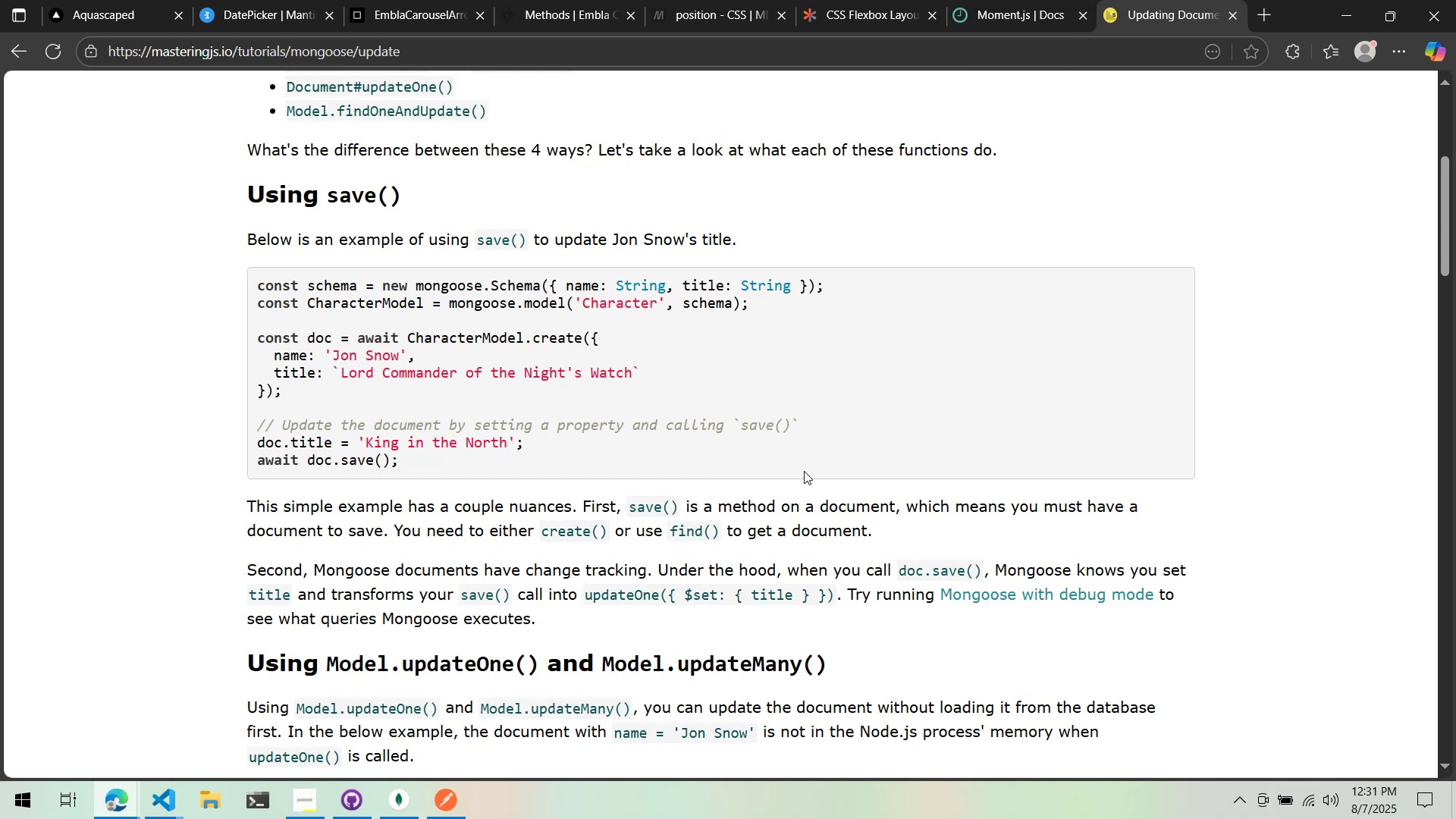 
key(Alt+Tab)
 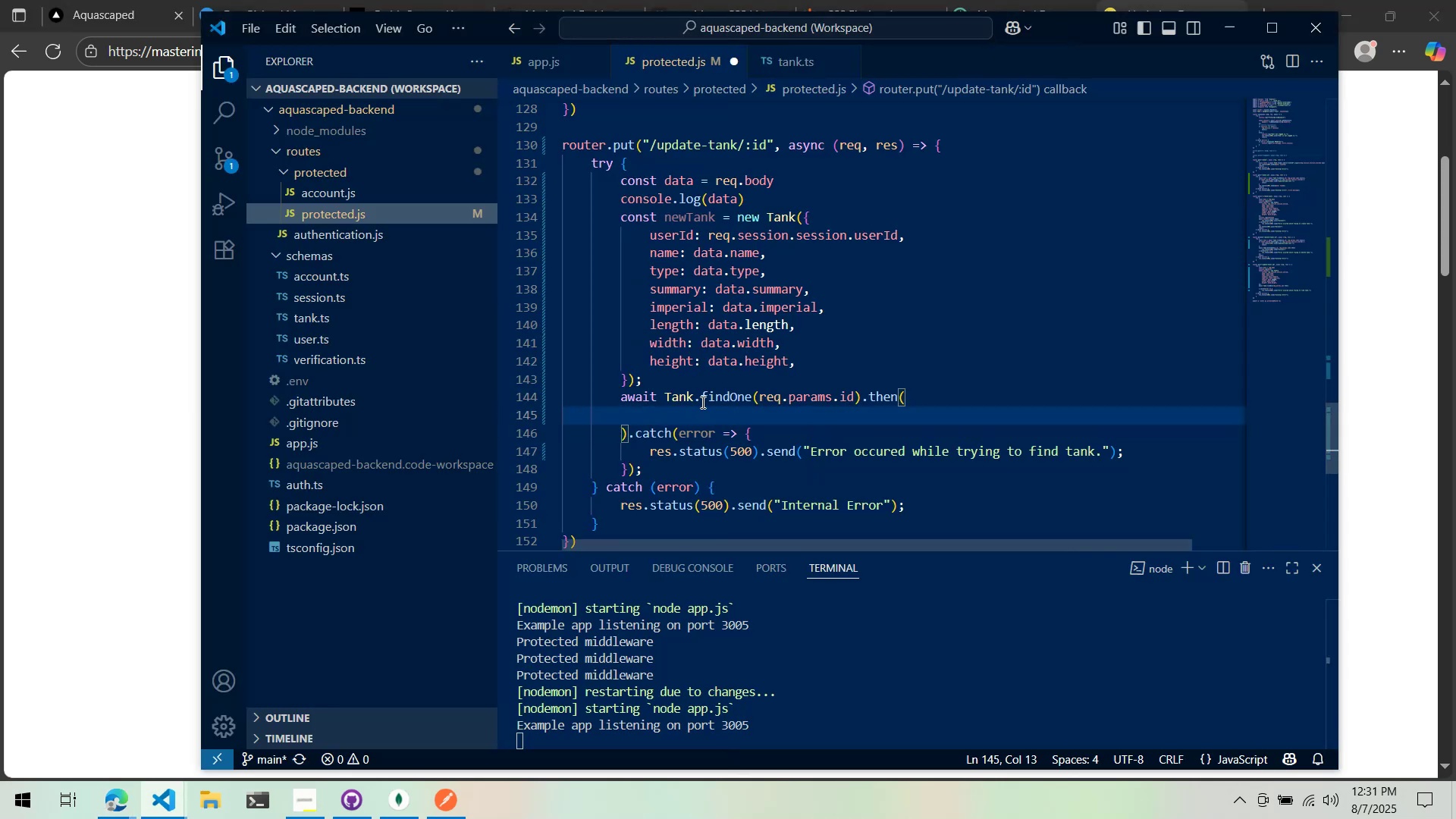 
mouse_move([692, 417])
 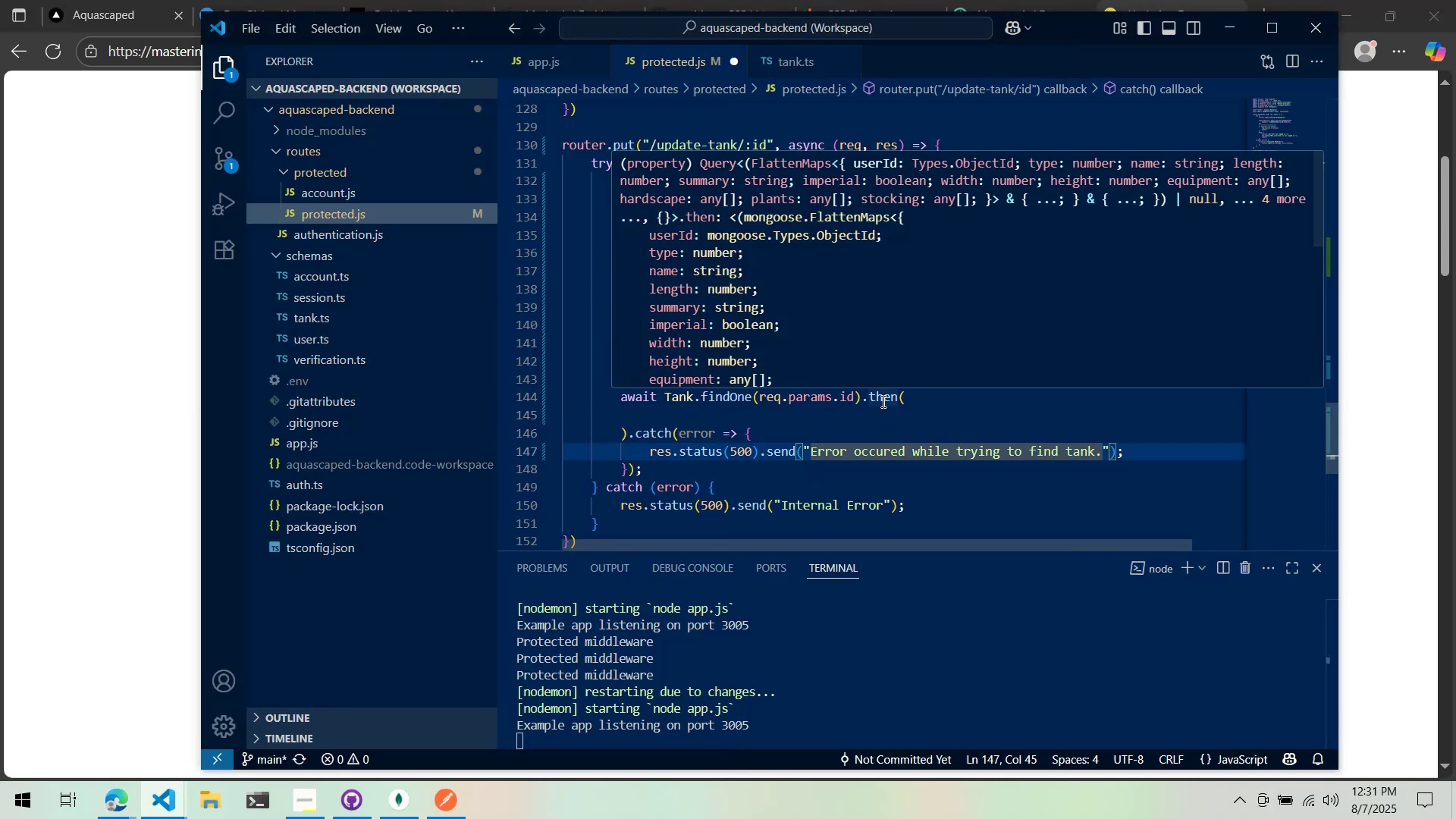 
scroll: coordinate [874, 354], scroll_direction: down, amount: 3.0
 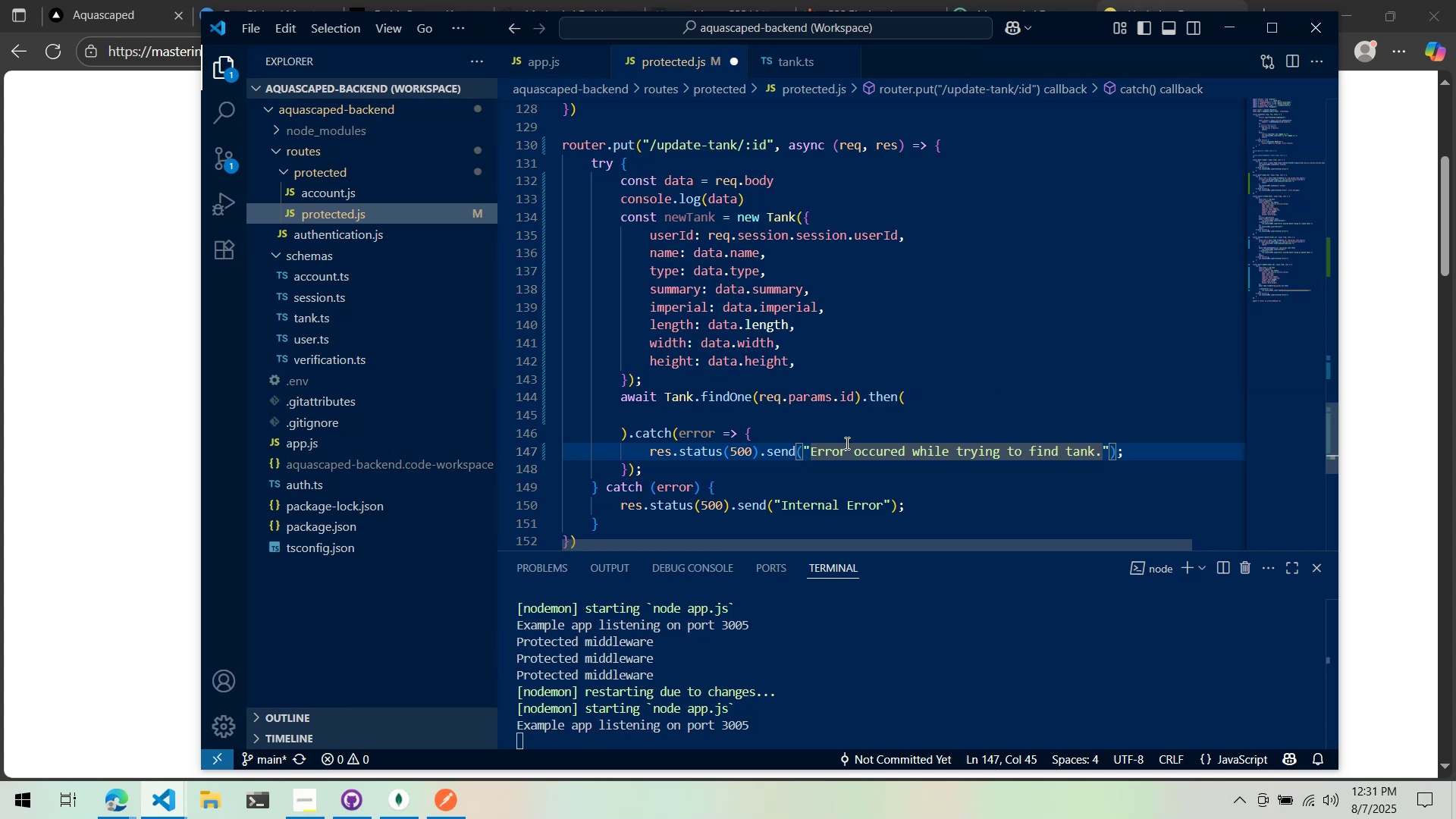 
left_click([856, 415])
 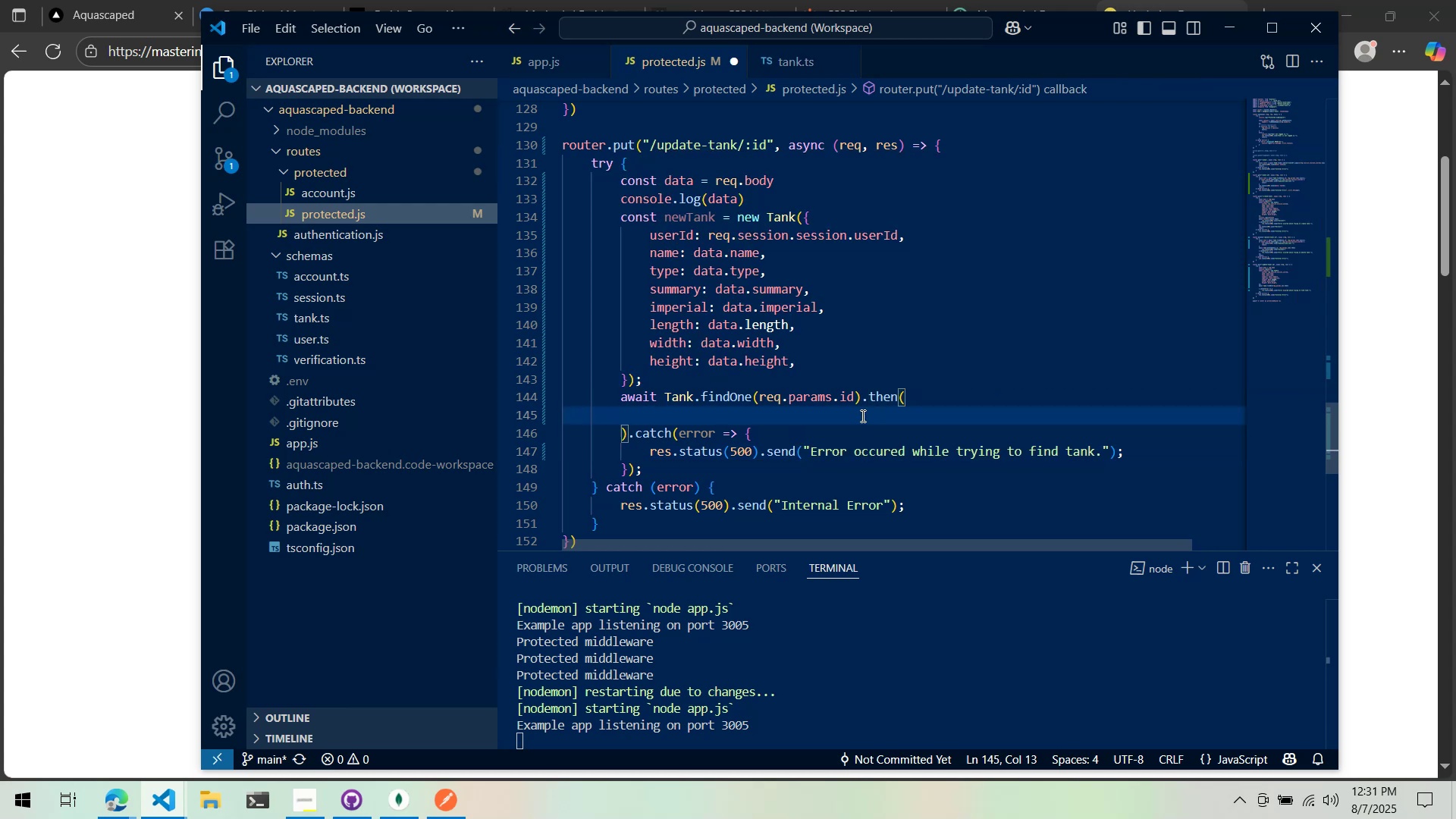 
type(t)
key(Backspace)
type(name = )
 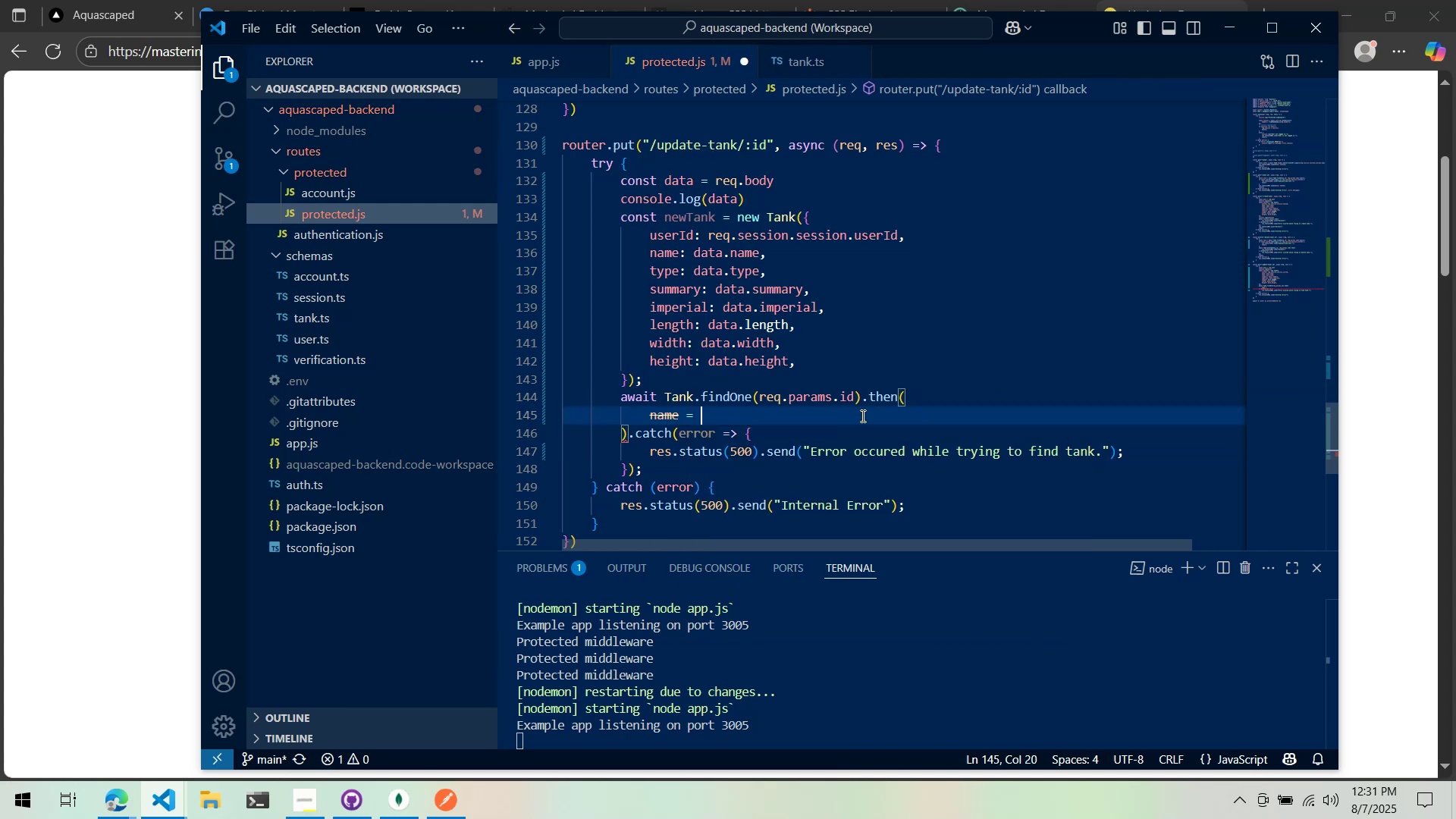 
key(Control+Backspace)
 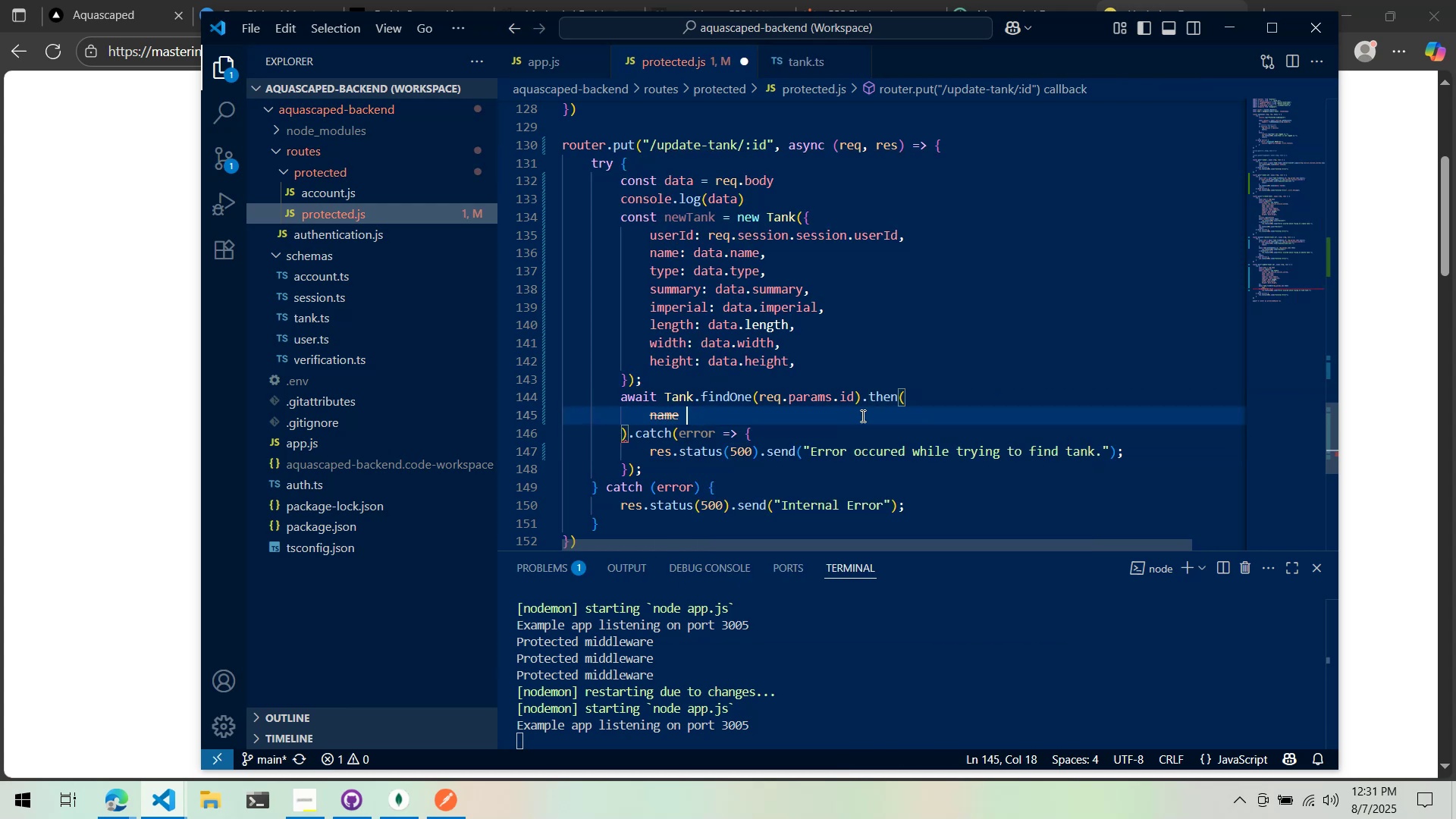 
key(Control+Backspace)
 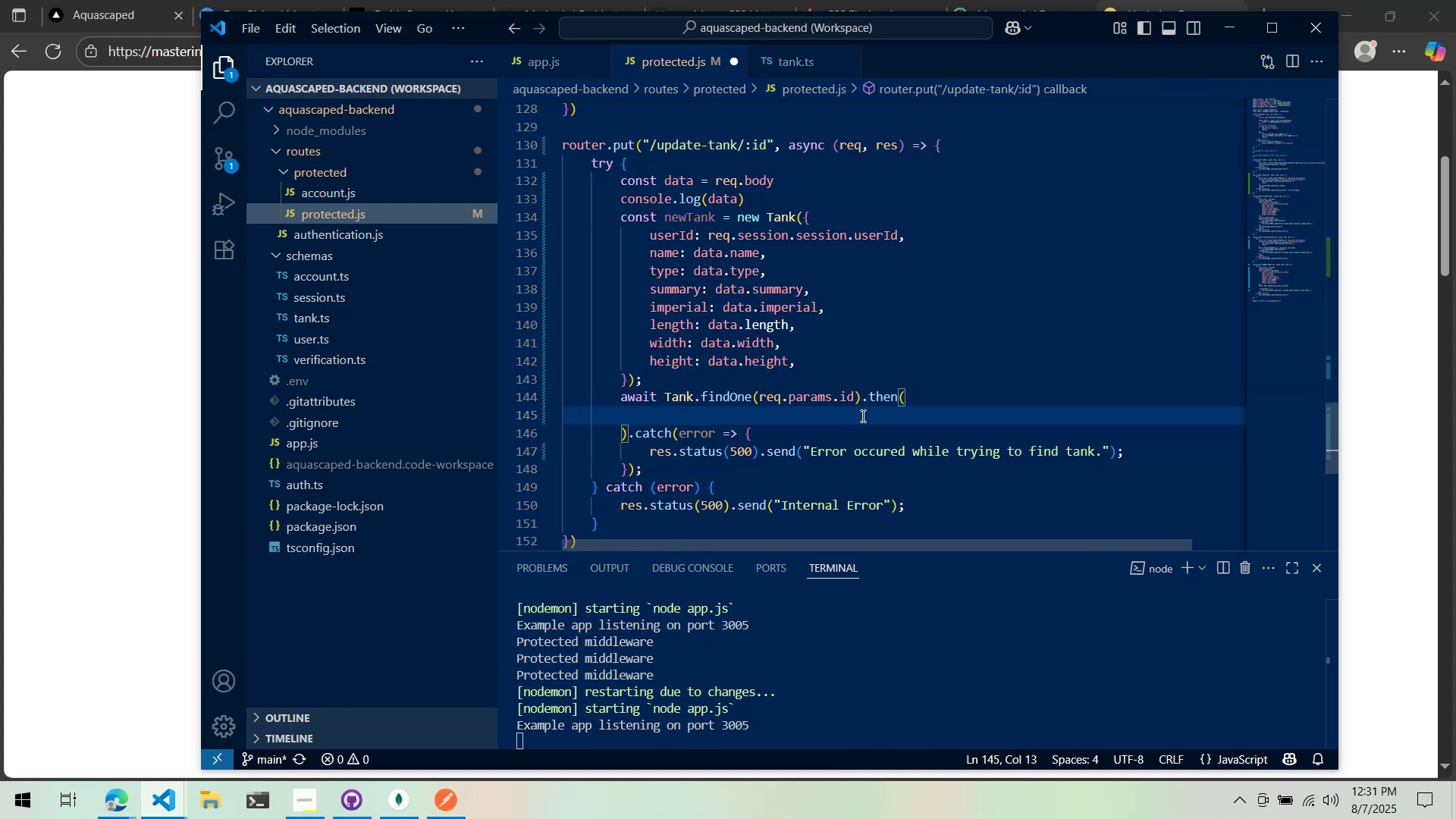 
key(Alt+AltLeft)
 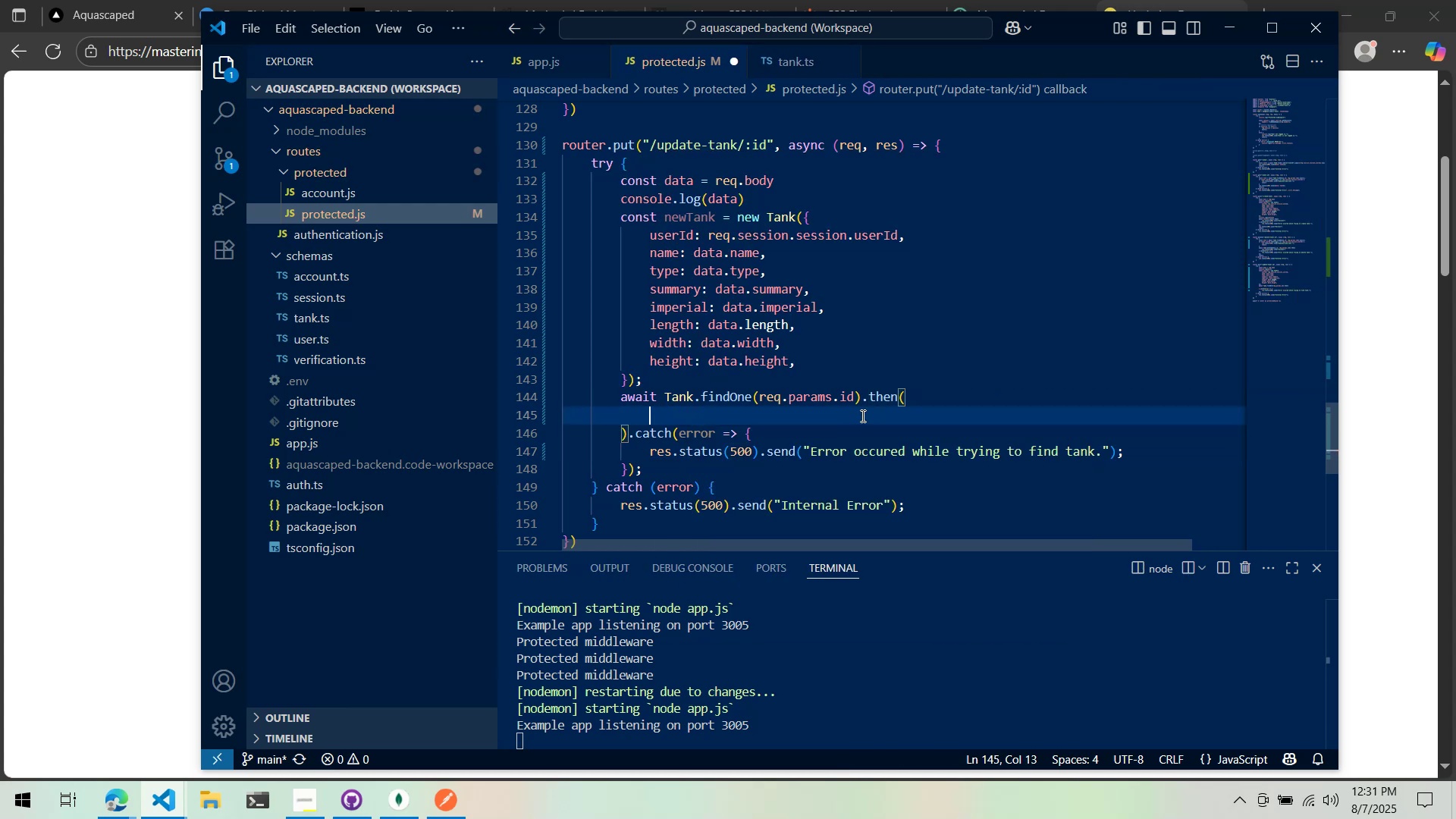 
key(Alt+Tab)
 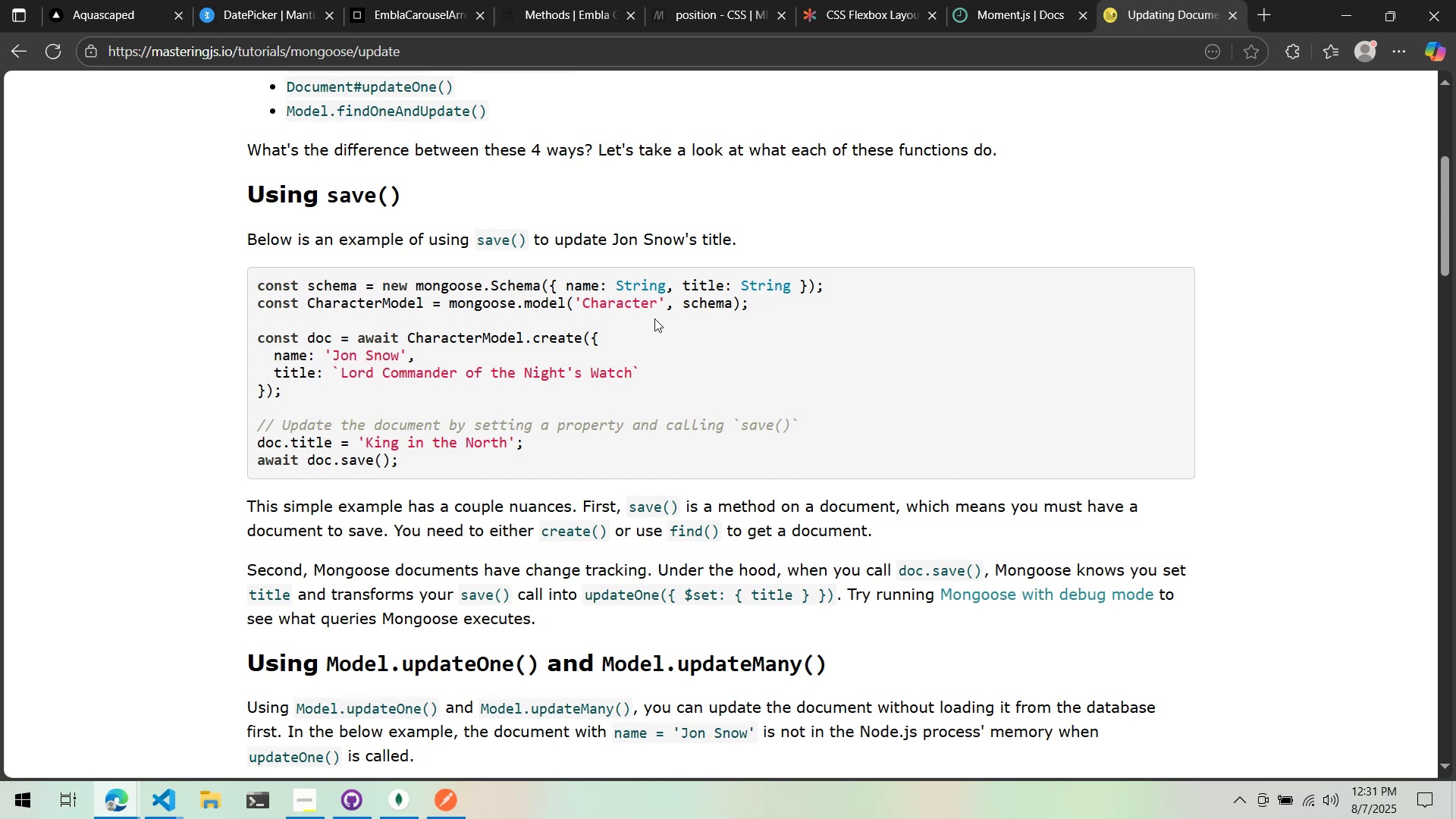 
scroll: coordinate [648, 304], scroll_direction: down, amount: 2.0
 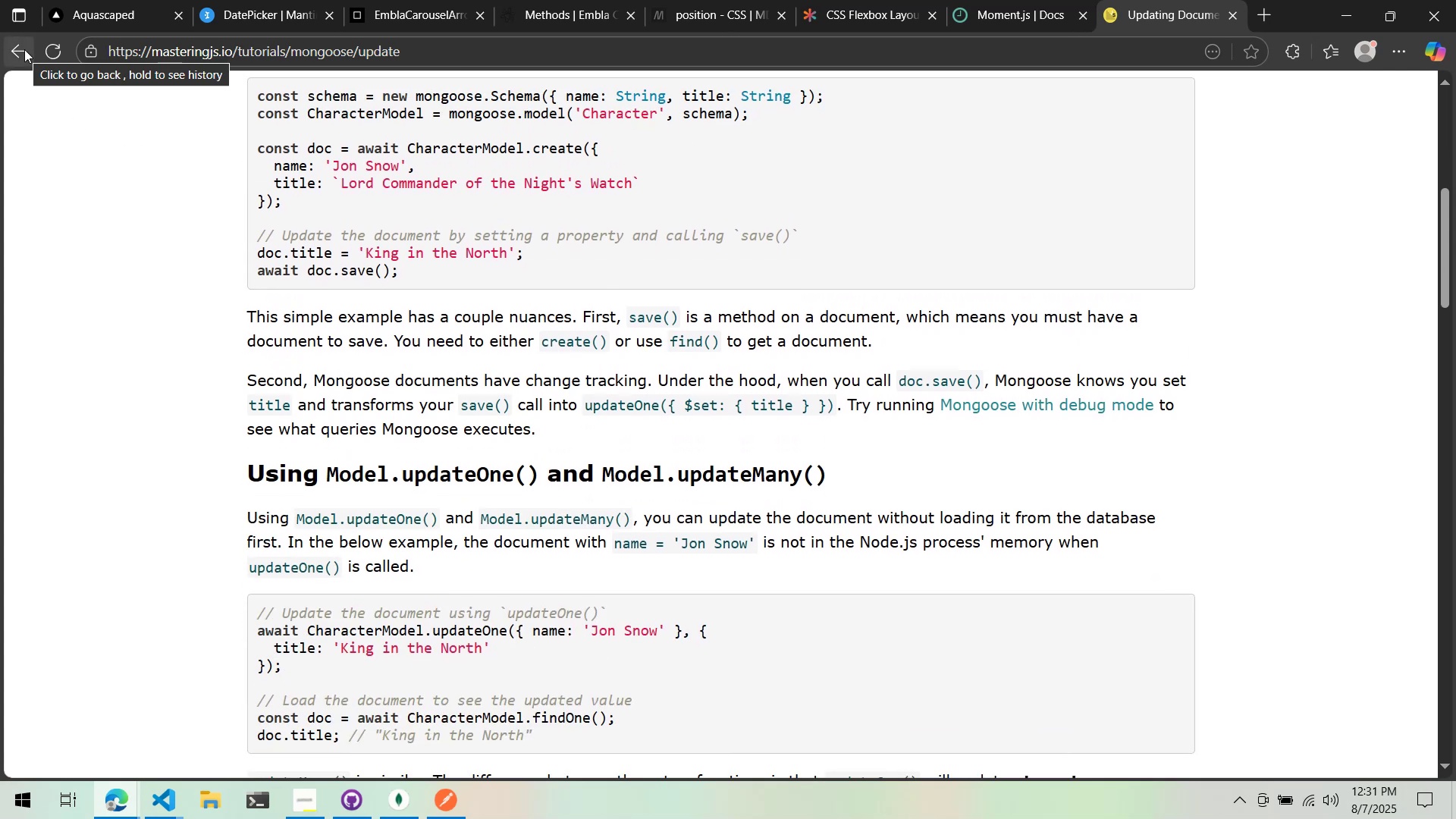 
left_click([24, 49])
 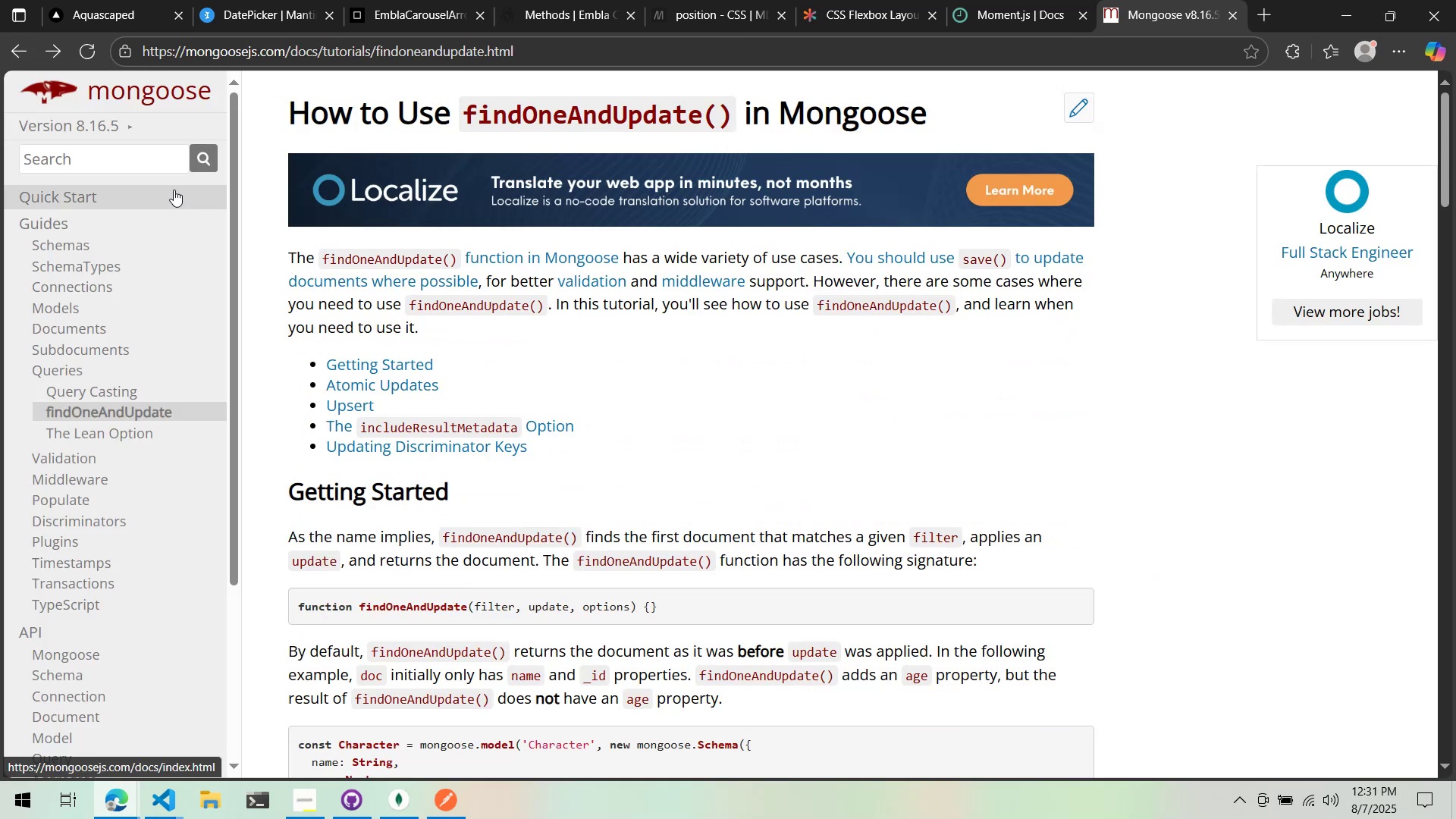 
left_click([117, 156])
 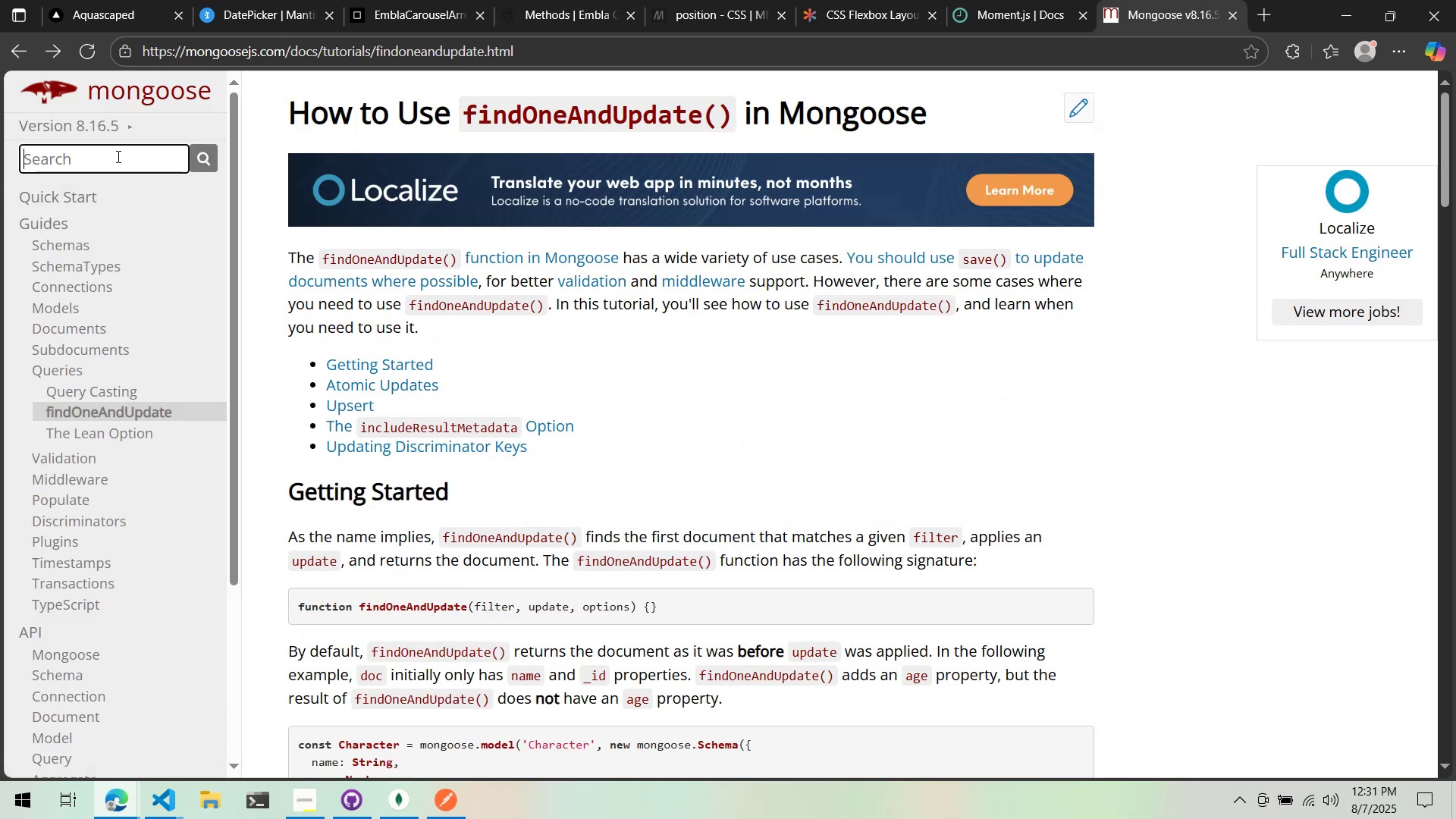 
type(ginf)
key(Backspace)
key(Backspace)
key(Backspace)
key(Backspace)
type(findOne)
 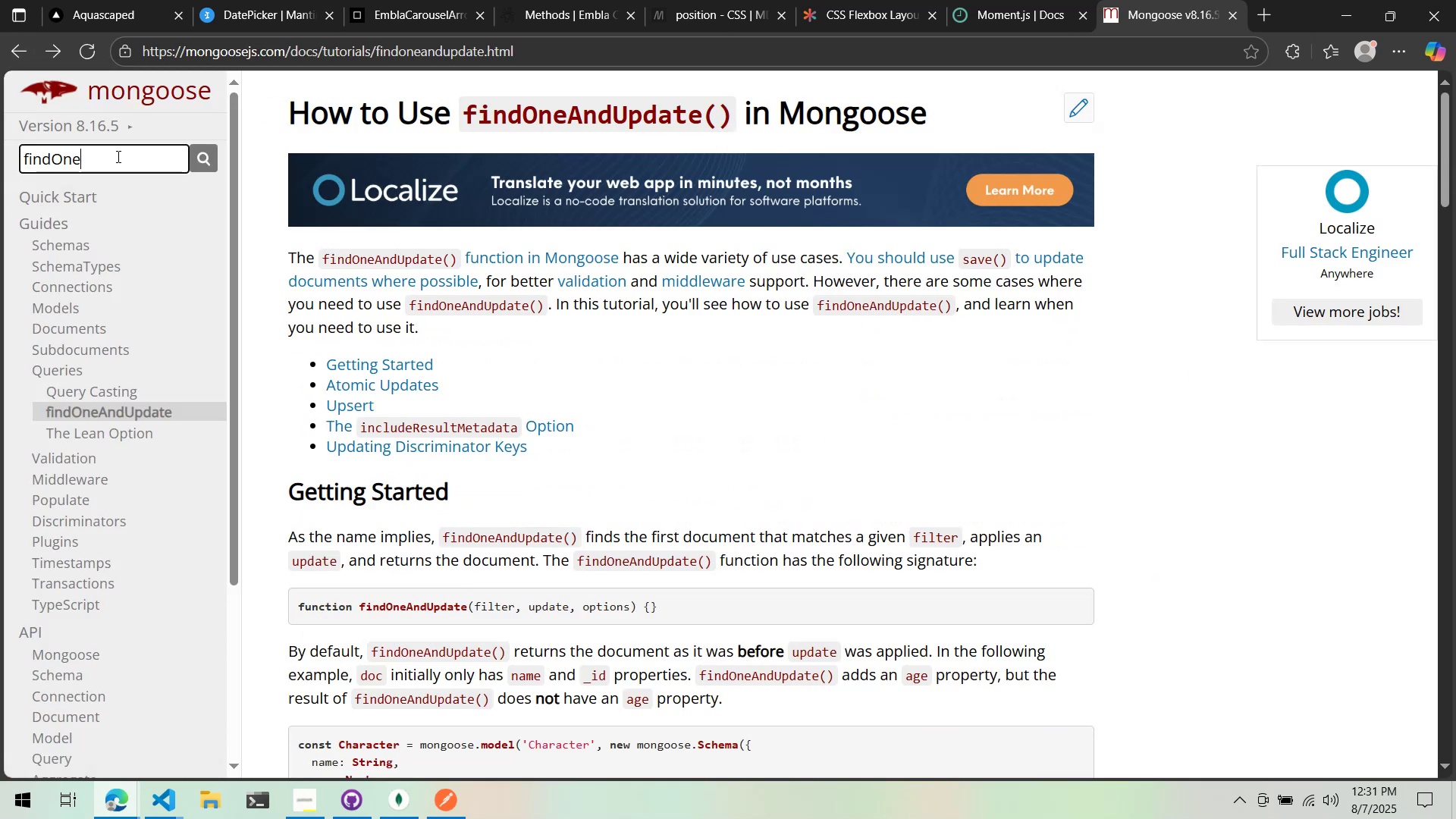 
key(Enter)
 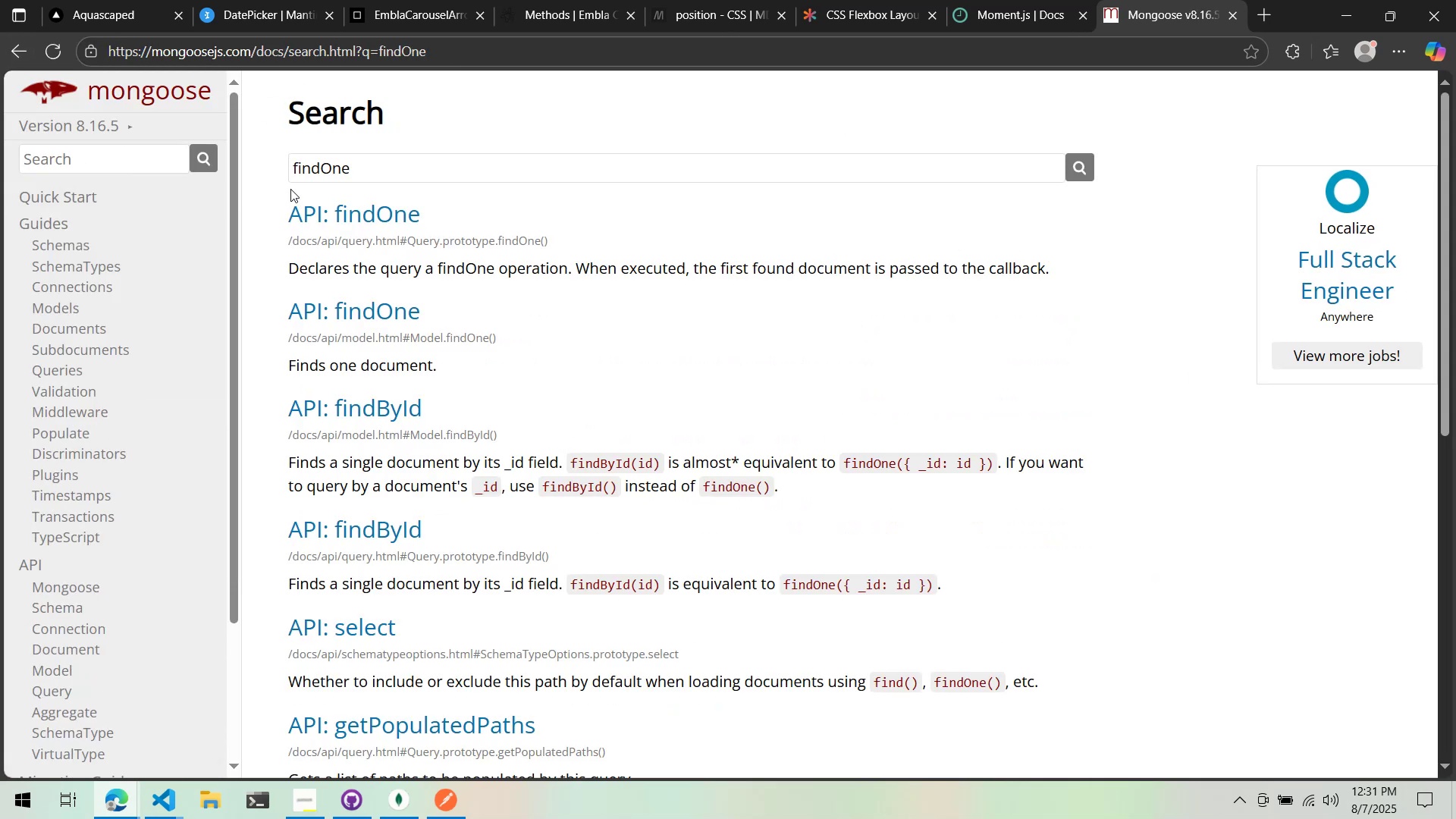 
left_click([341, 214])
 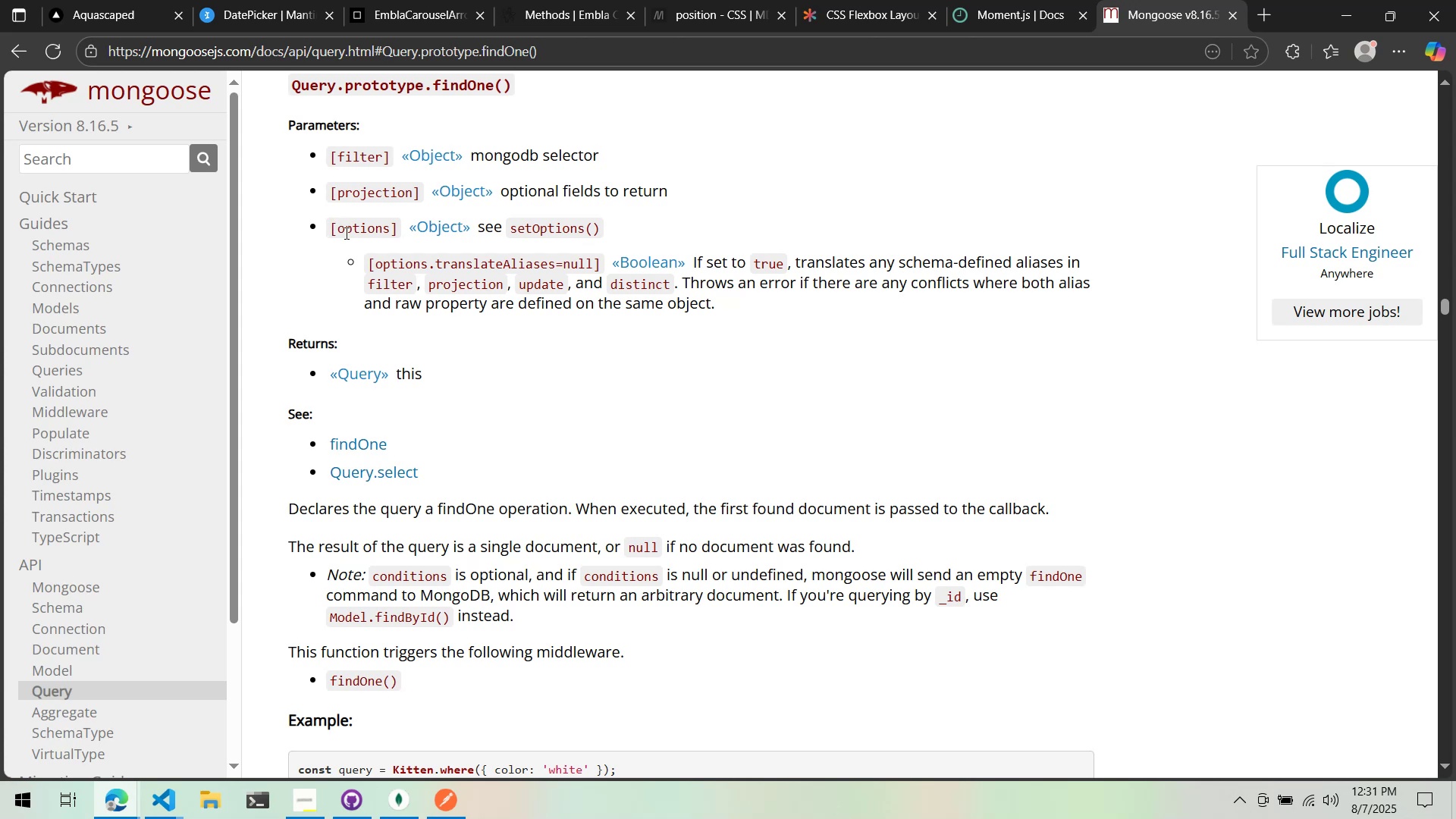 
scroll: coordinate [634, 317], scroll_direction: down, amount: 6.0
 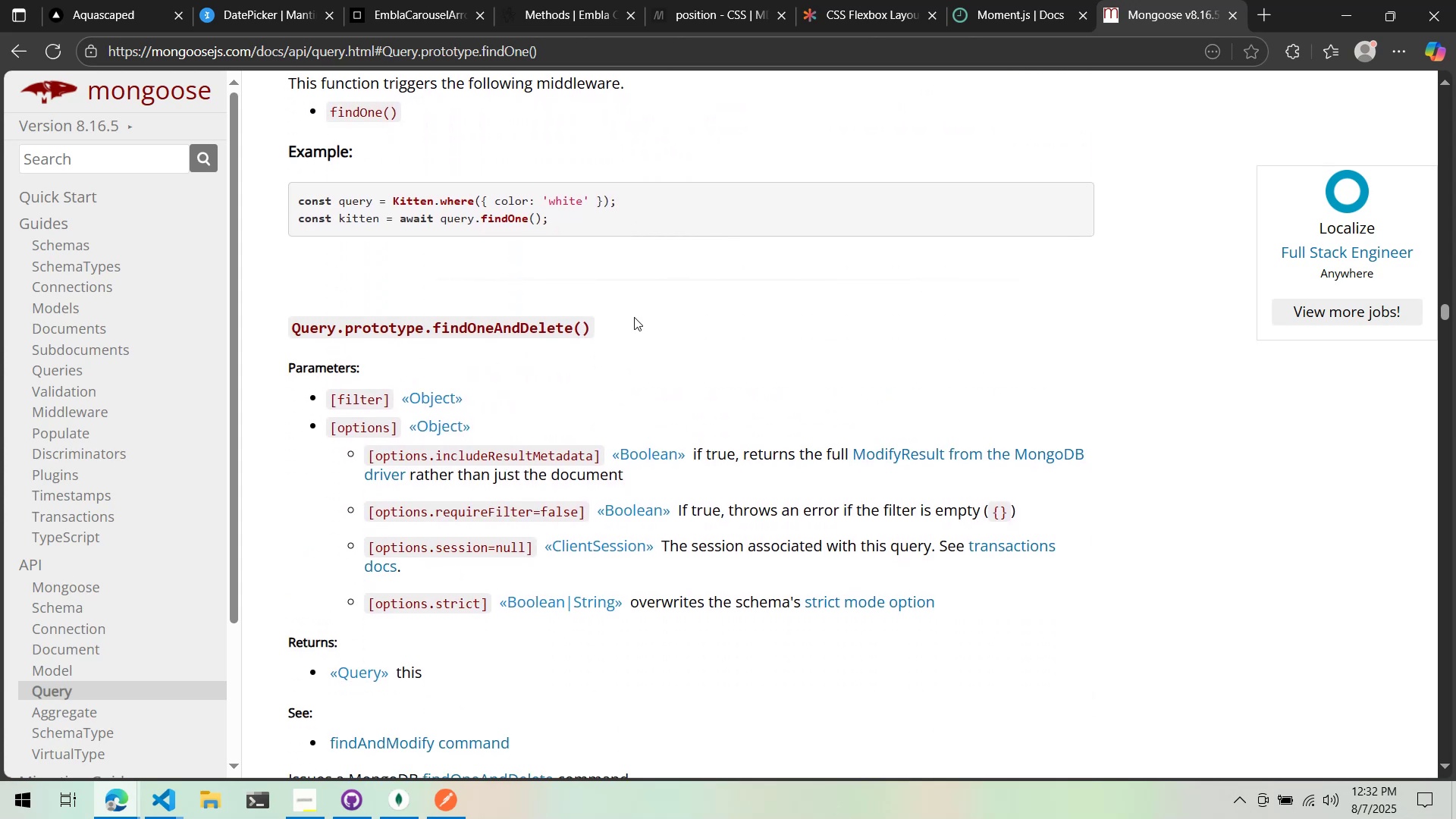 
scroll: coordinate [634, 317], scroll_direction: up, amount: 1.0
 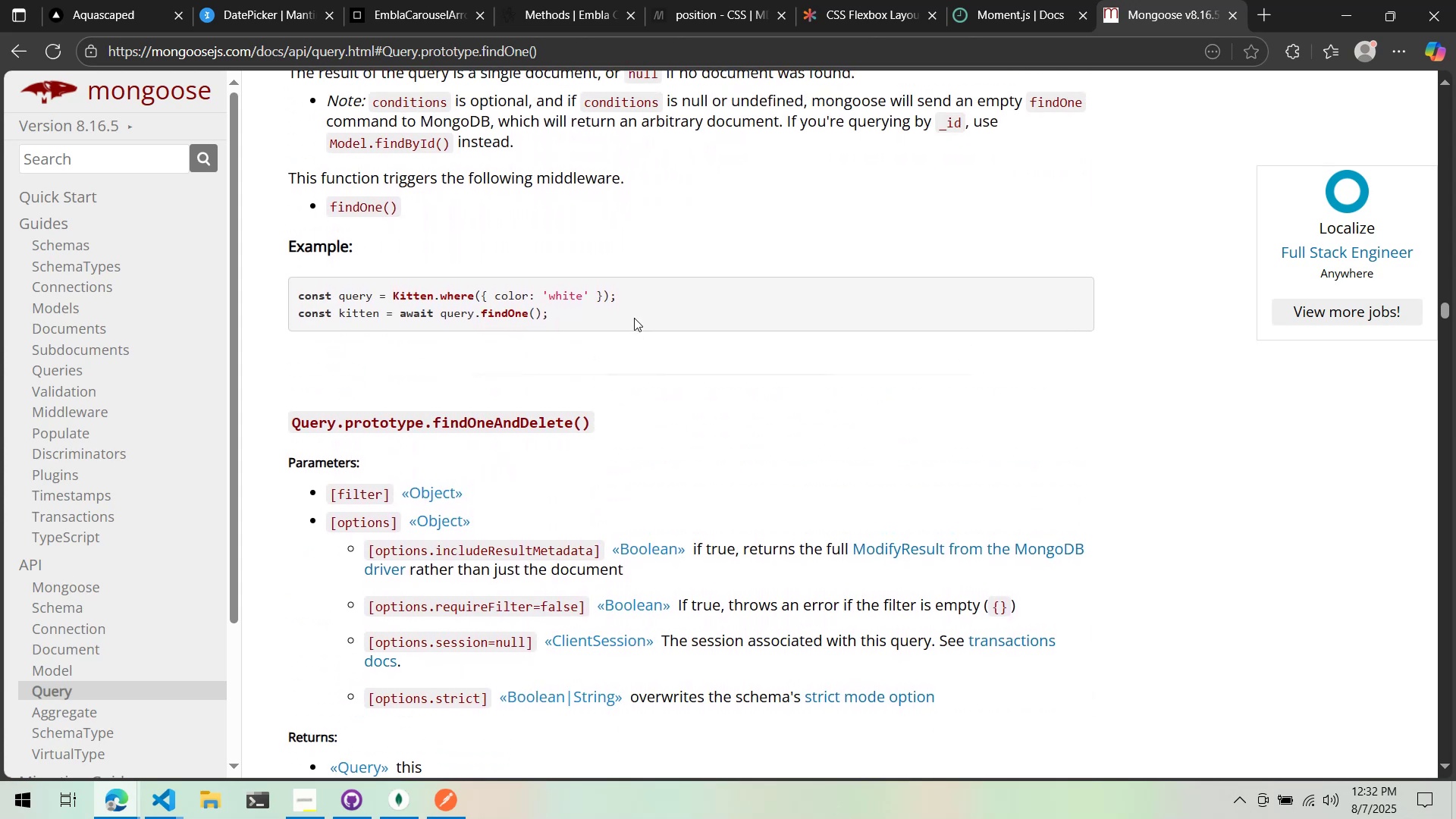 
key(Alt+Tab)
 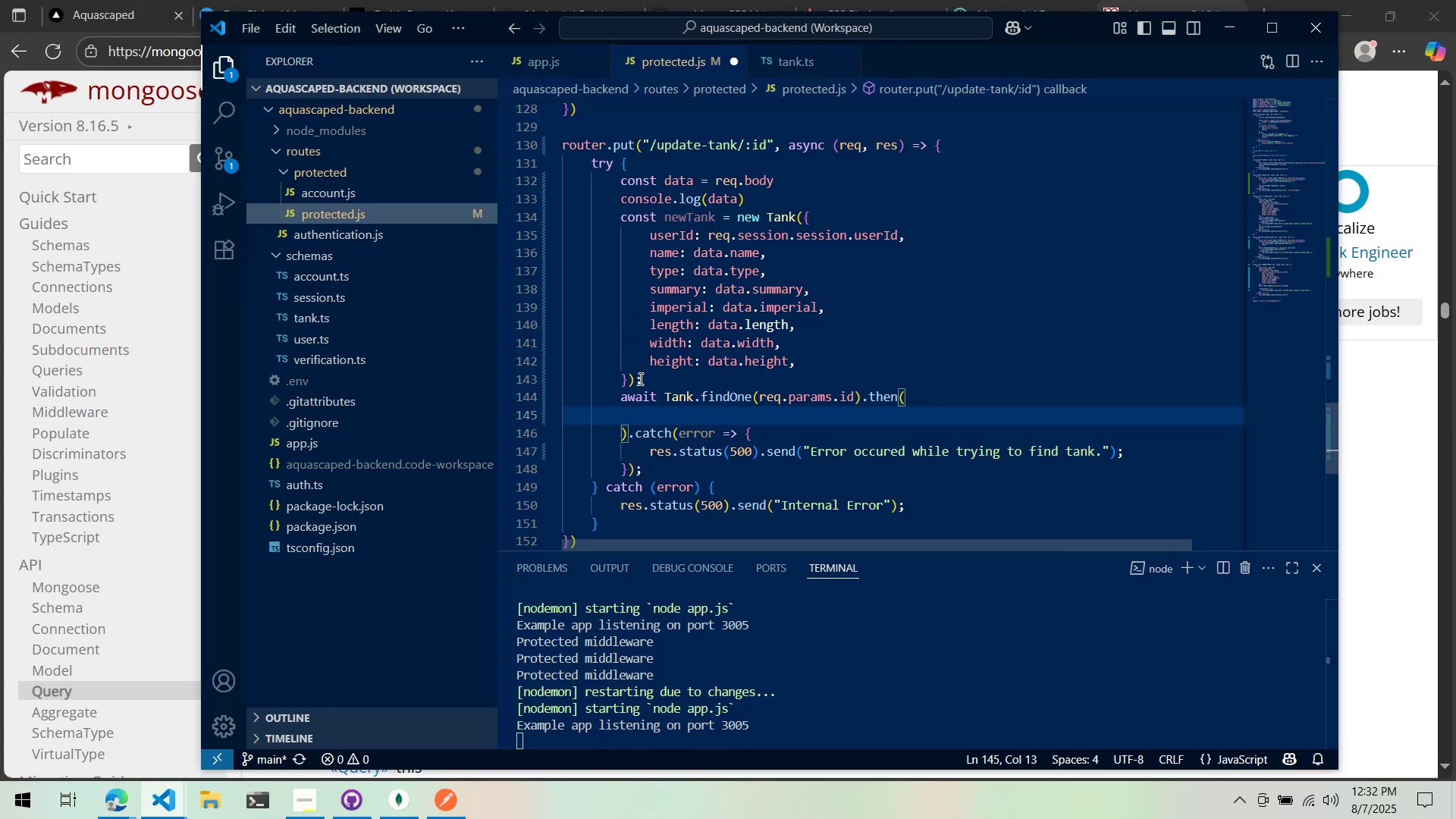 
left_click([617, 399])
 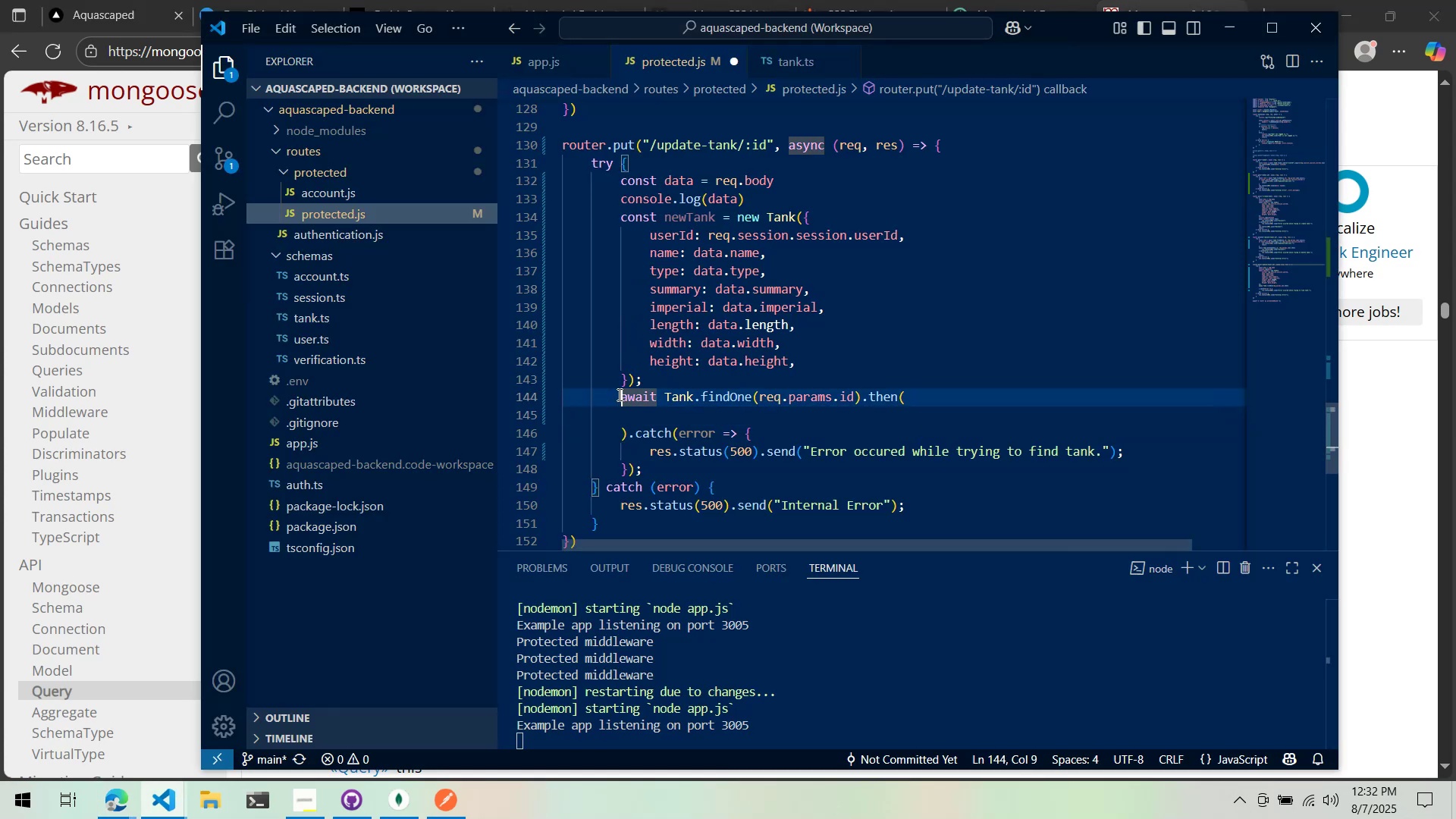 
type(const )
 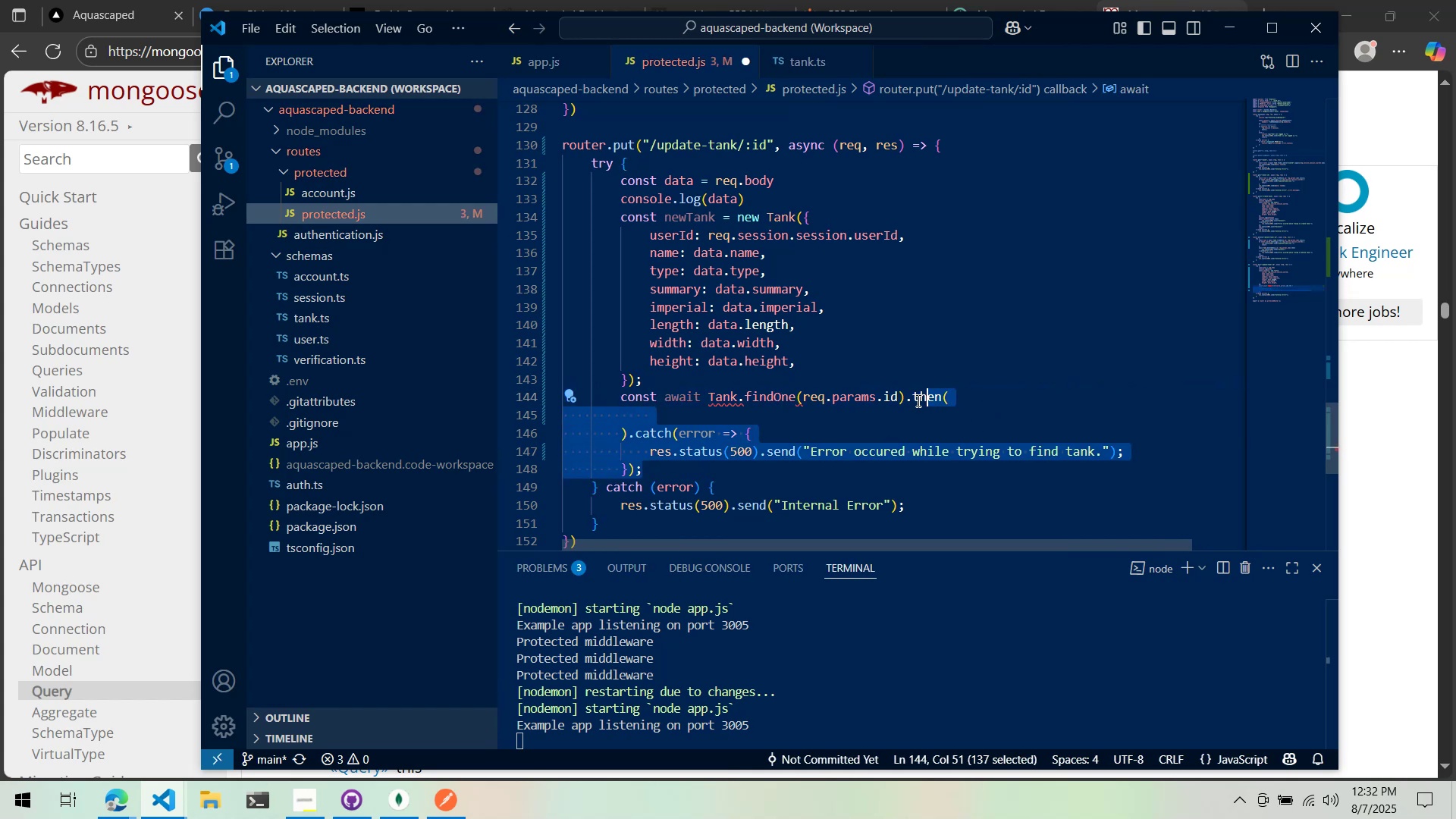 
key(Control+ControlLeft)
 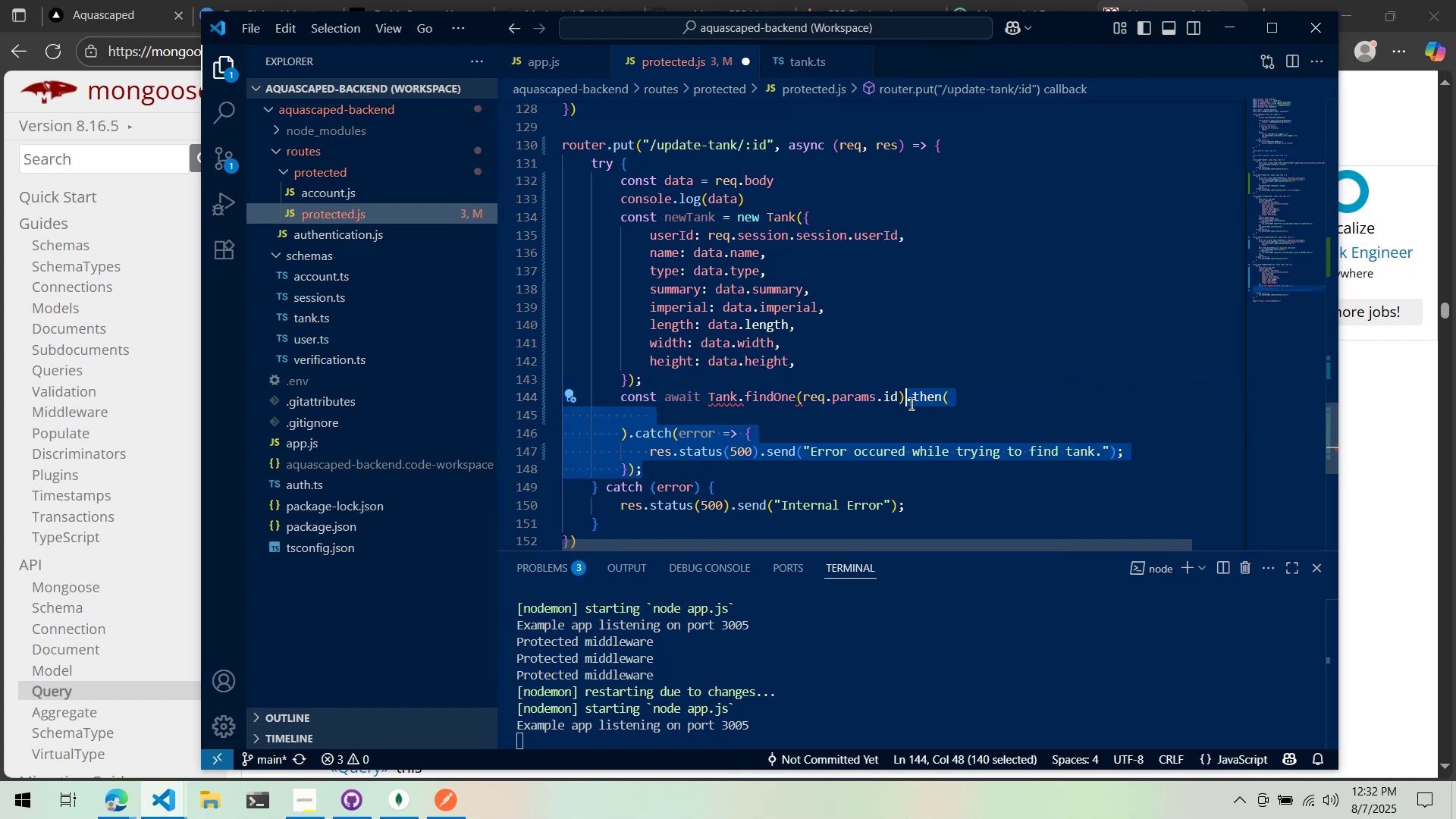 
key(Control+X)
 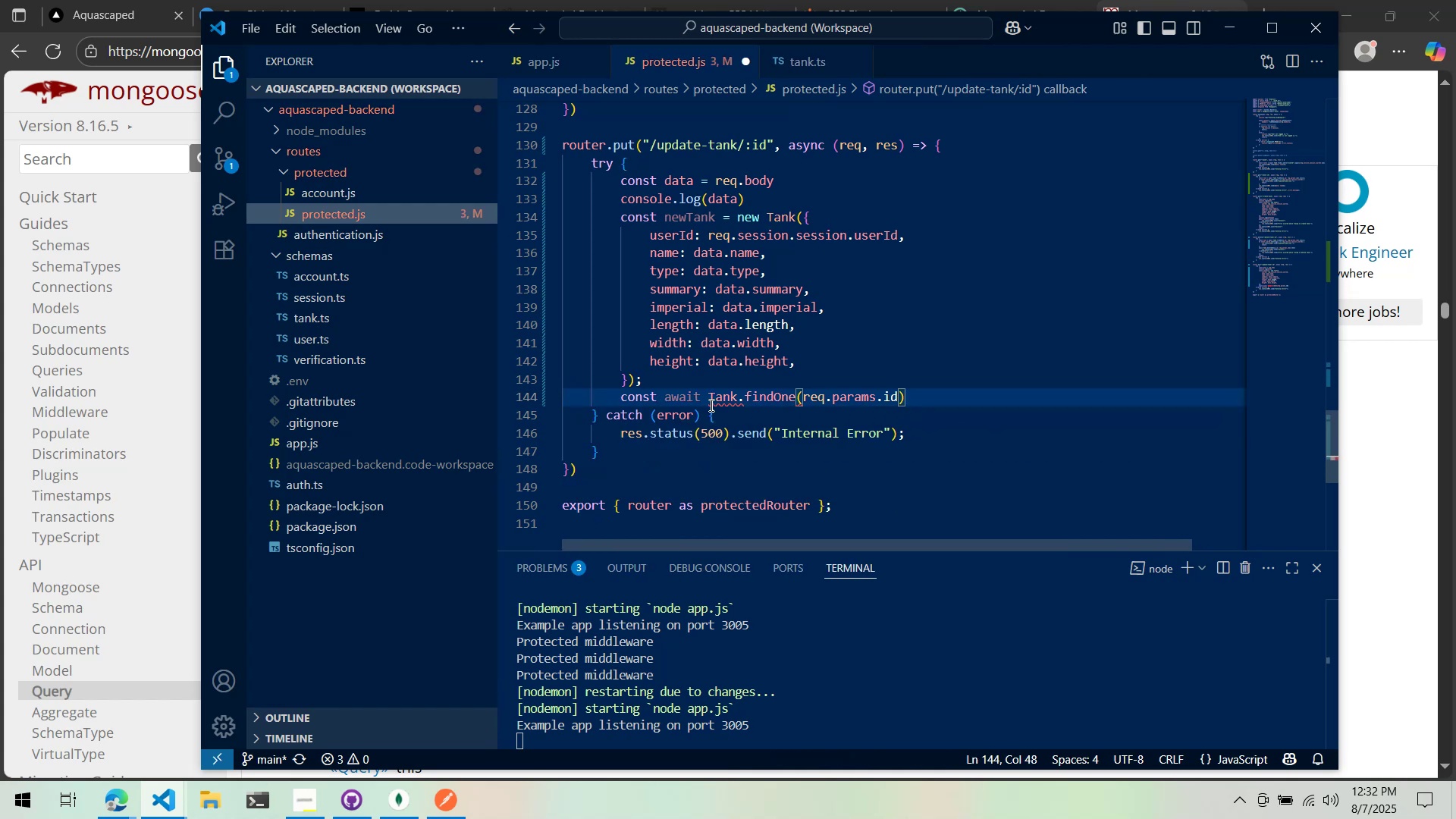 
double_click([661, 400])
 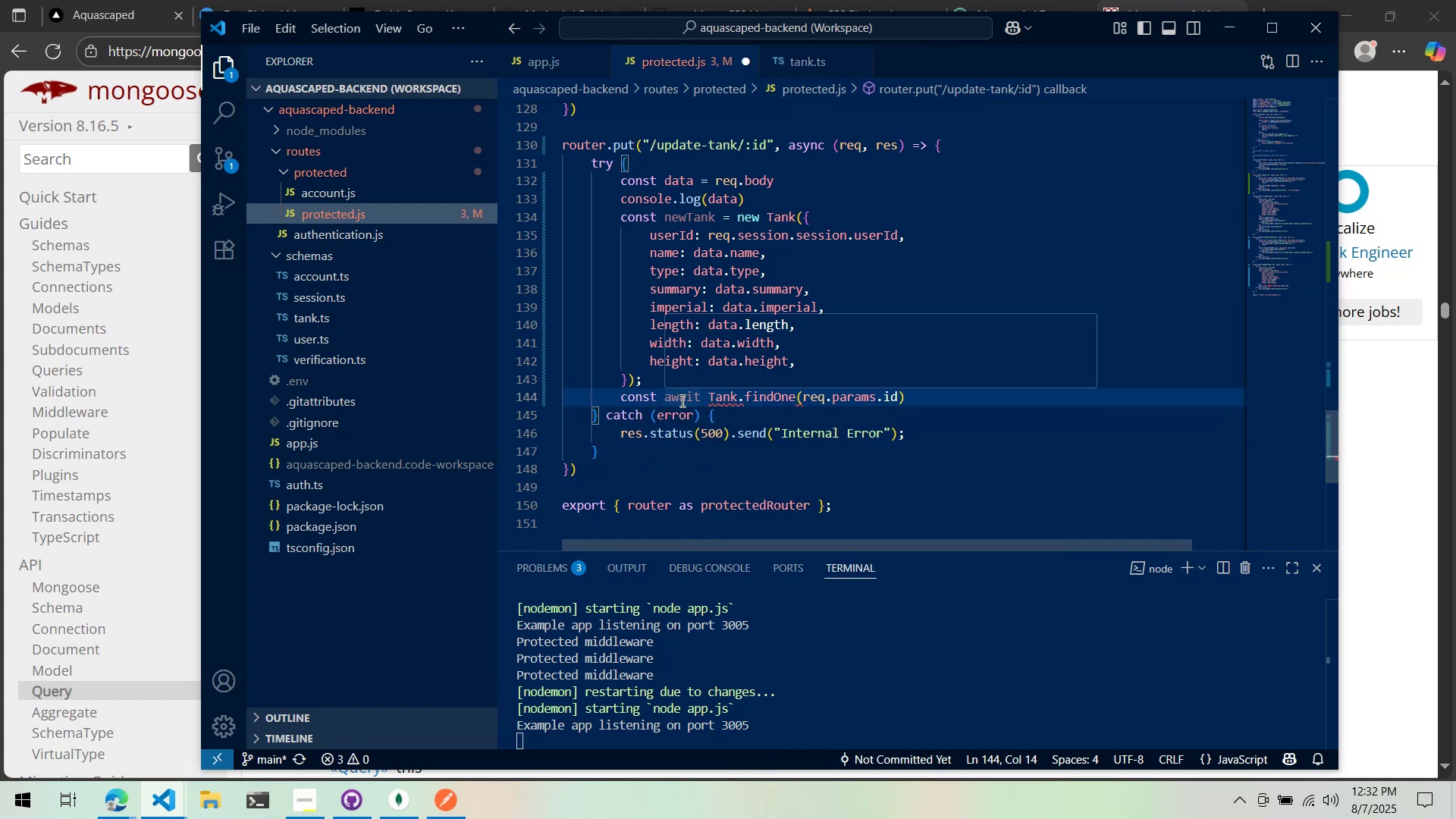 
type( tankToT)
key(Backspace)
type(Update = )
key(Backspace)
 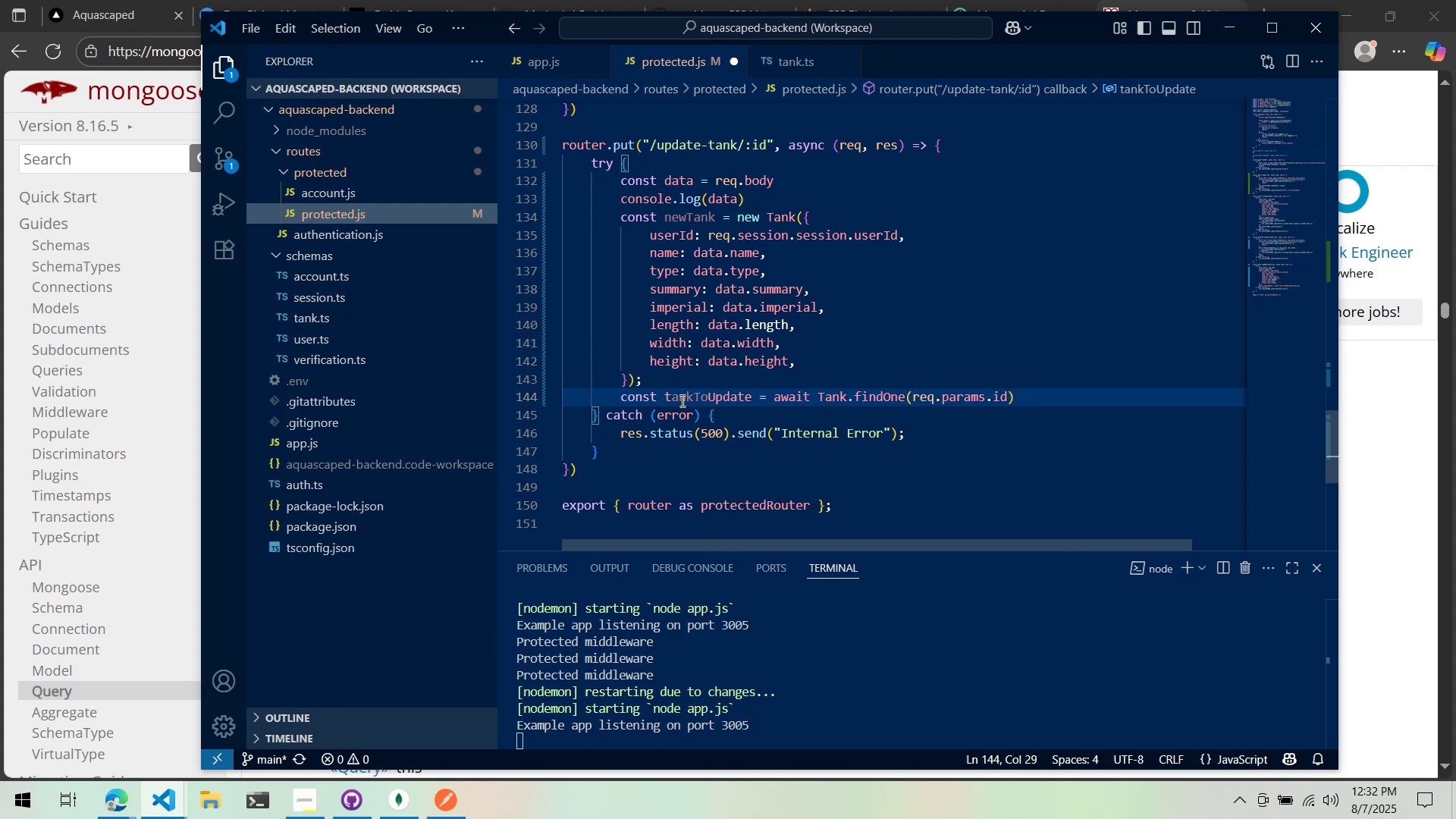 
left_click([1072, 402])
 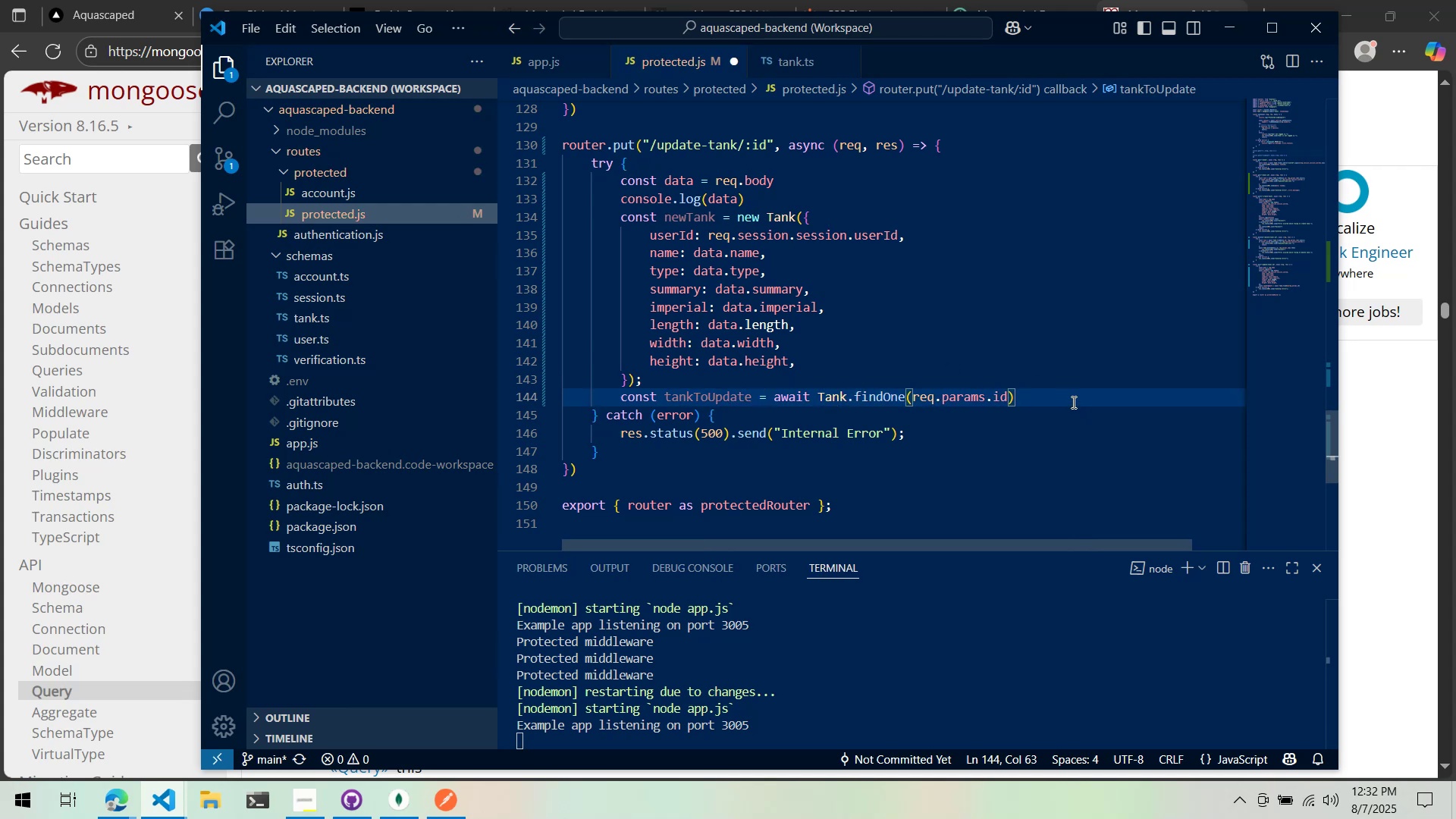 
key(Semicolon)
 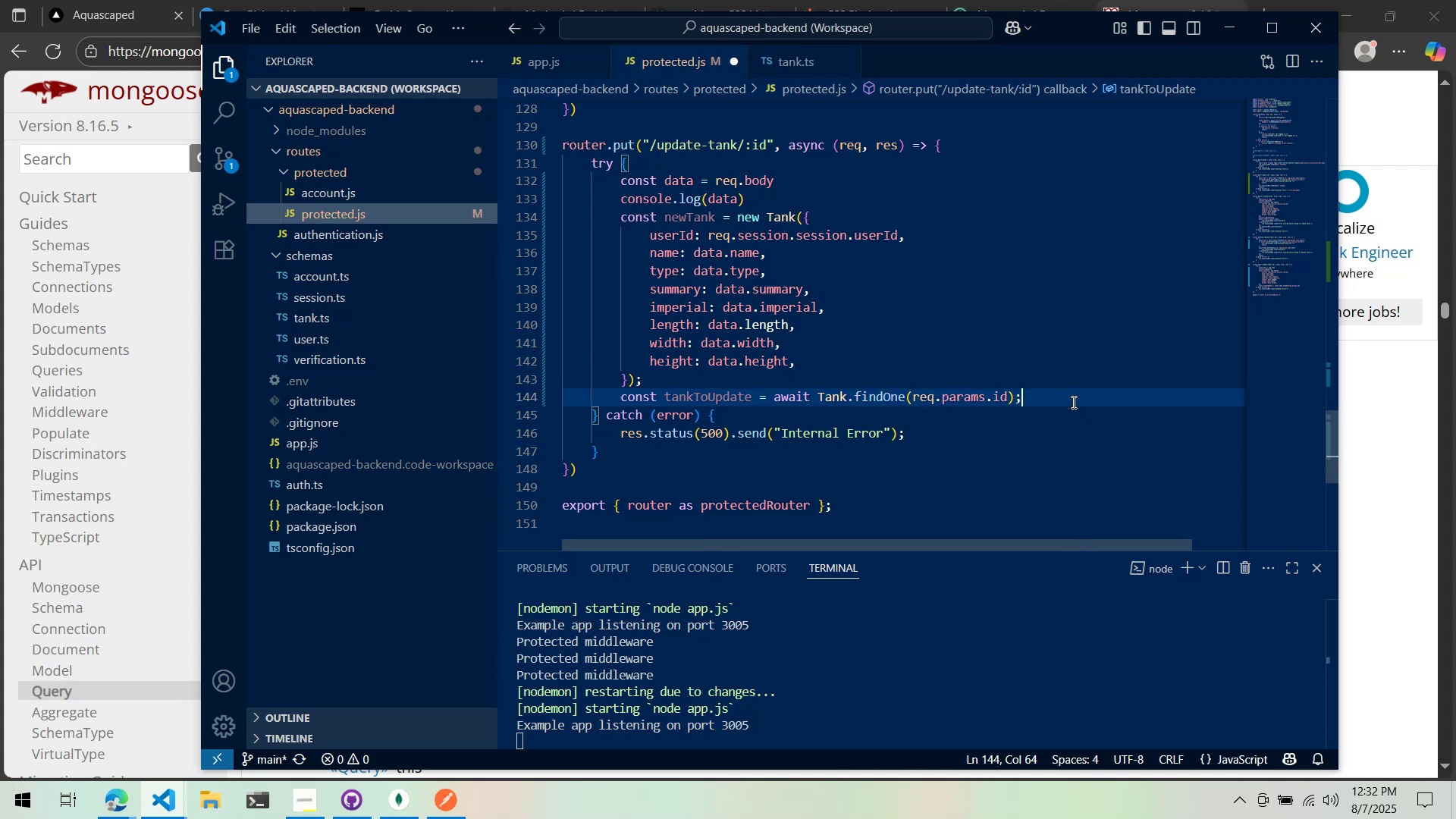 
key(Enter)
 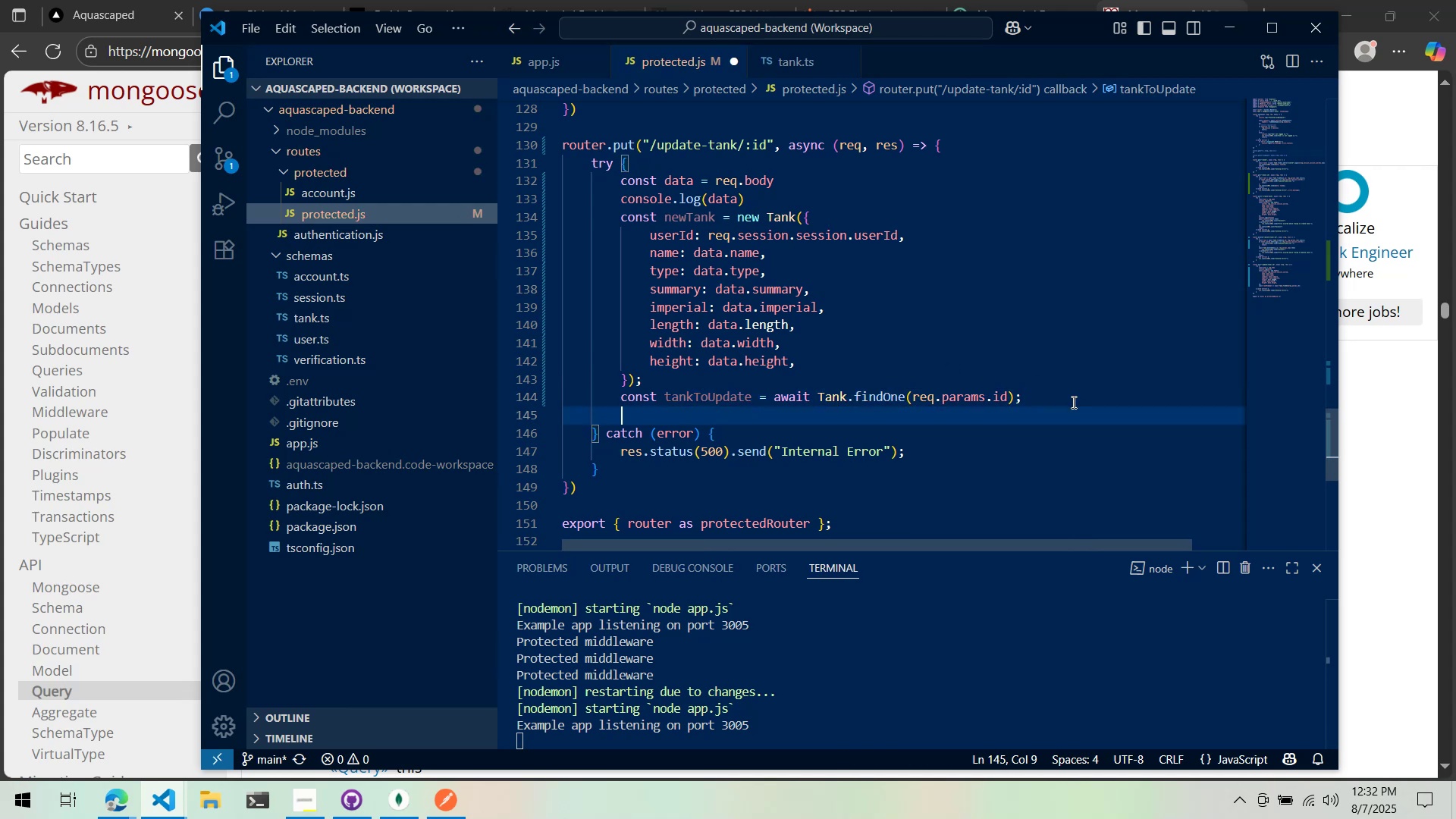 
key(Enter)
 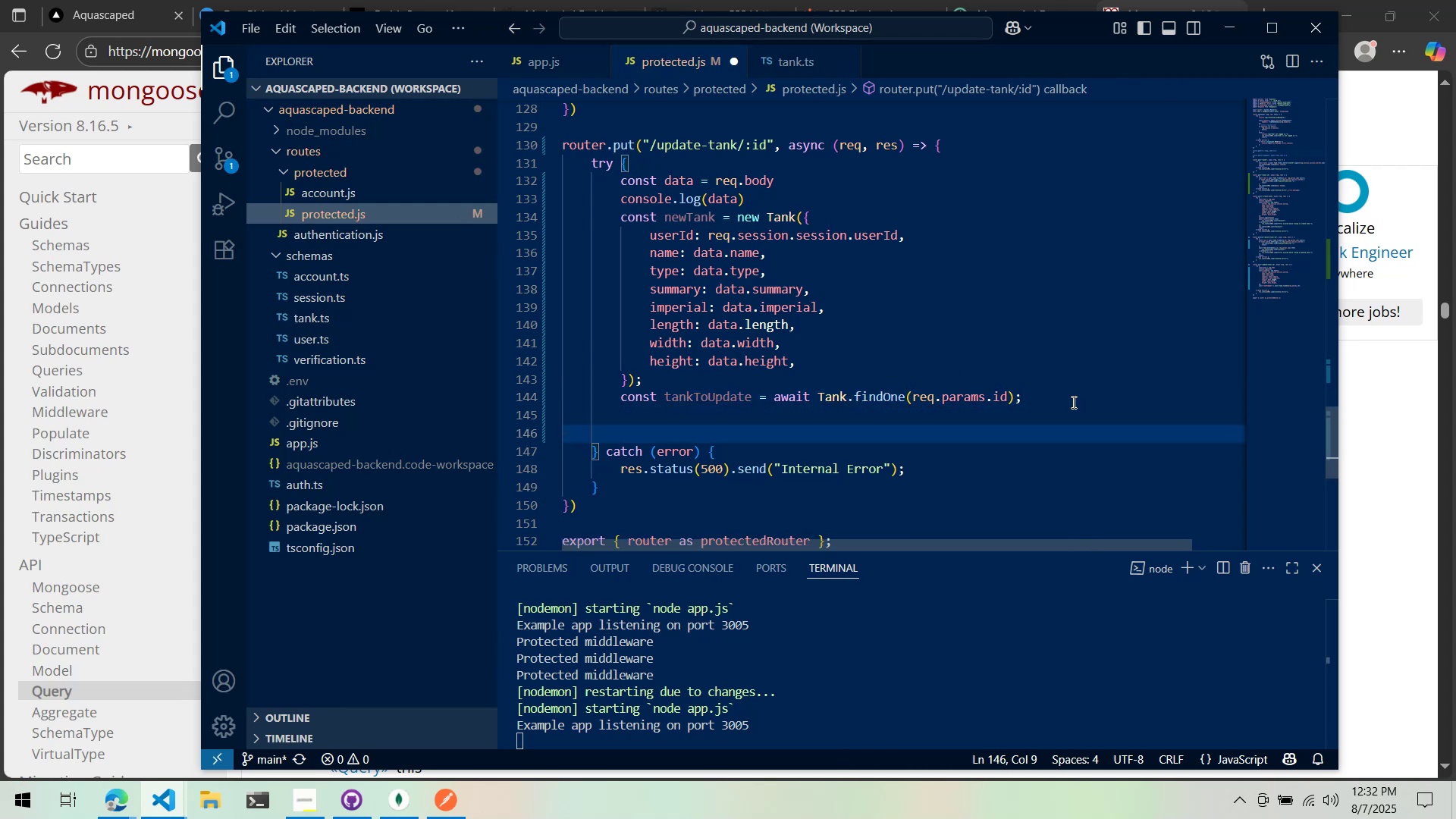 
key(ArrowUp)
 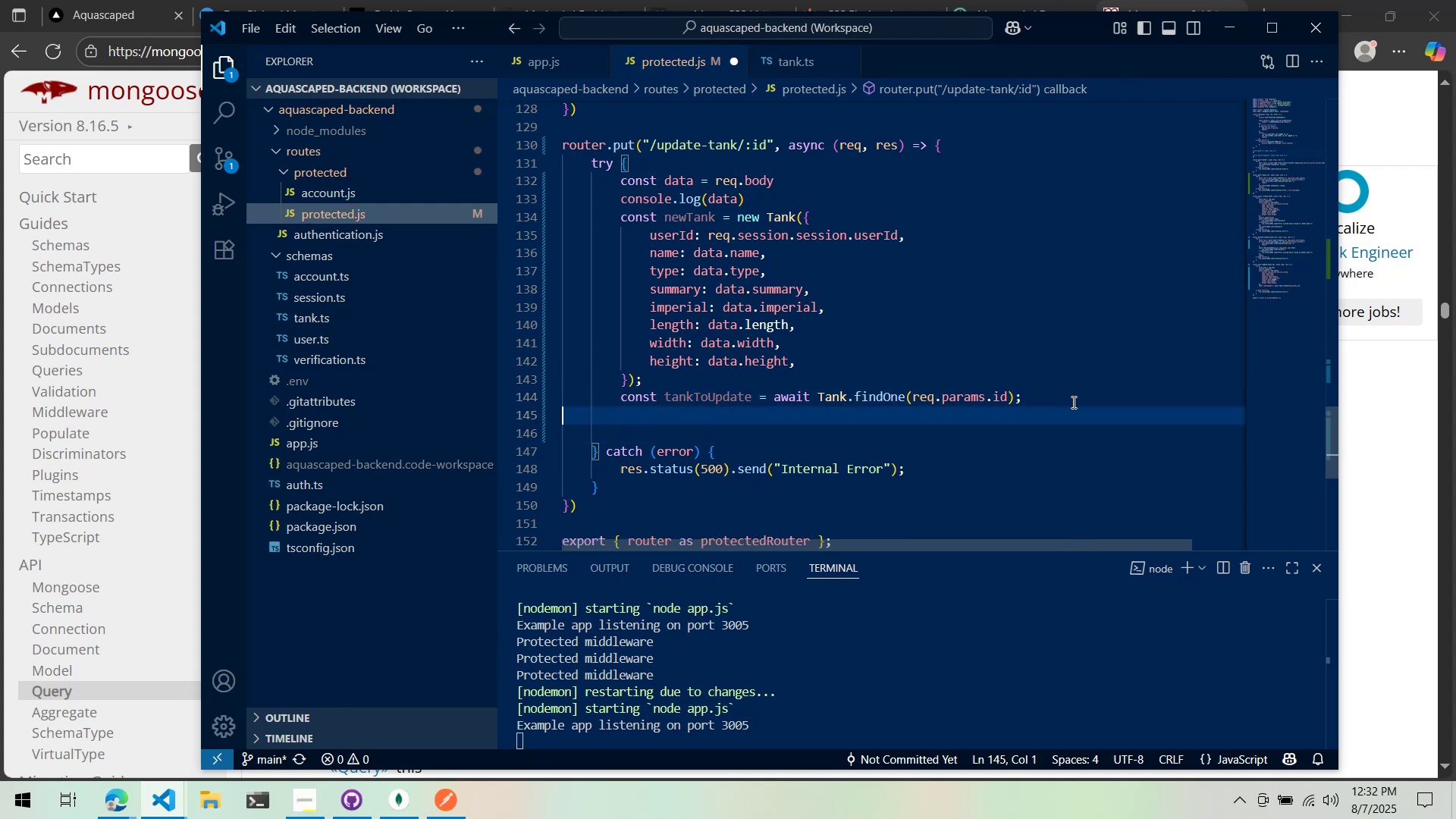 
key(Tab)
 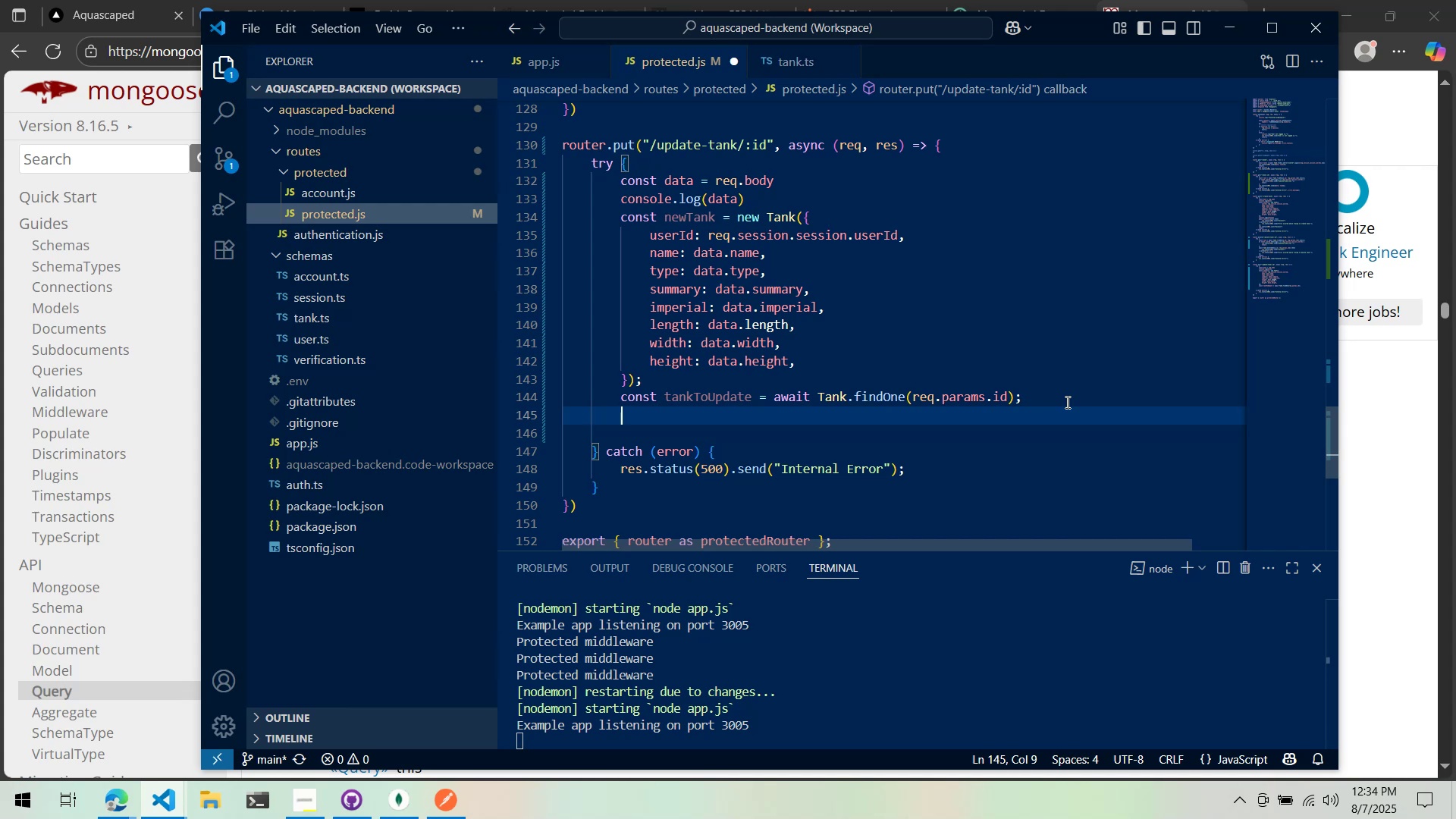 
wait(119.5)
 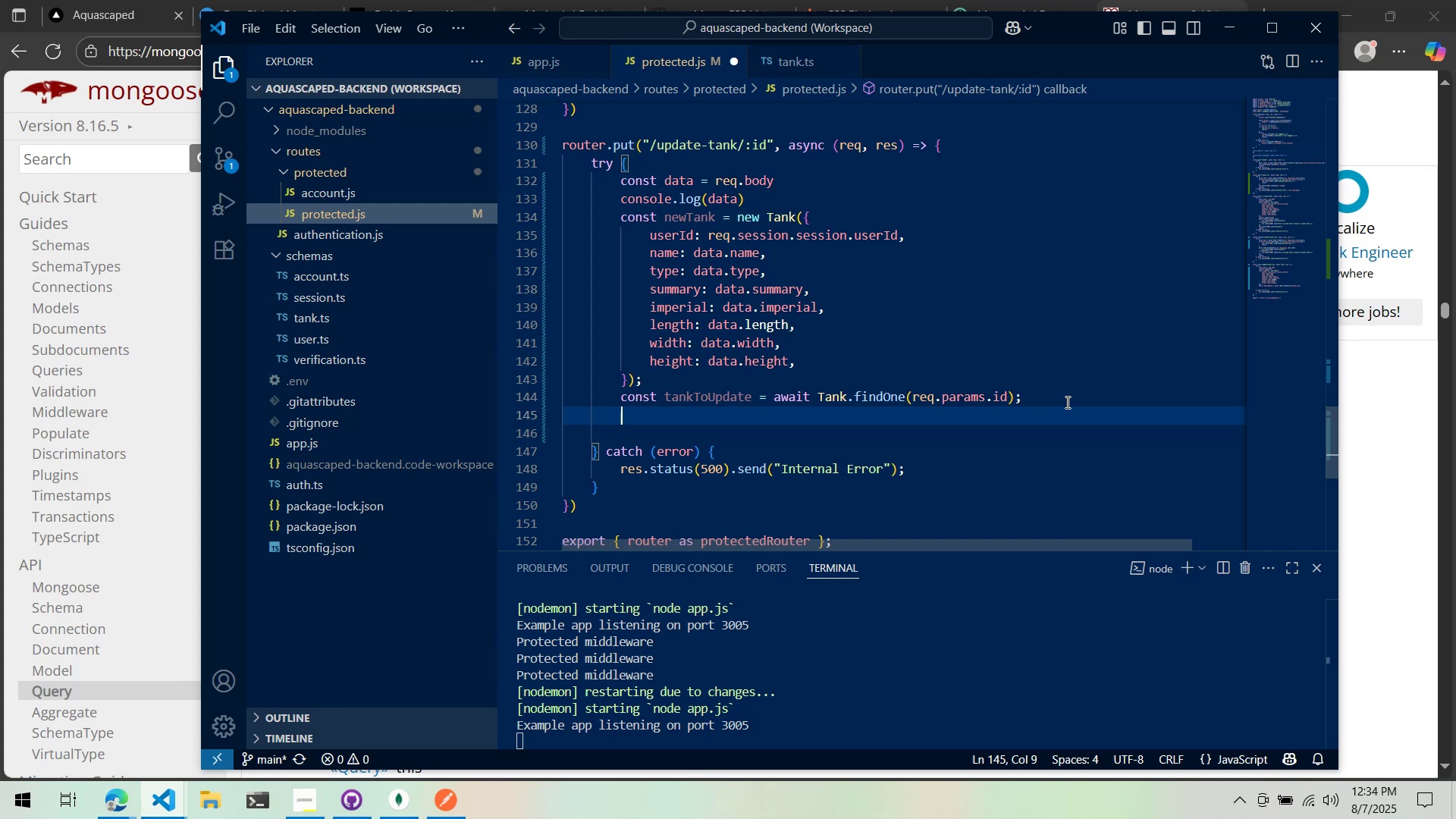 
key(Enter)
 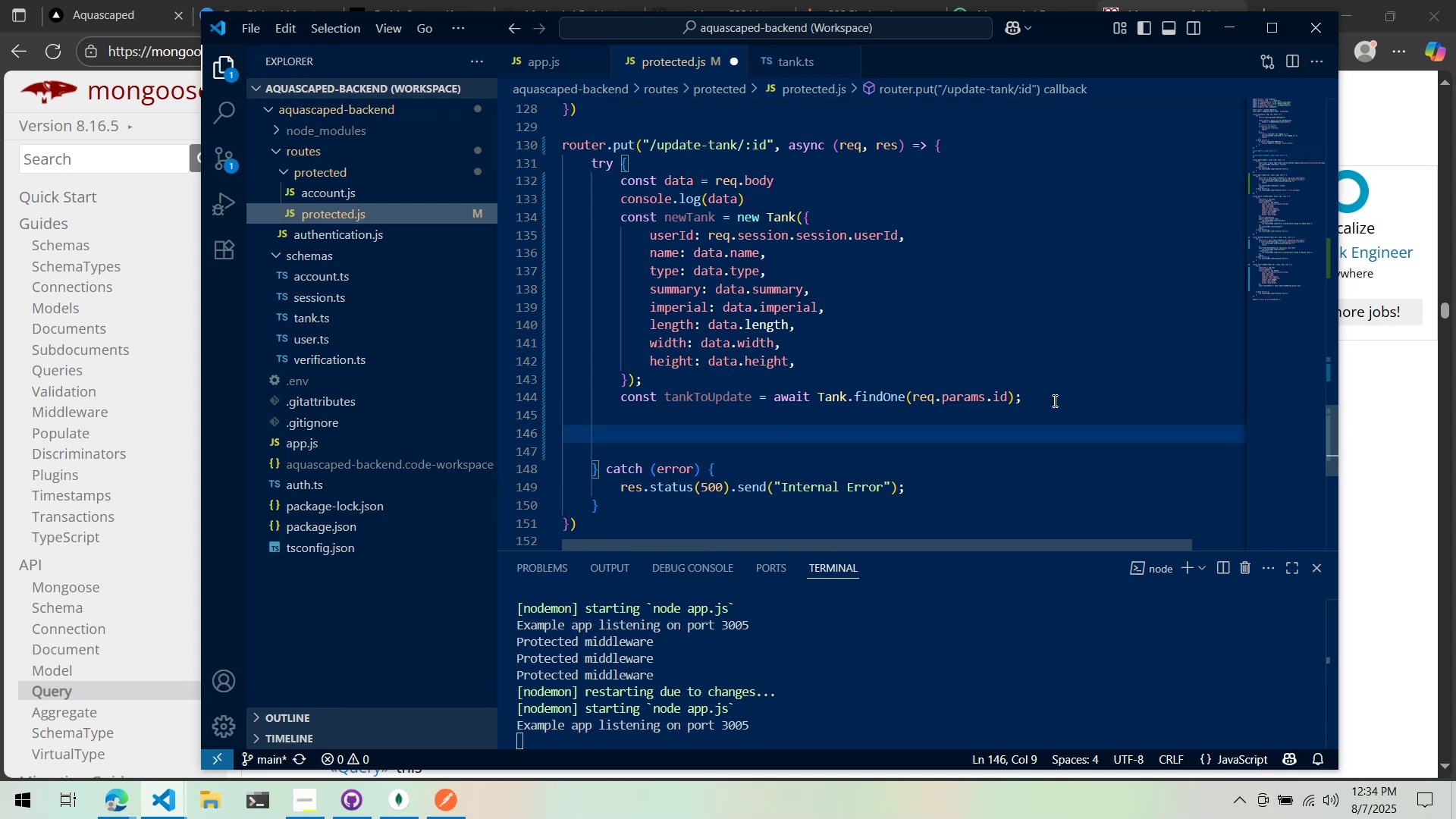 
type(tankToUpdate)
 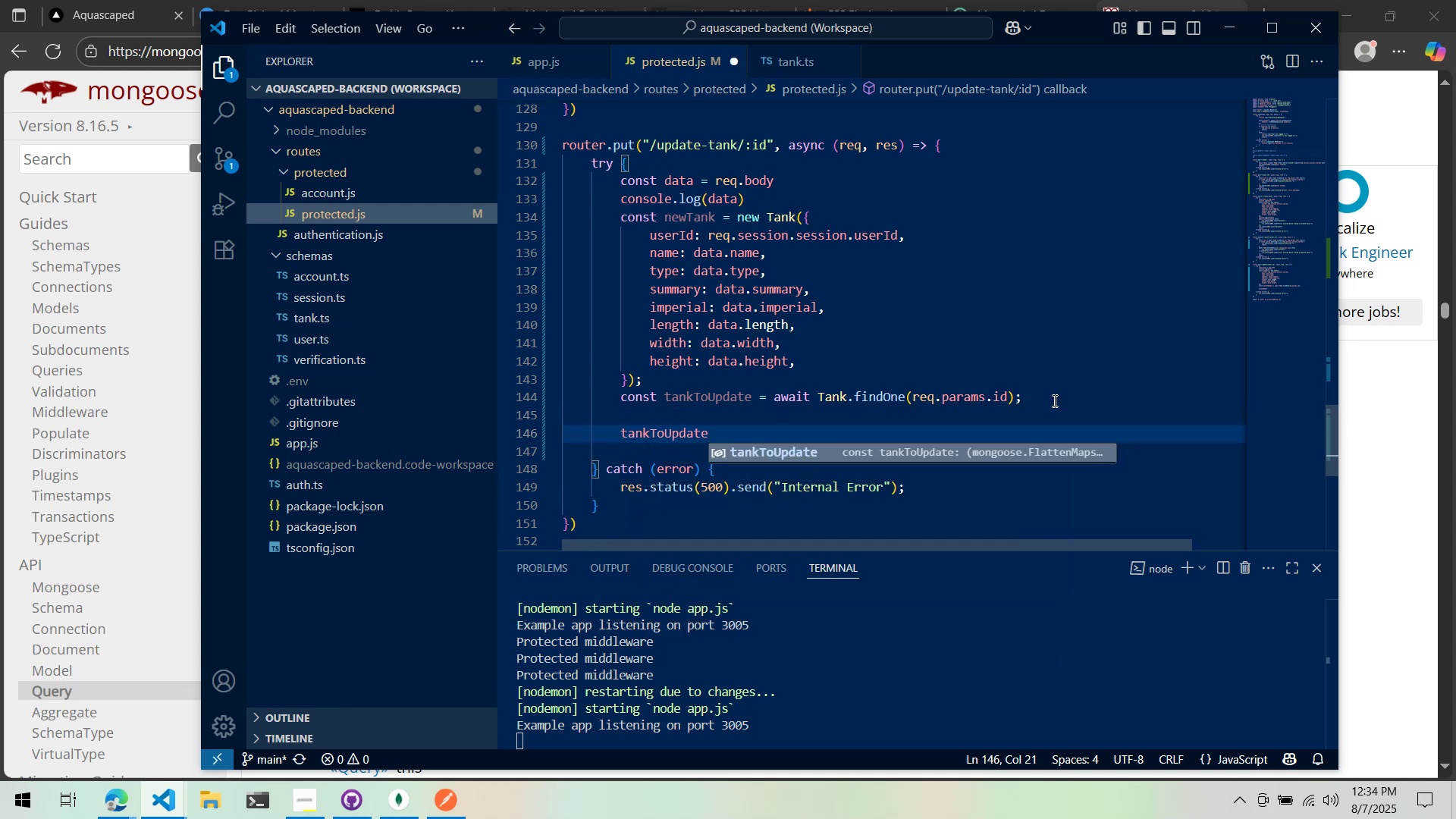 
key(Control+Backspace)
 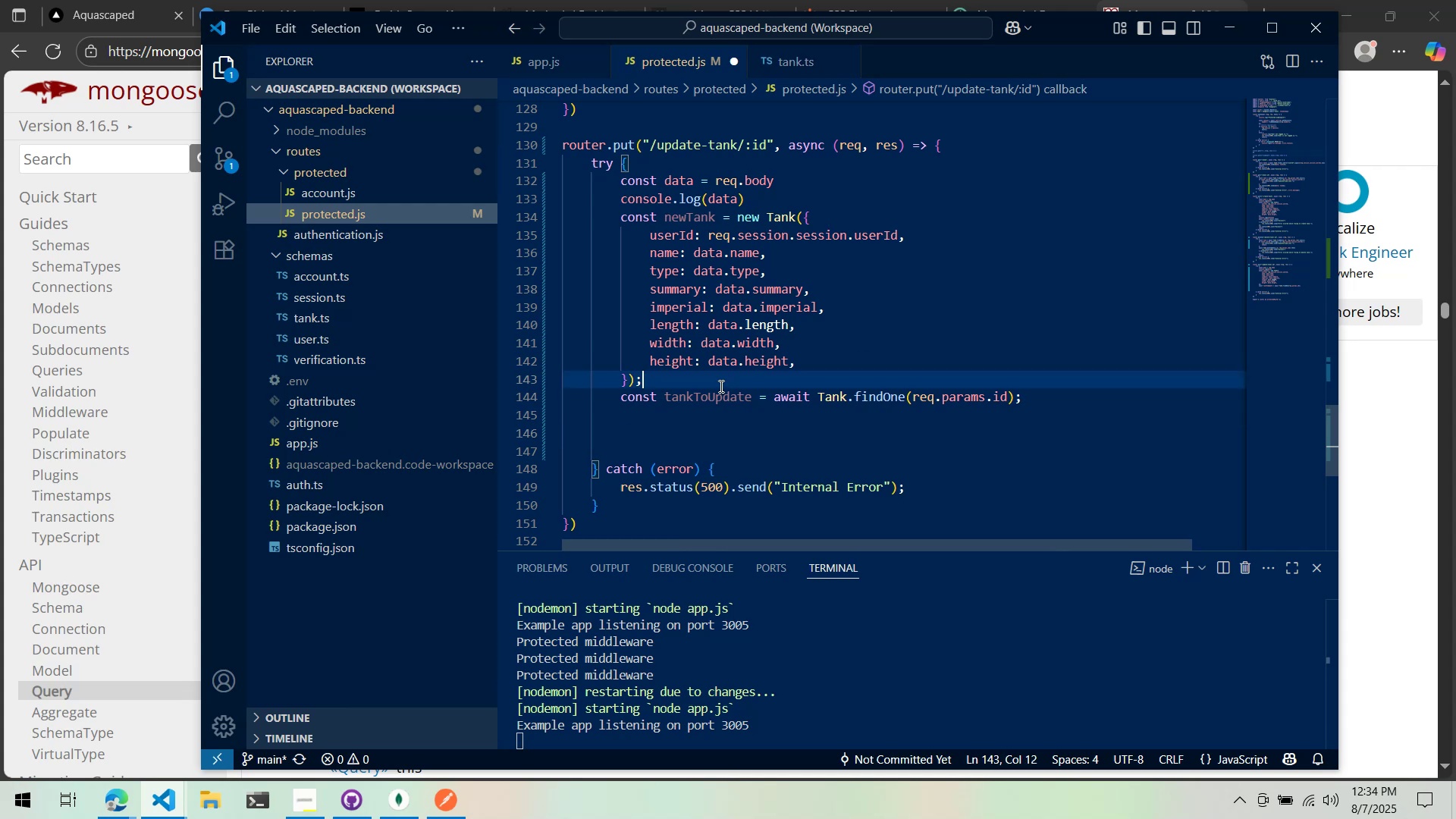 
wait(5.72)
 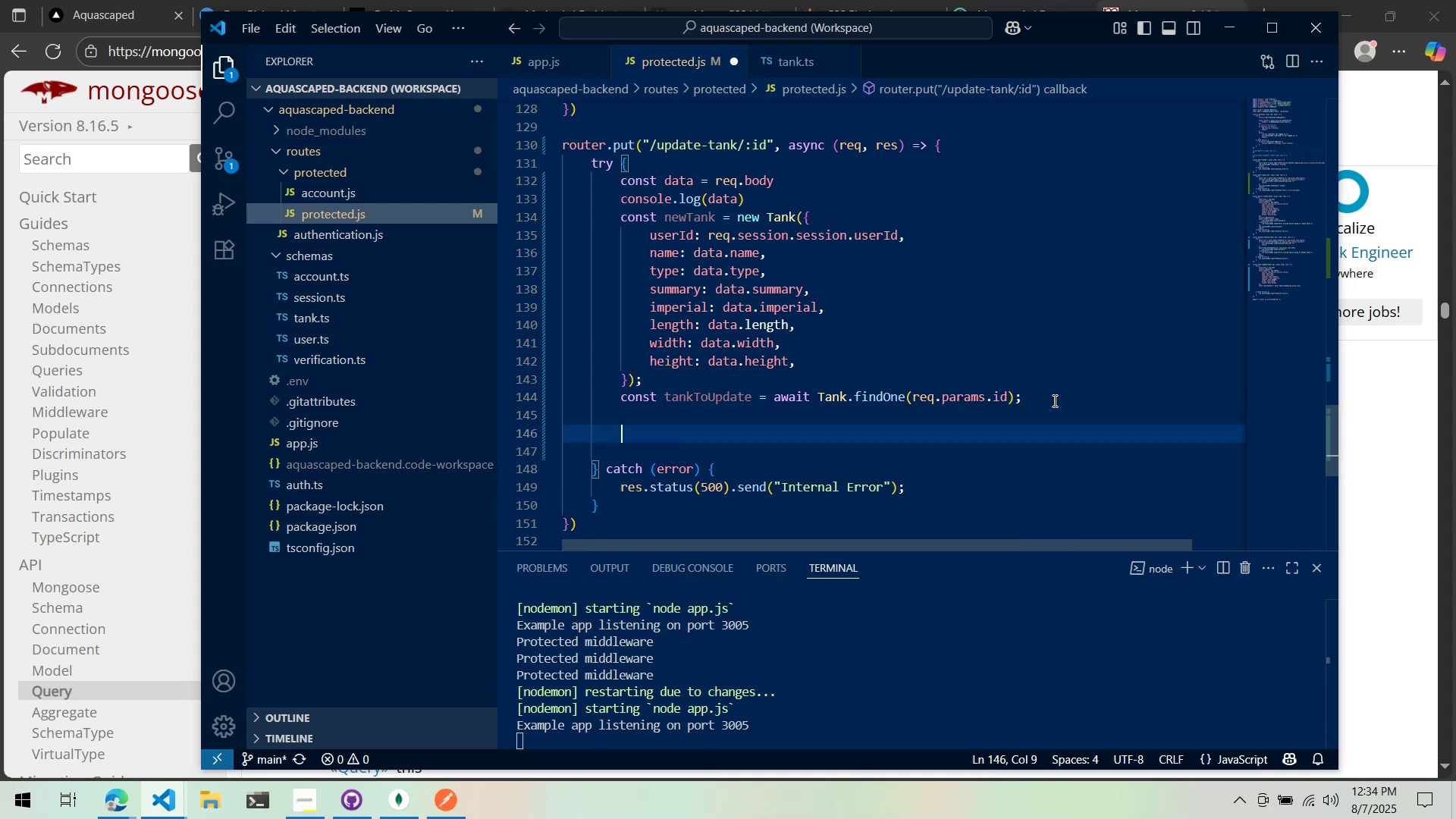 
left_click([702, 347])
 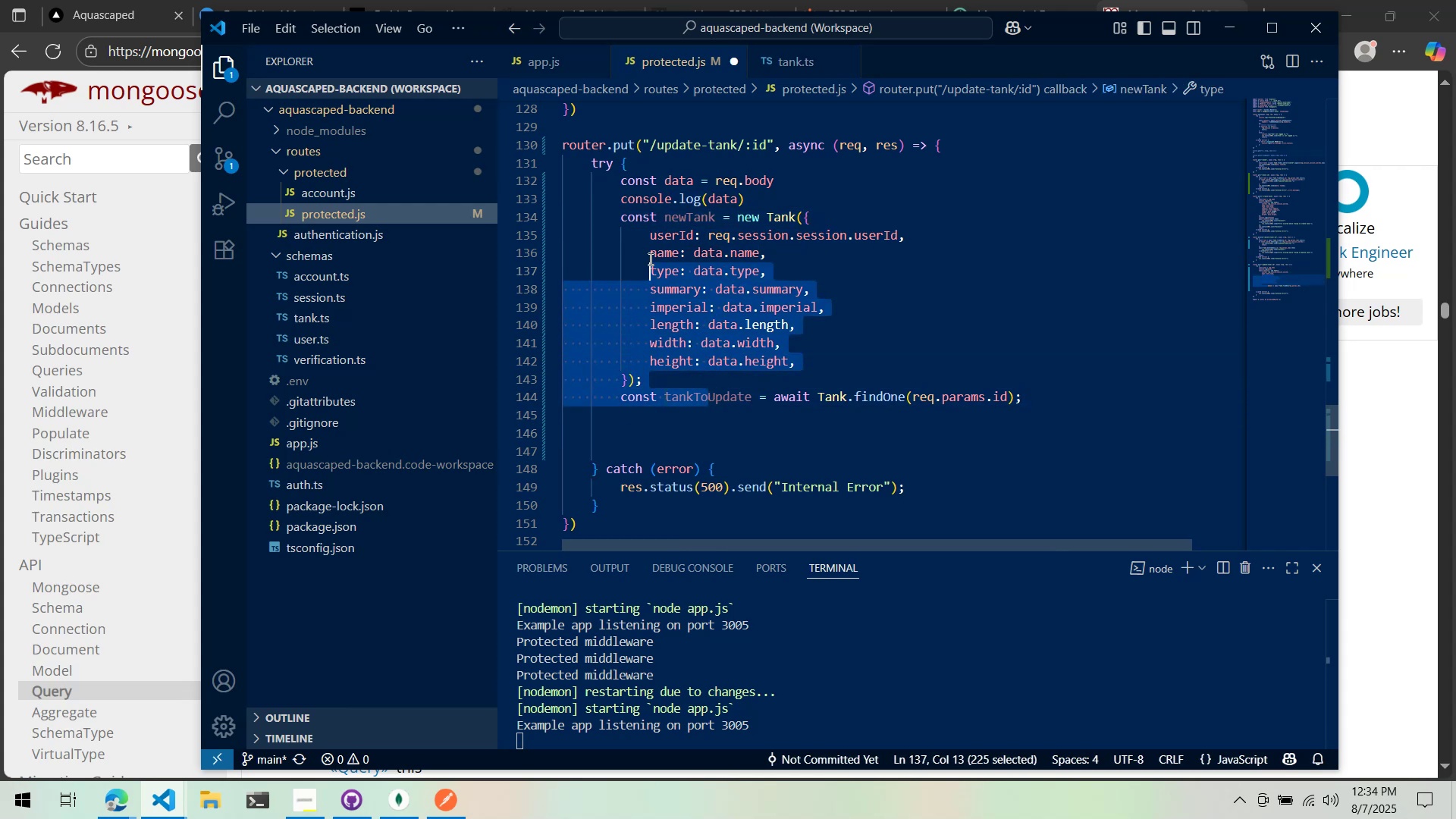 
left_click([701, 363])
 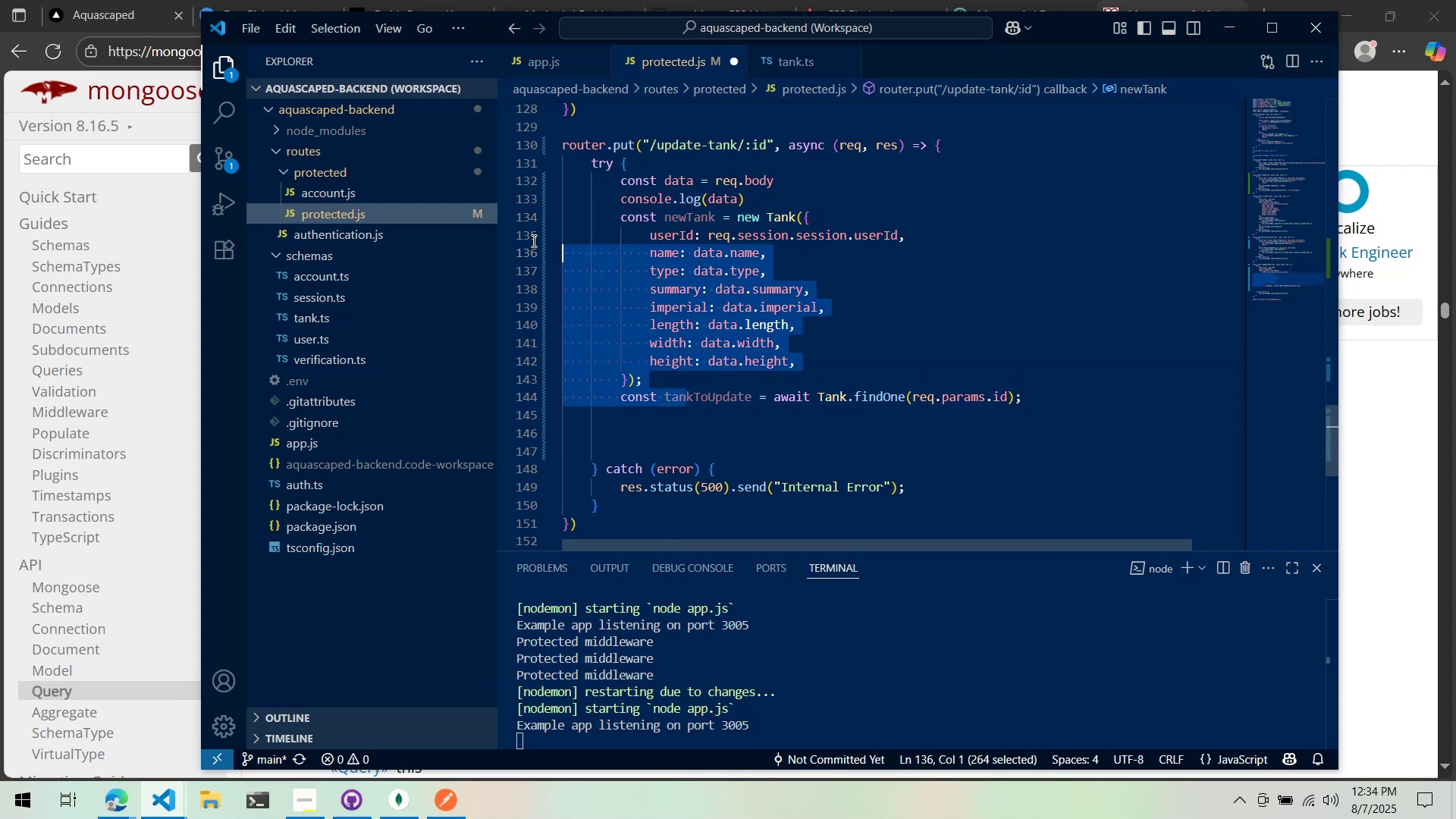 
key(Control+ControlLeft)
 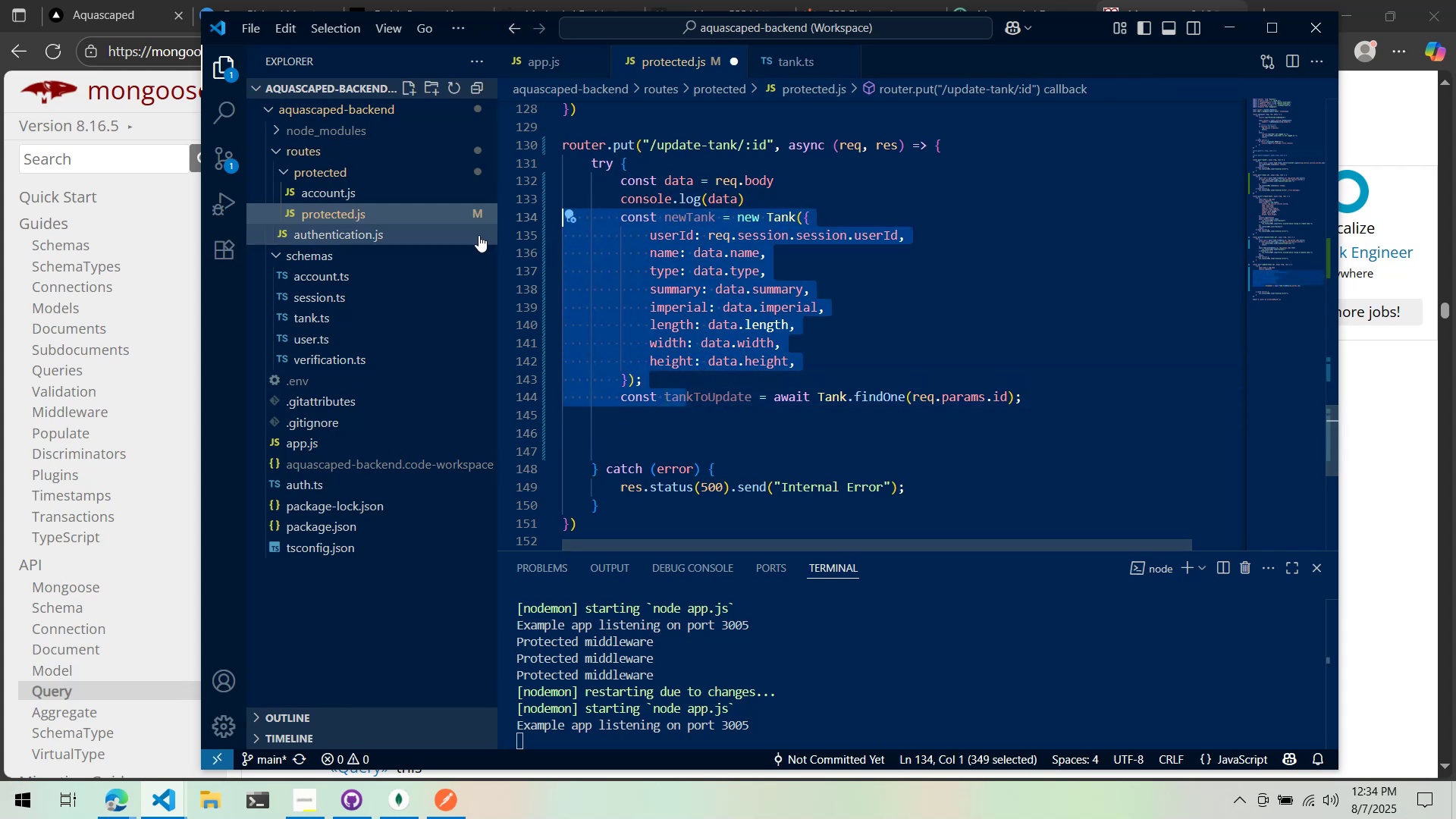 
key(Control+X)
 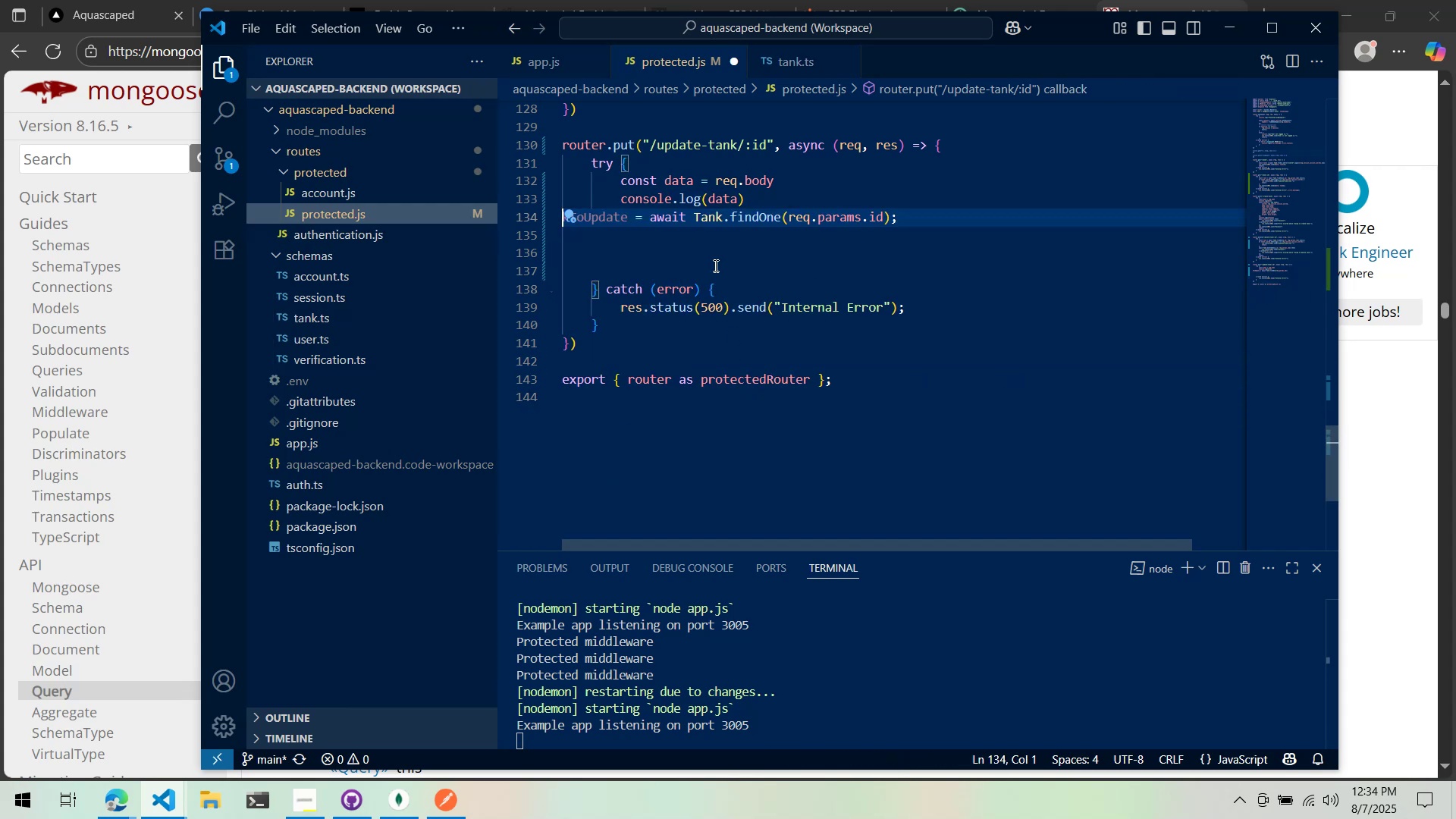 
key(Tab)
 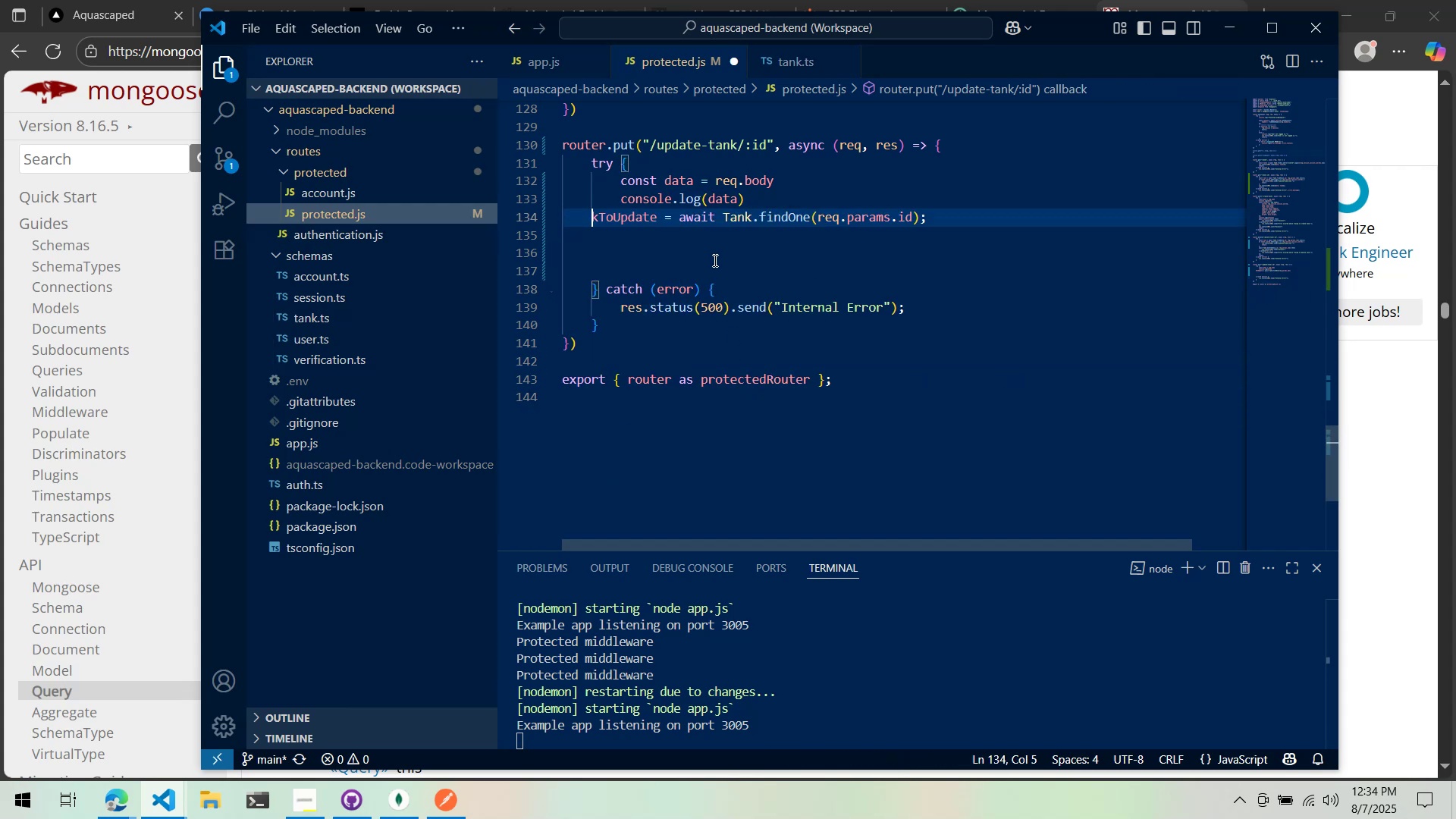 
key(Tab)
 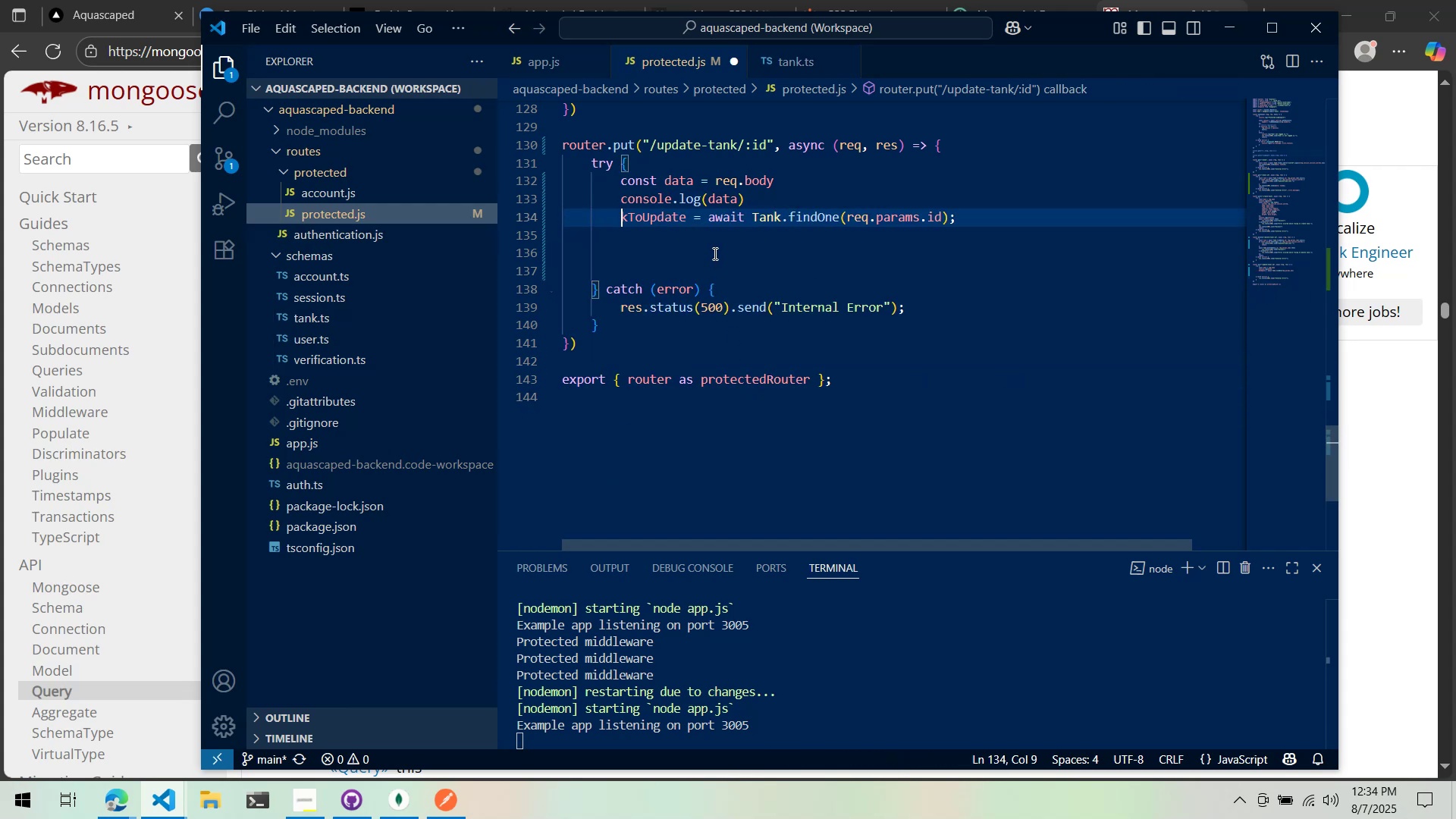 
left_click([714, 253])
 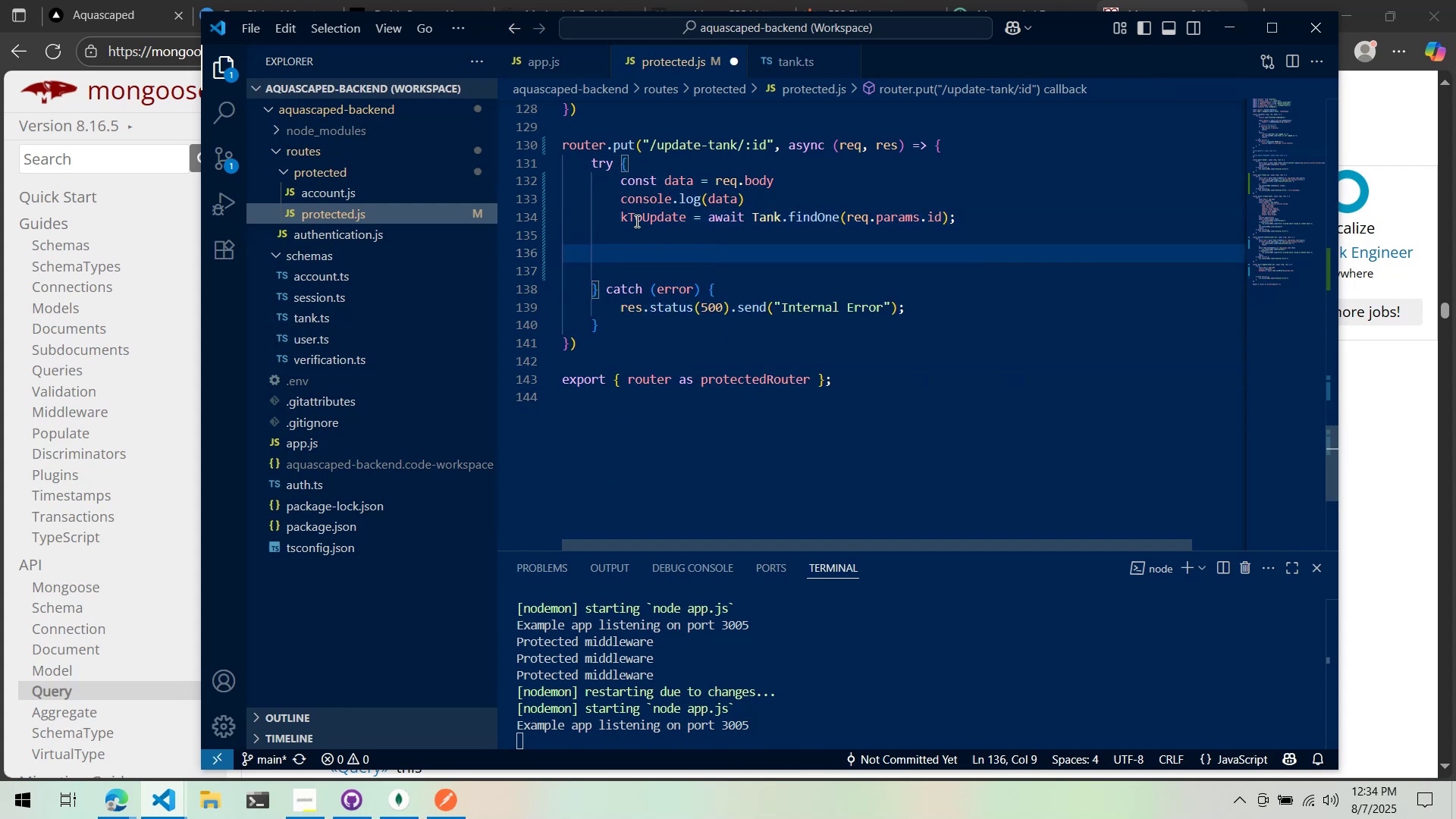 
left_click([623, 220])
 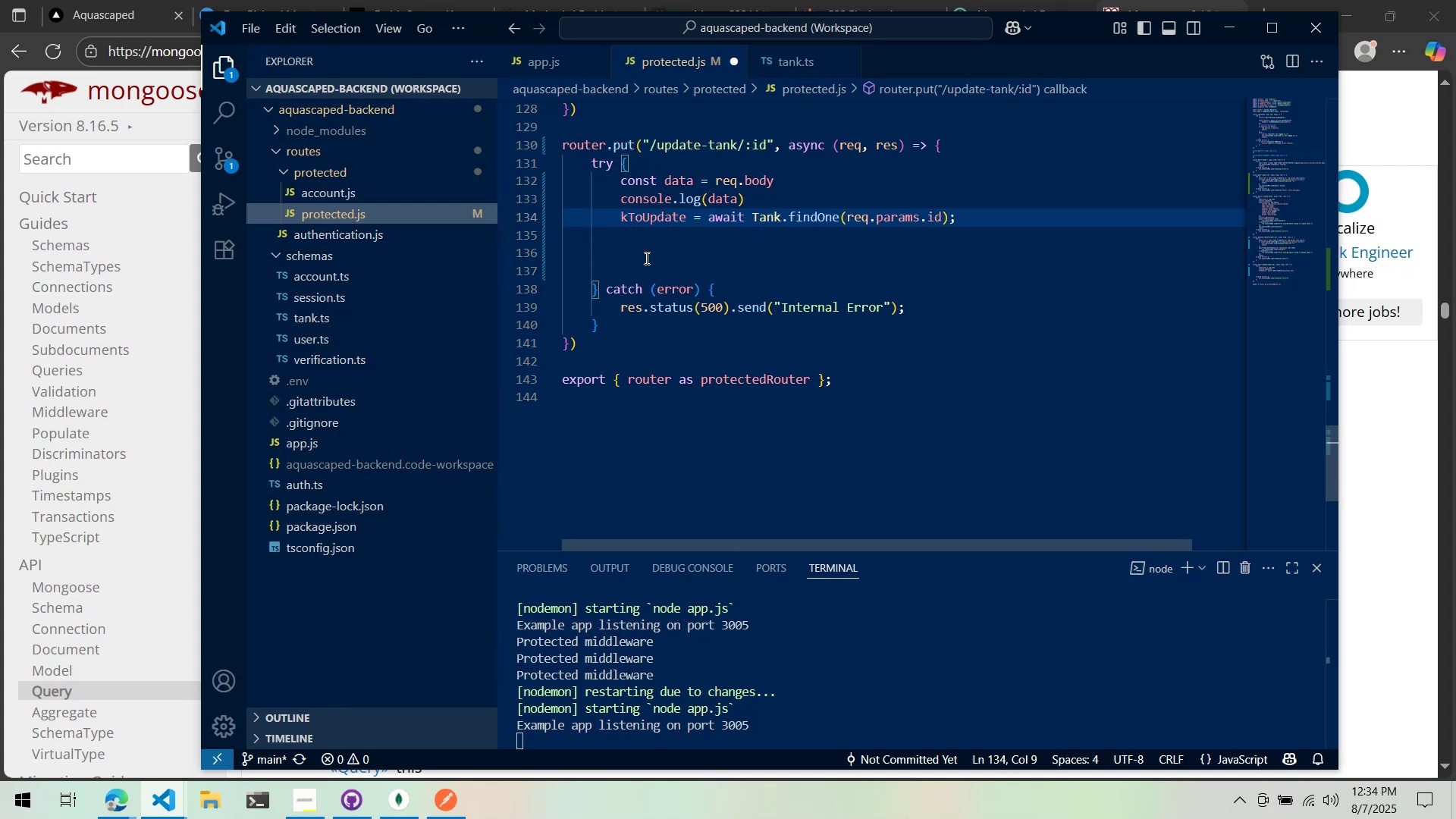 
type(tan)
 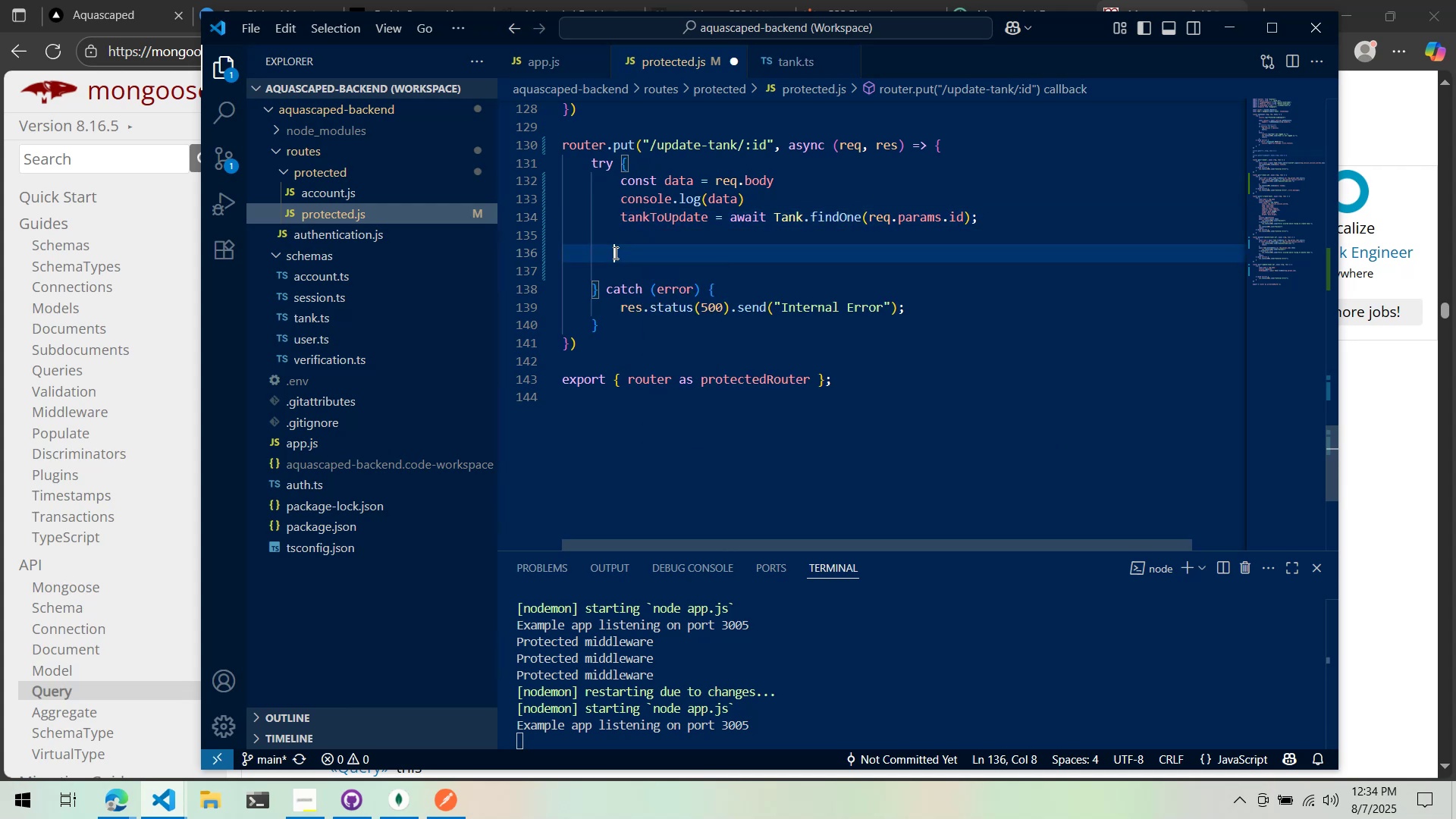 
double_click([663, 238])
 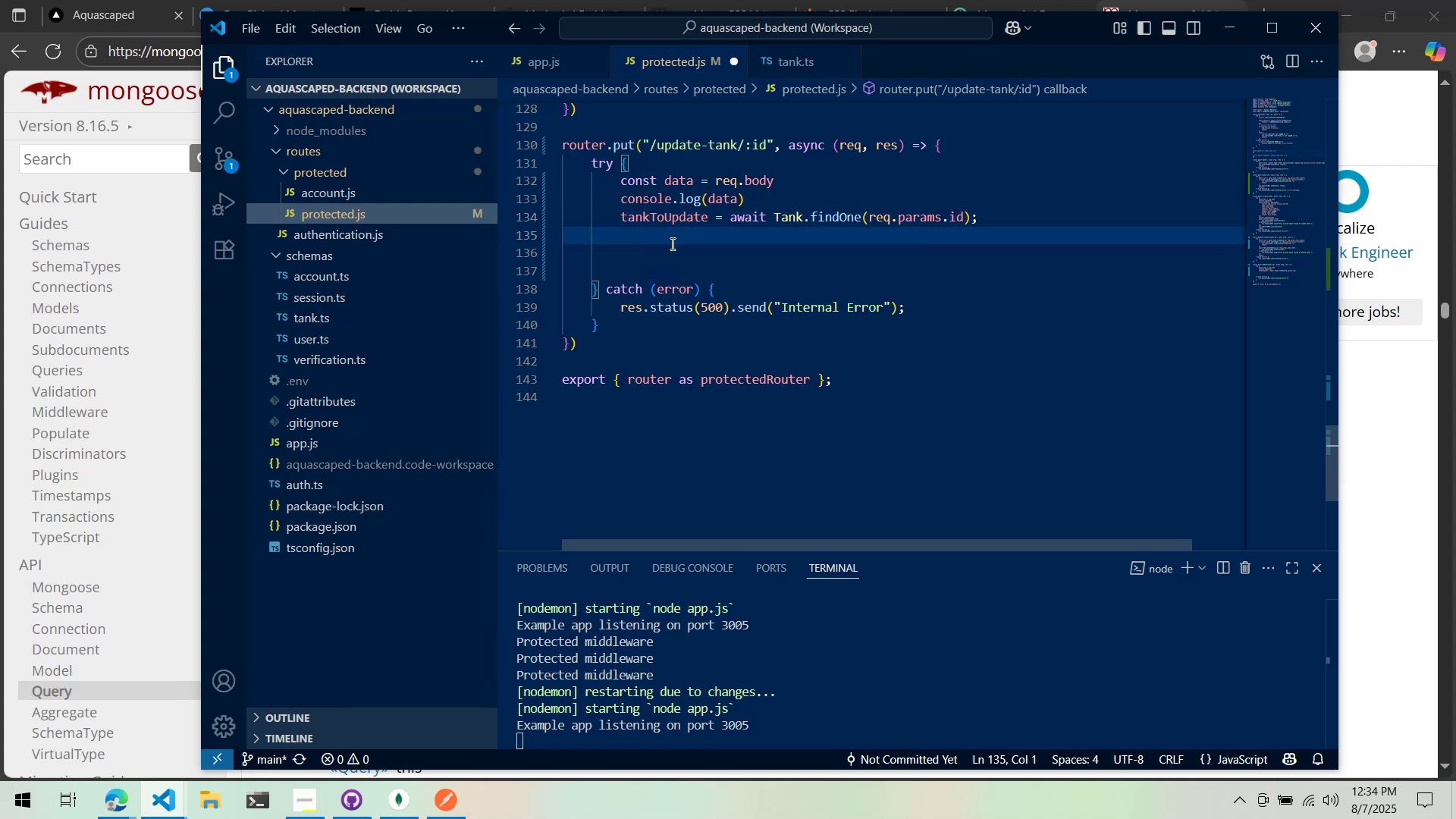 
double_click([671, 251])
 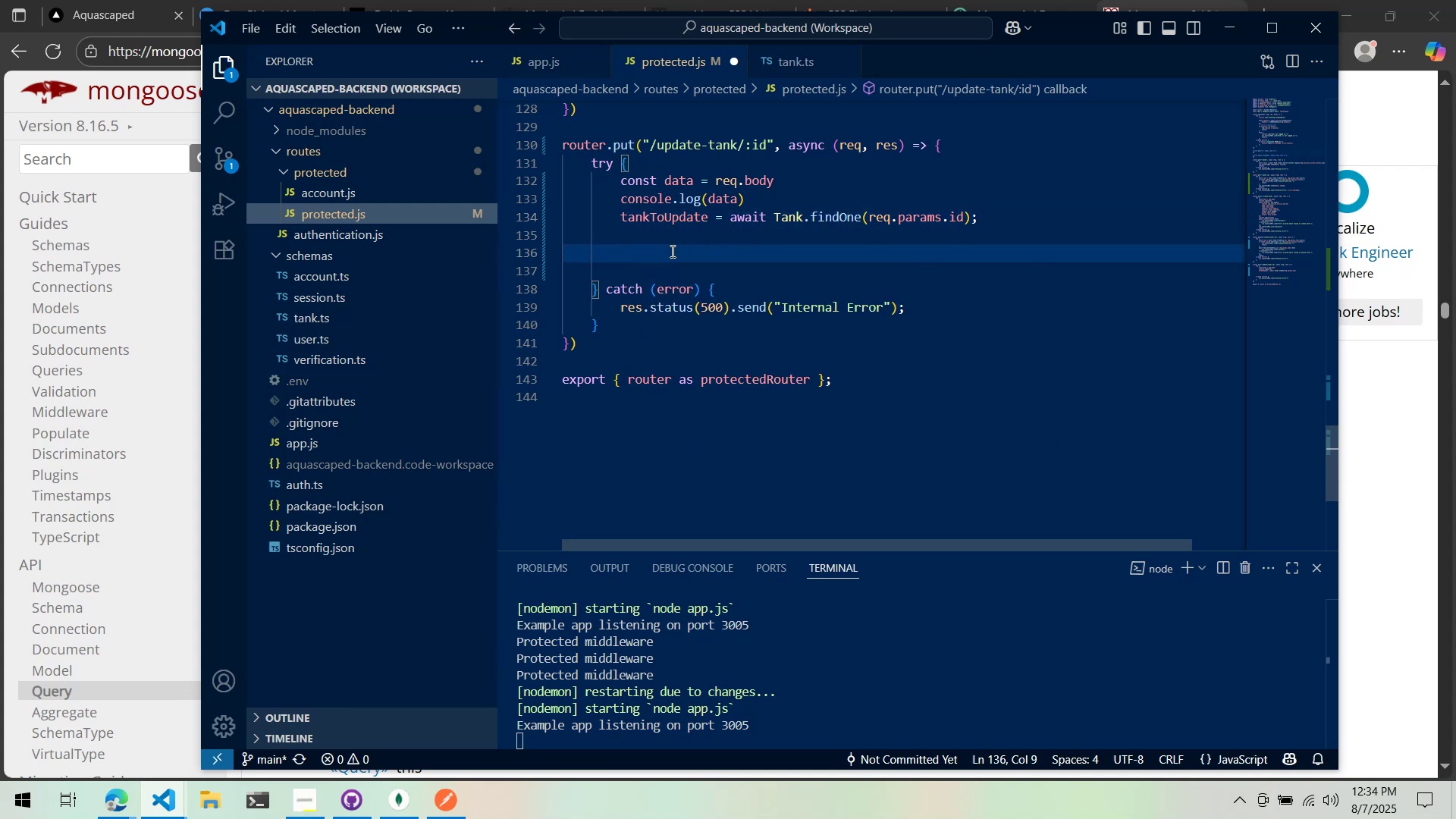 
type(if (data.name)
 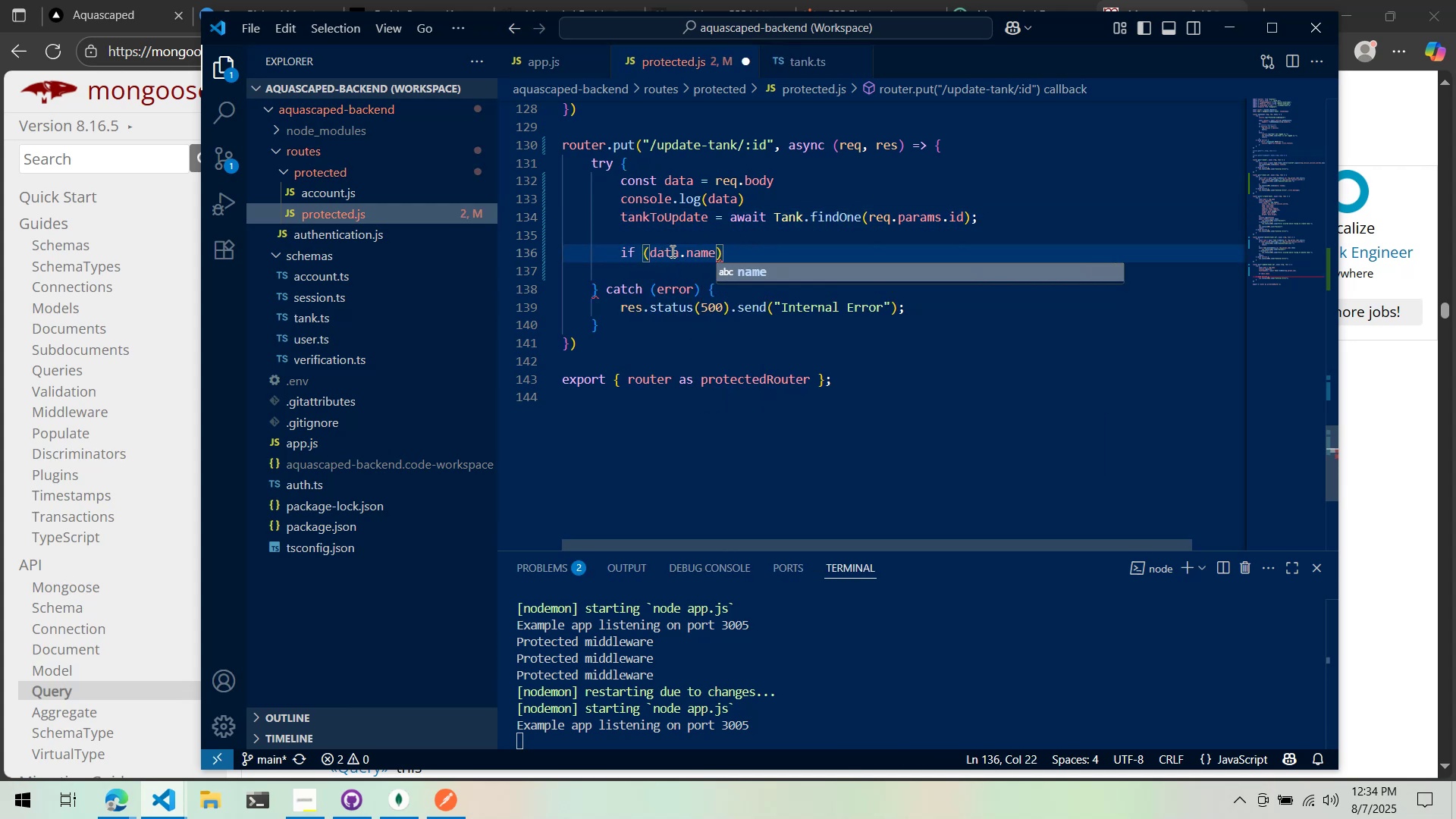 
 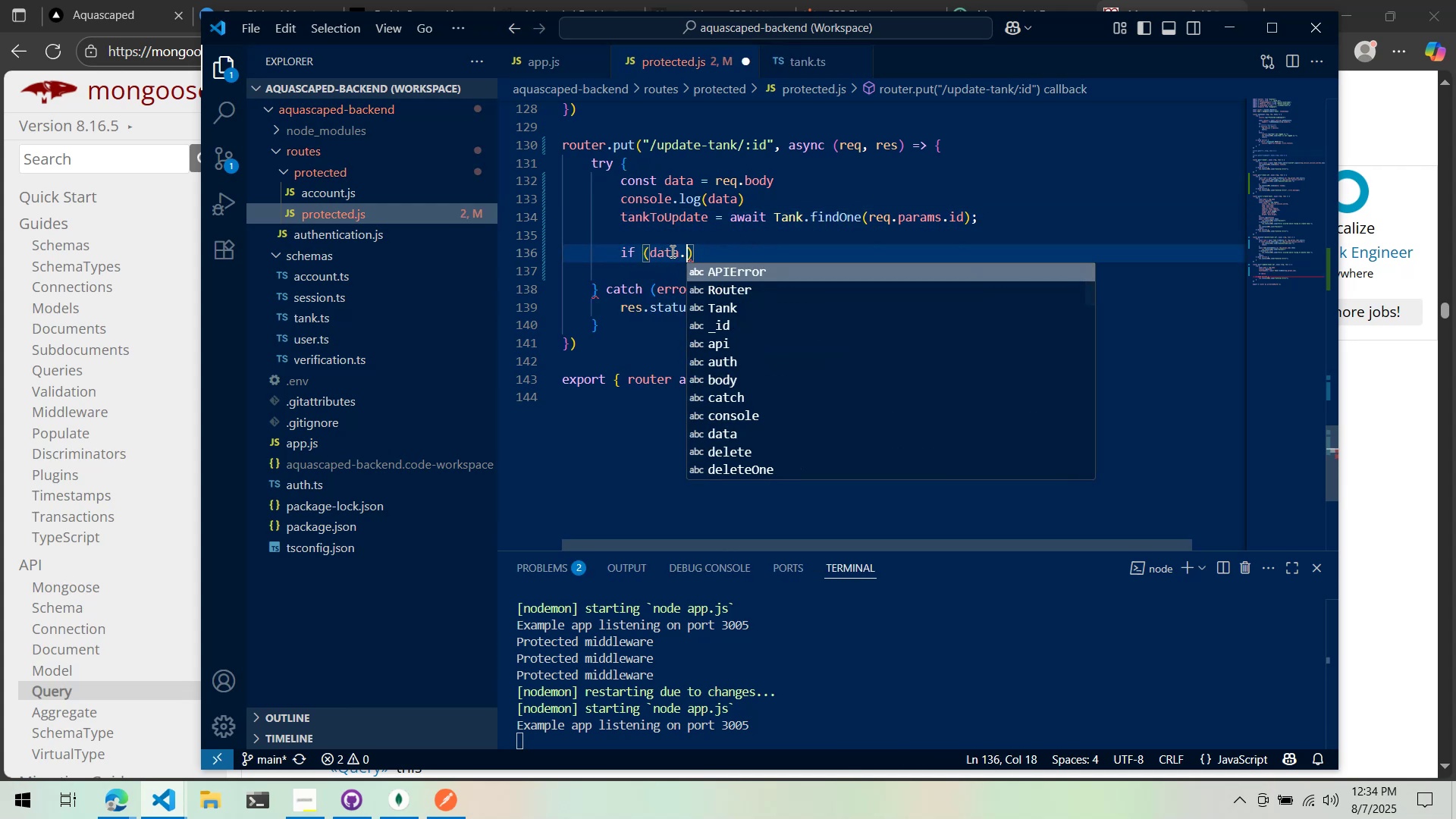 
hold_key(key=ShiftLeft, duration=1.25)
 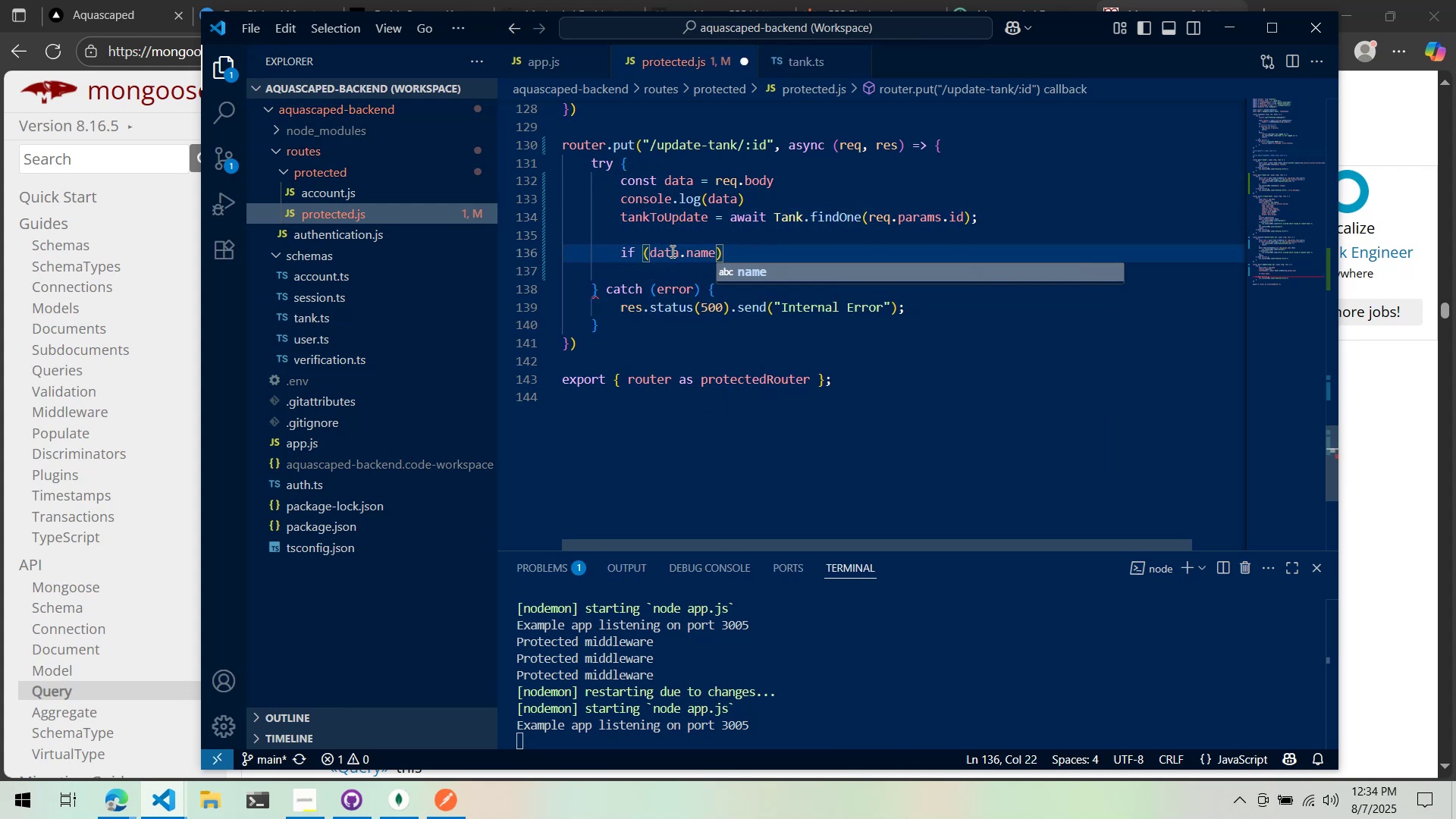 
hold_key(key=ShiftLeft, duration=1.22)
 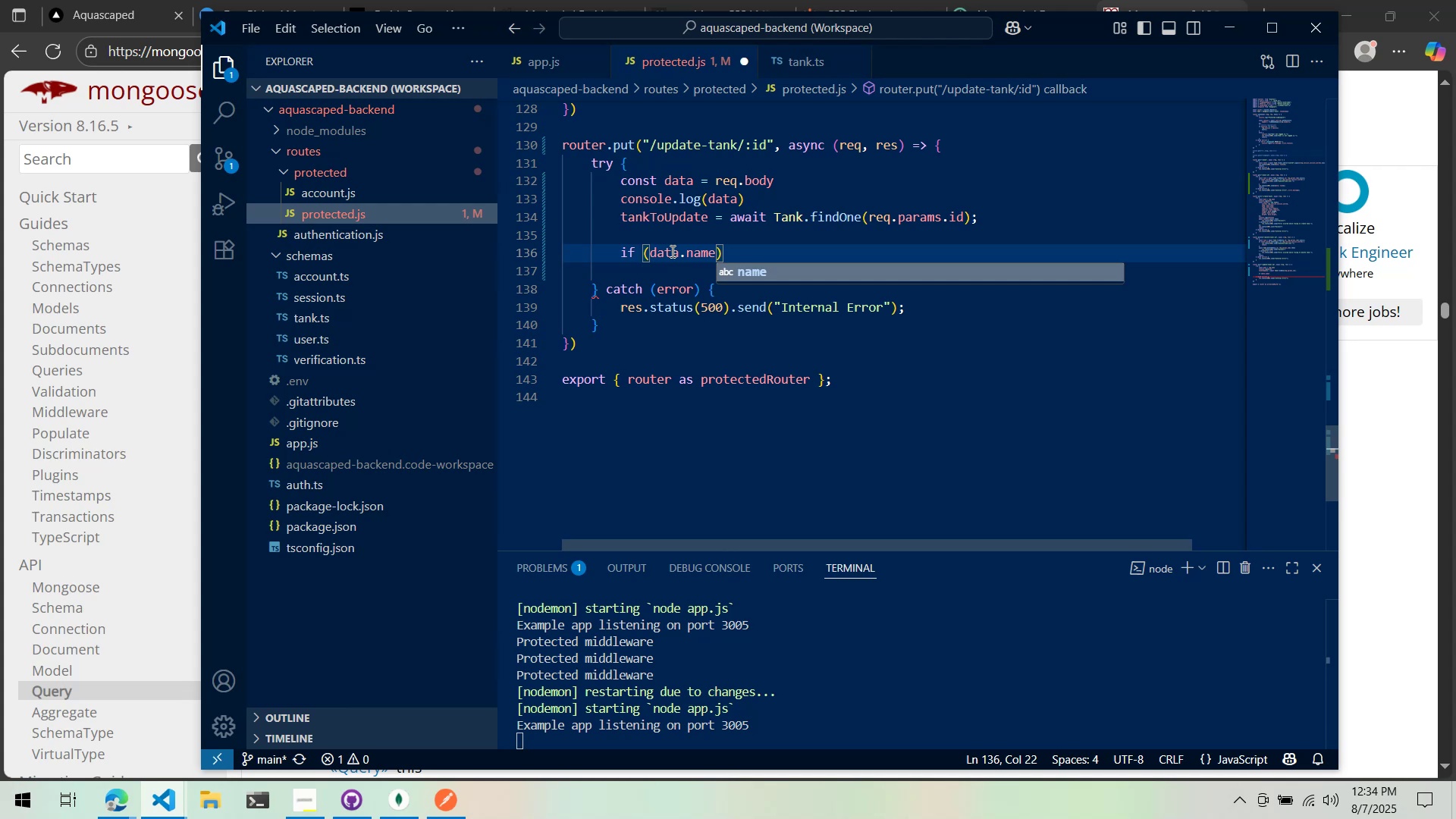 
wait(11.55)
 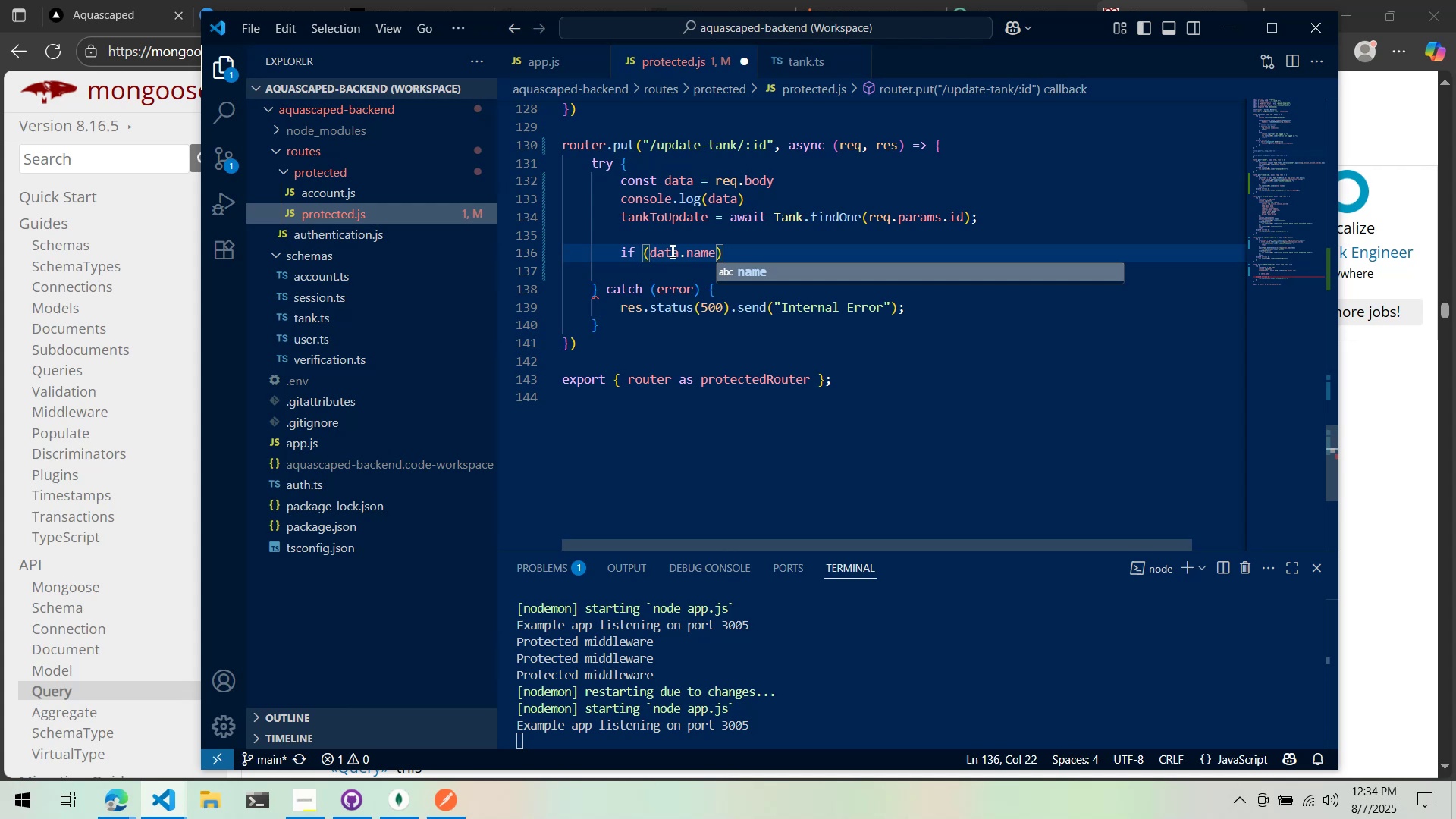 
left_click([1234, 0])
 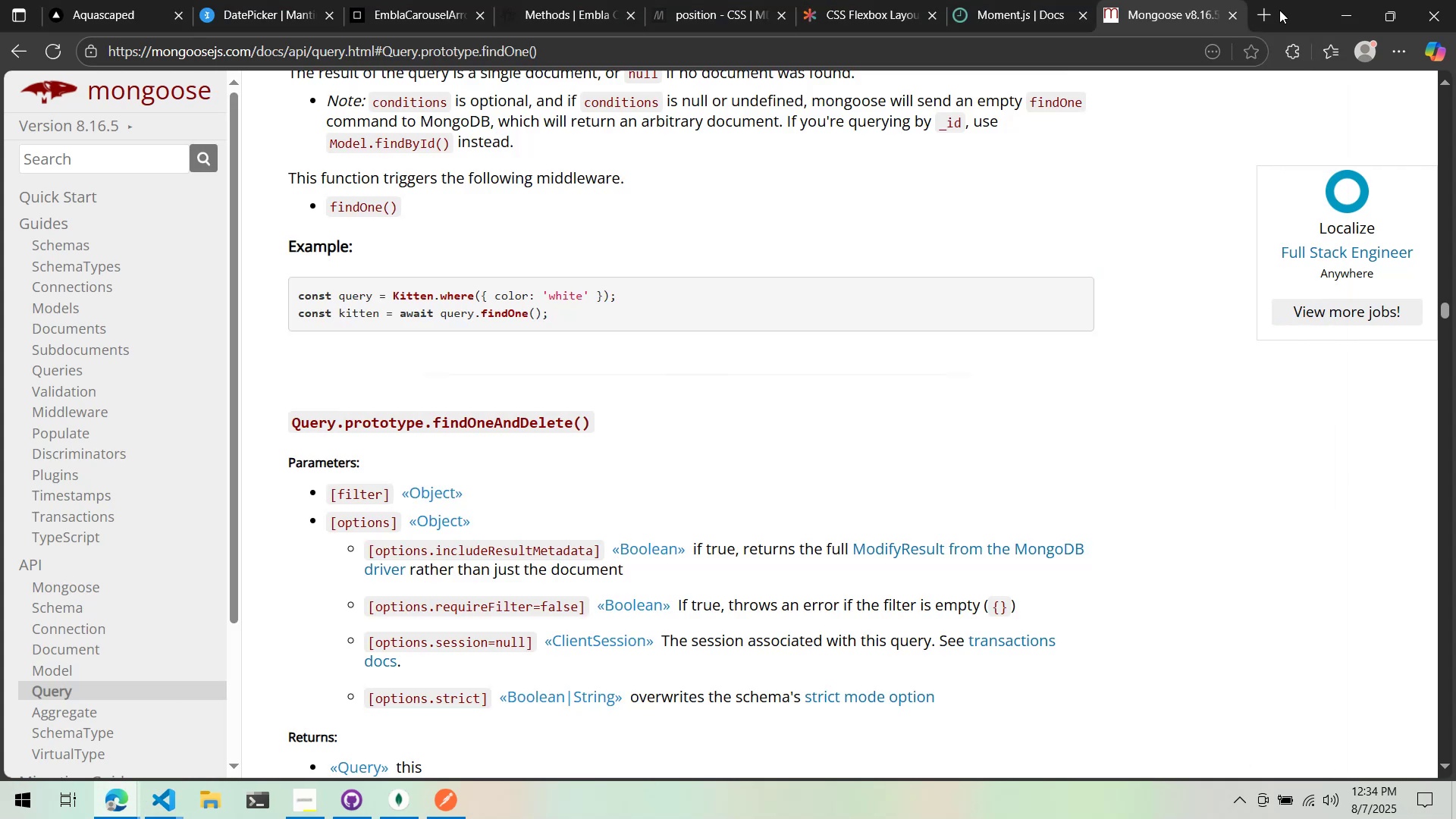 
left_click([1276, 10])
 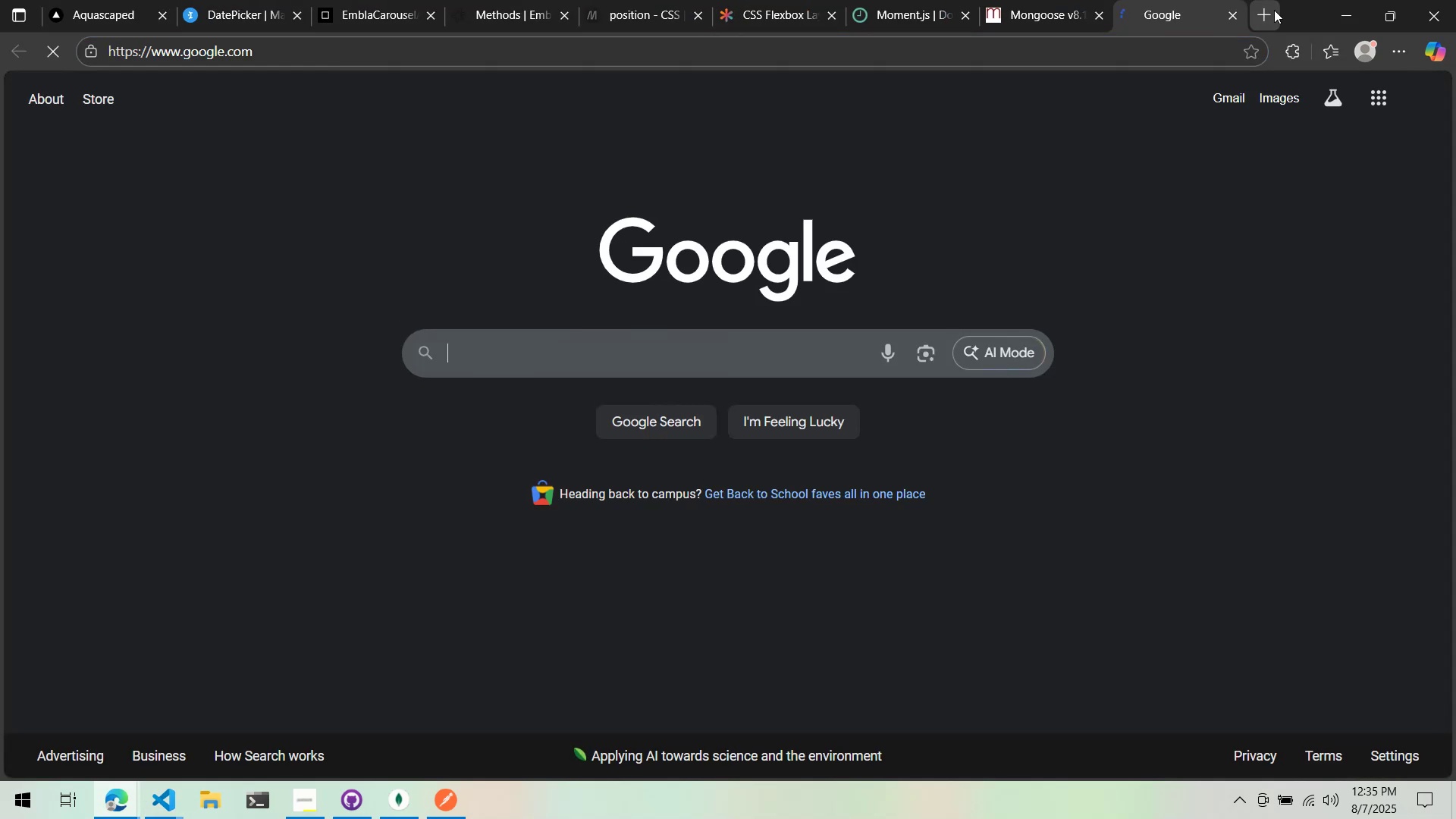 
type(update routes for each field or whole object)
 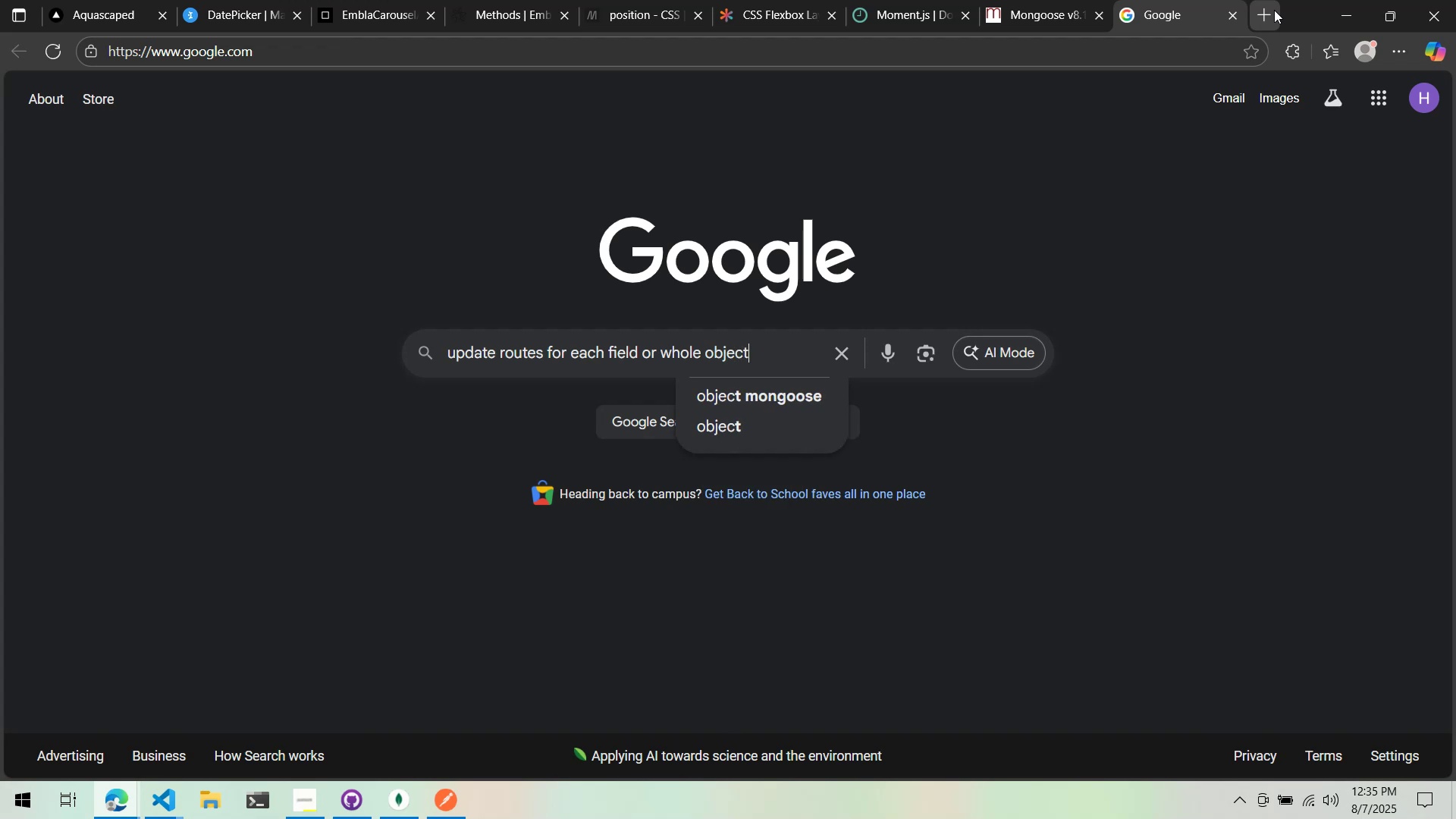 
key(Enter)
 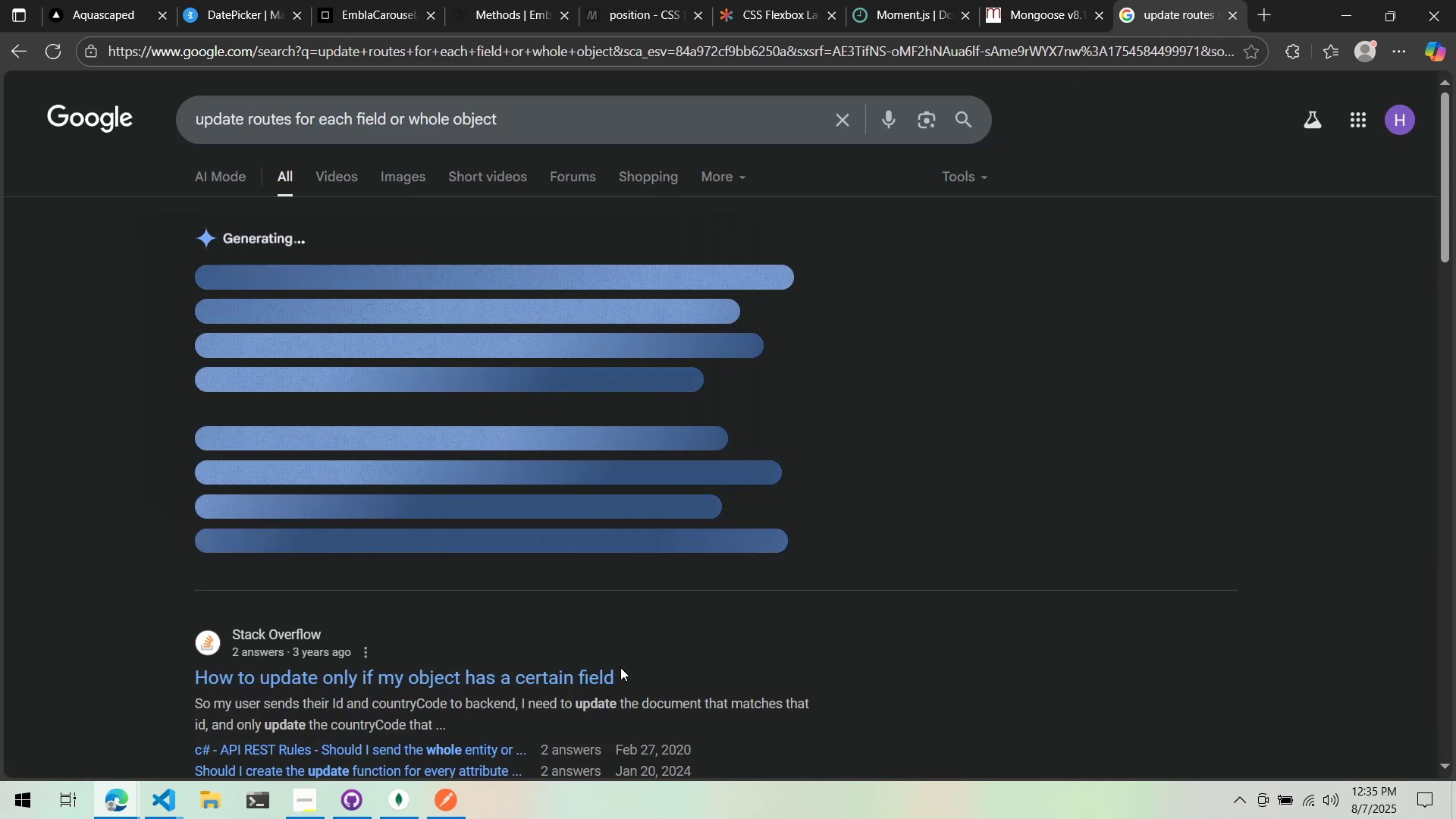 
left_click([586, 673])
 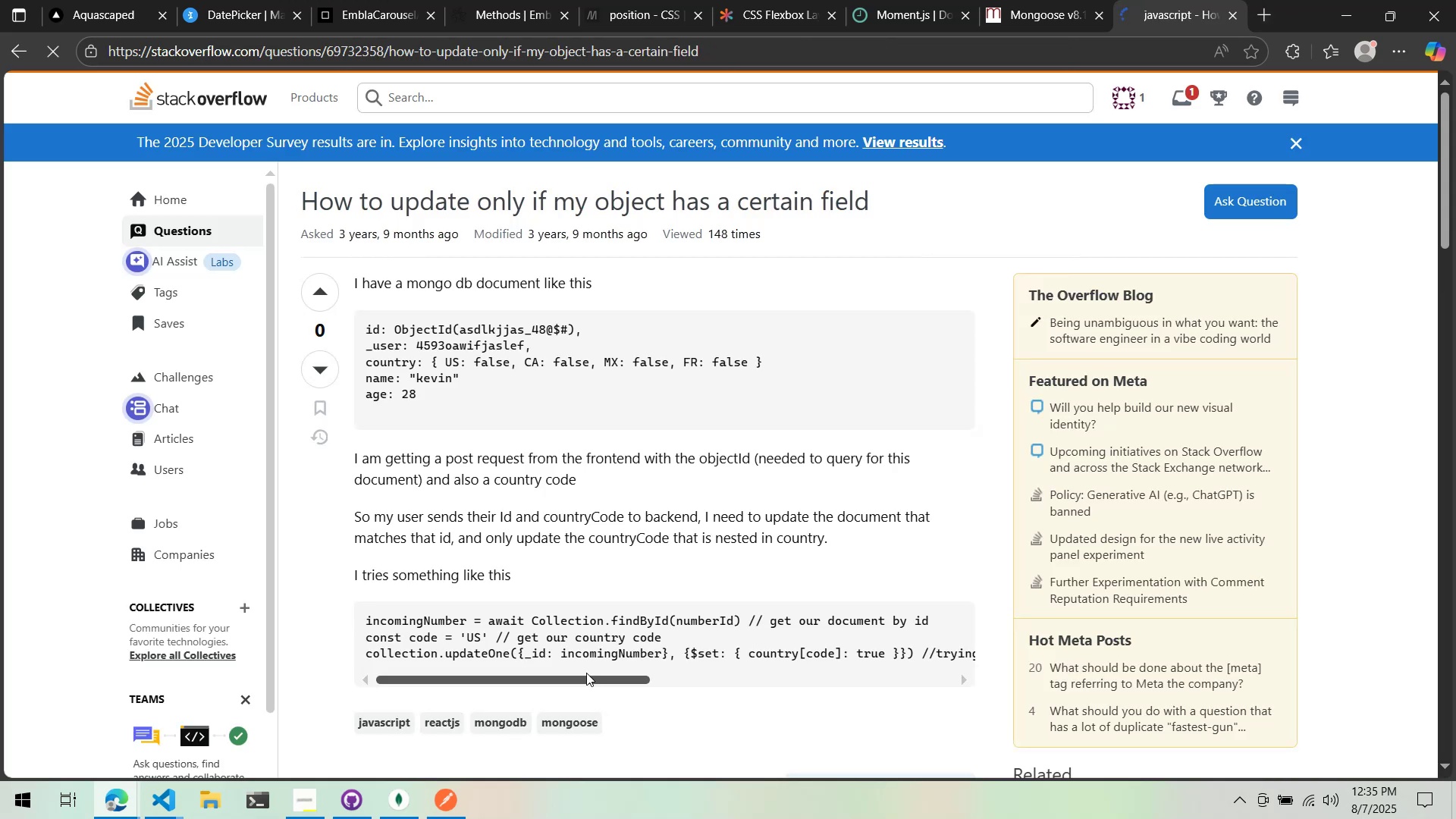 
scroll: coordinate [589, 668], scroll_direction: down, amount: 7.0
 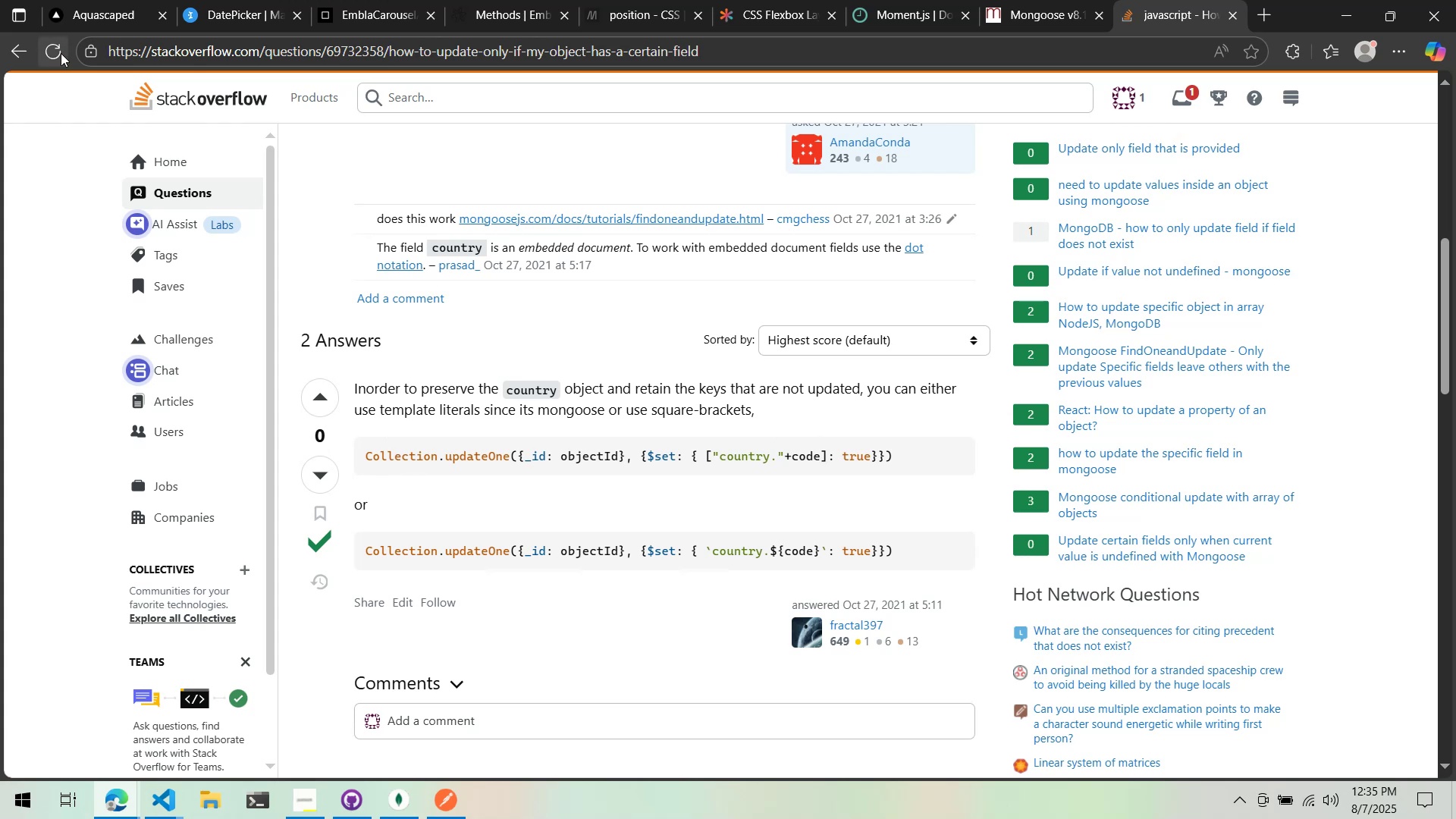 
left_click([31, 54])
 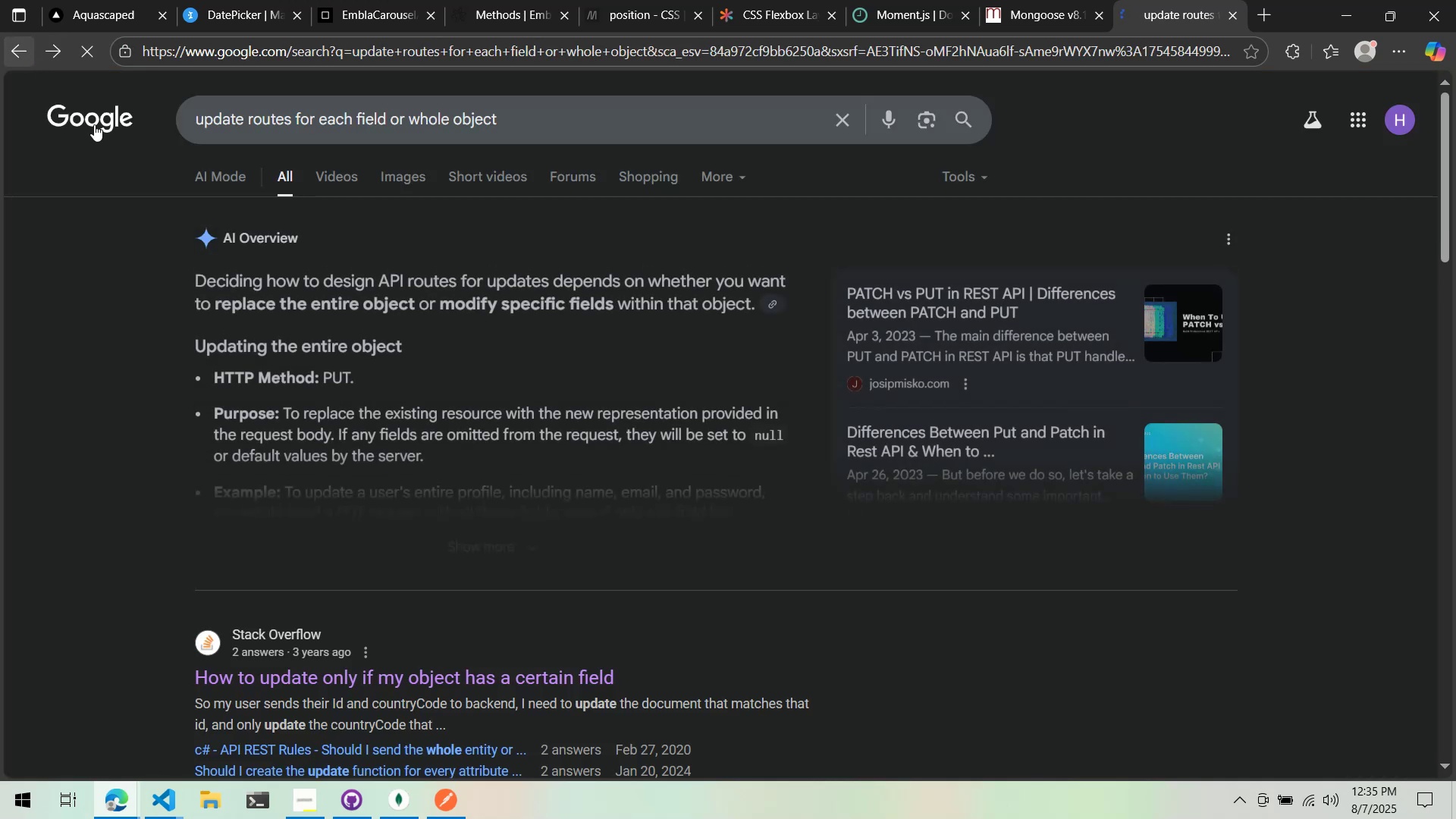 
scroll: coordinate [328, 431], scroll_direction: down, amount: 4.0
 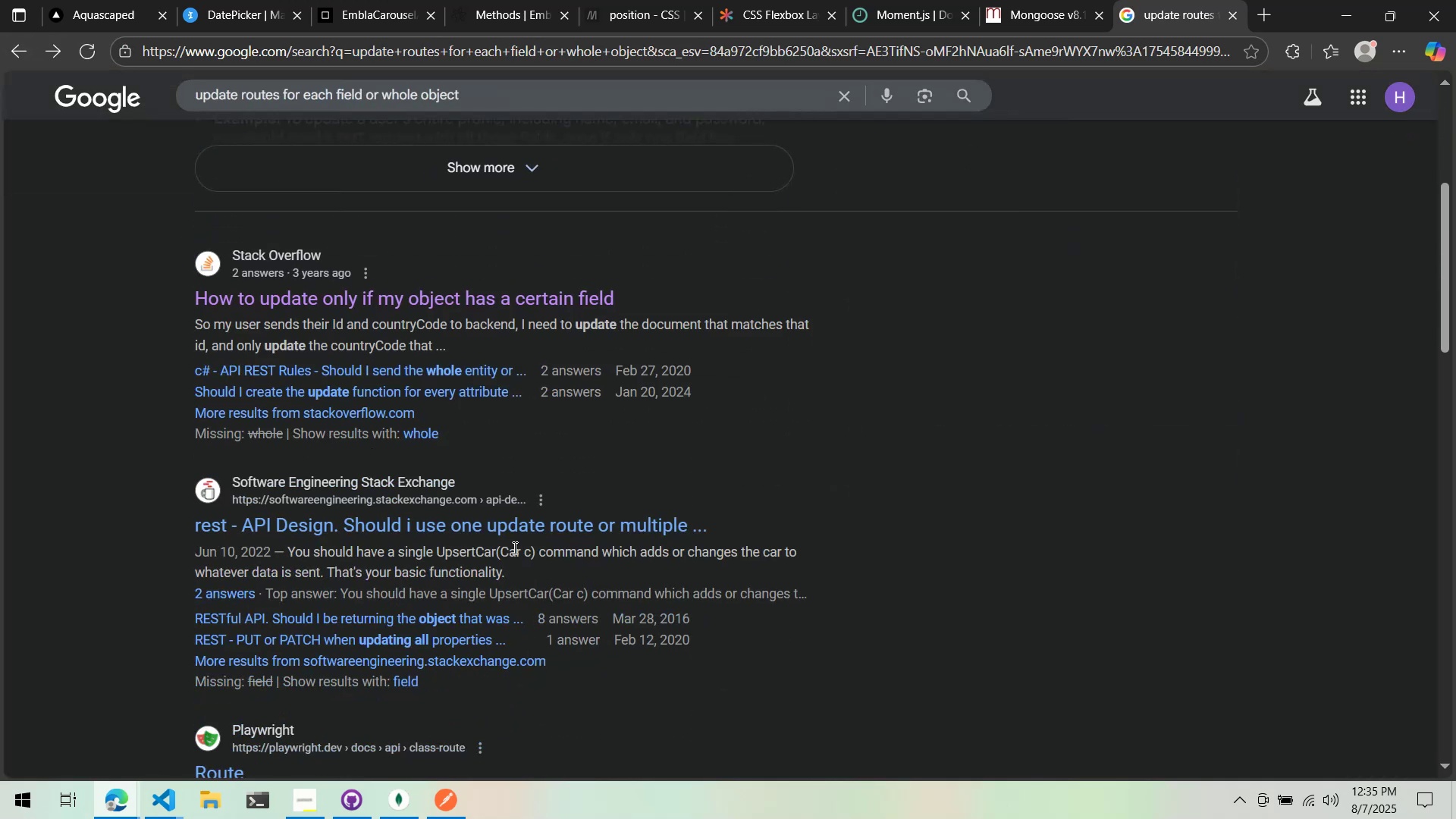 
left_click([513, 529])
 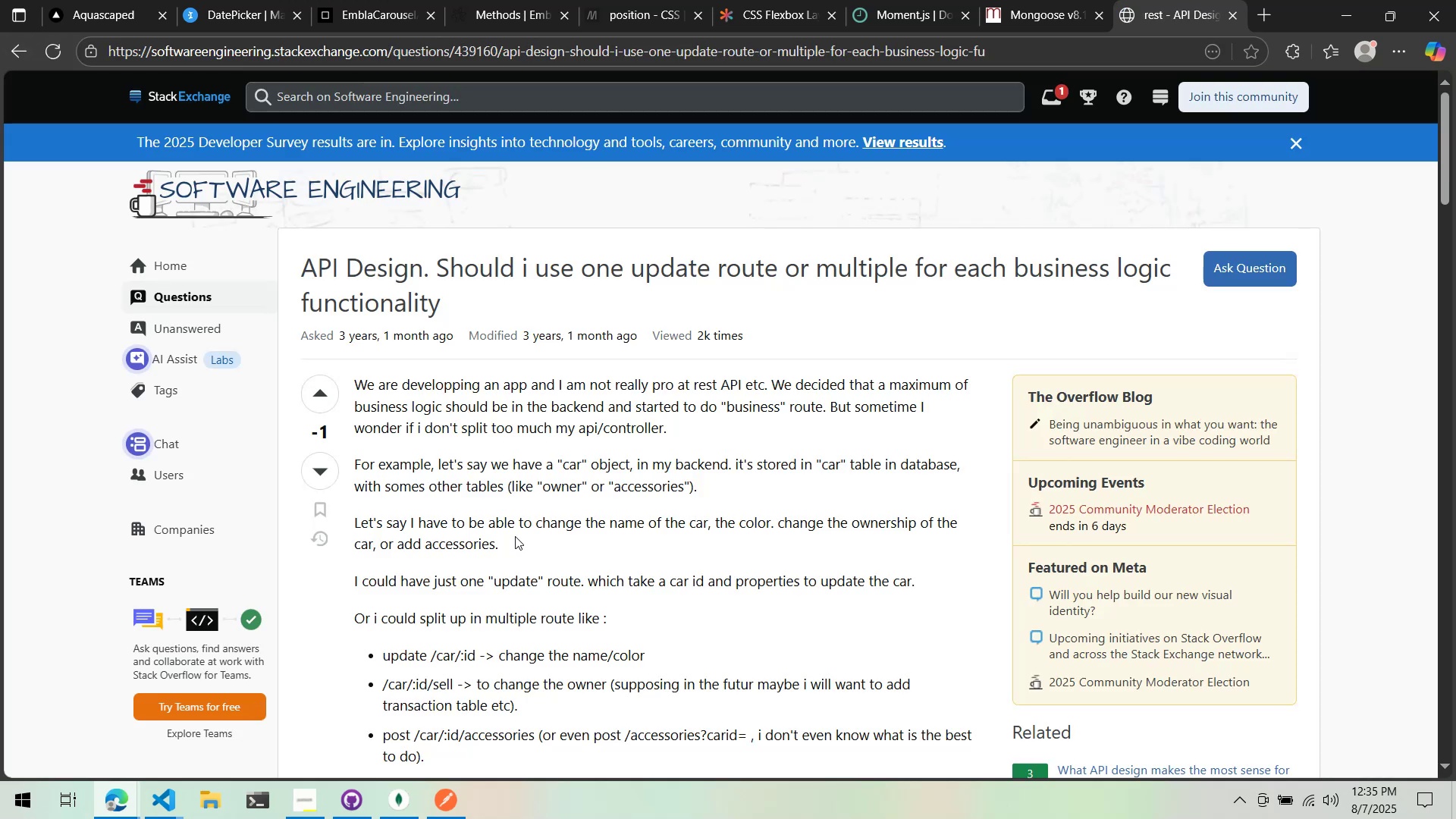 
scroll: coordinate [463, 566], scroll_direction: down, amount: 11.0
 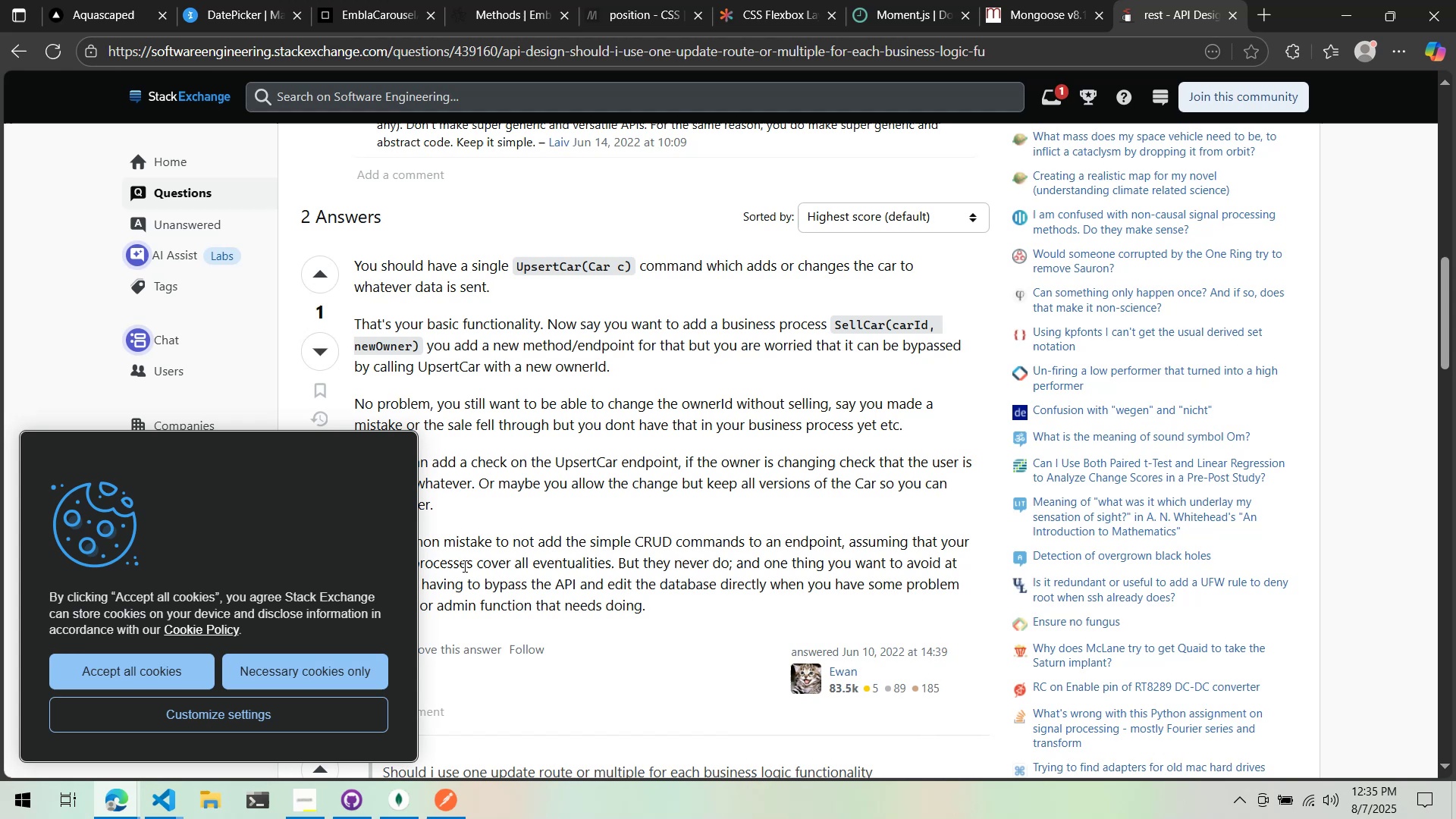 
wait(5.63)
 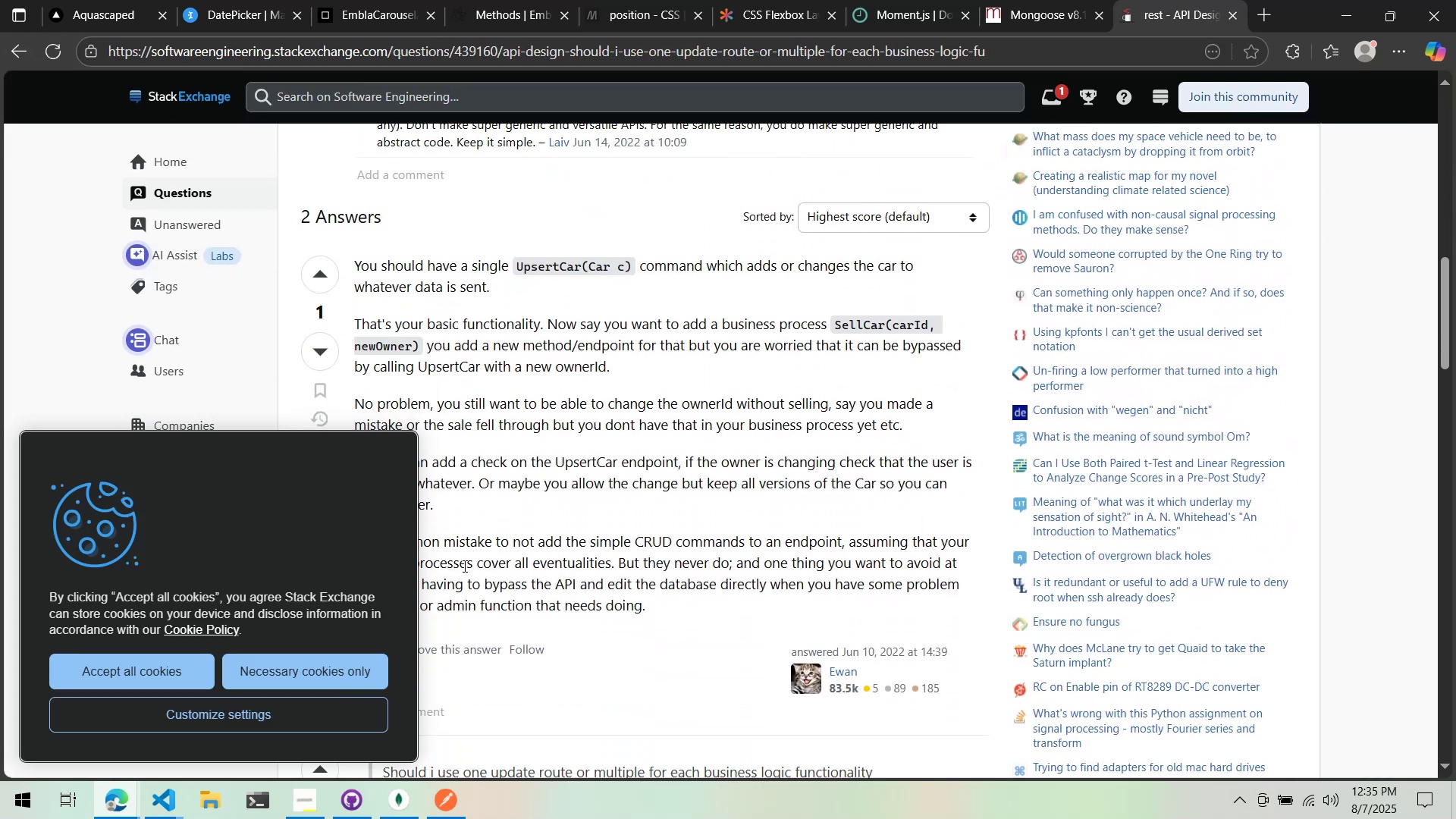 
scroll: coordinate [509, 515], scroll_direction: down, amount: 9.0
 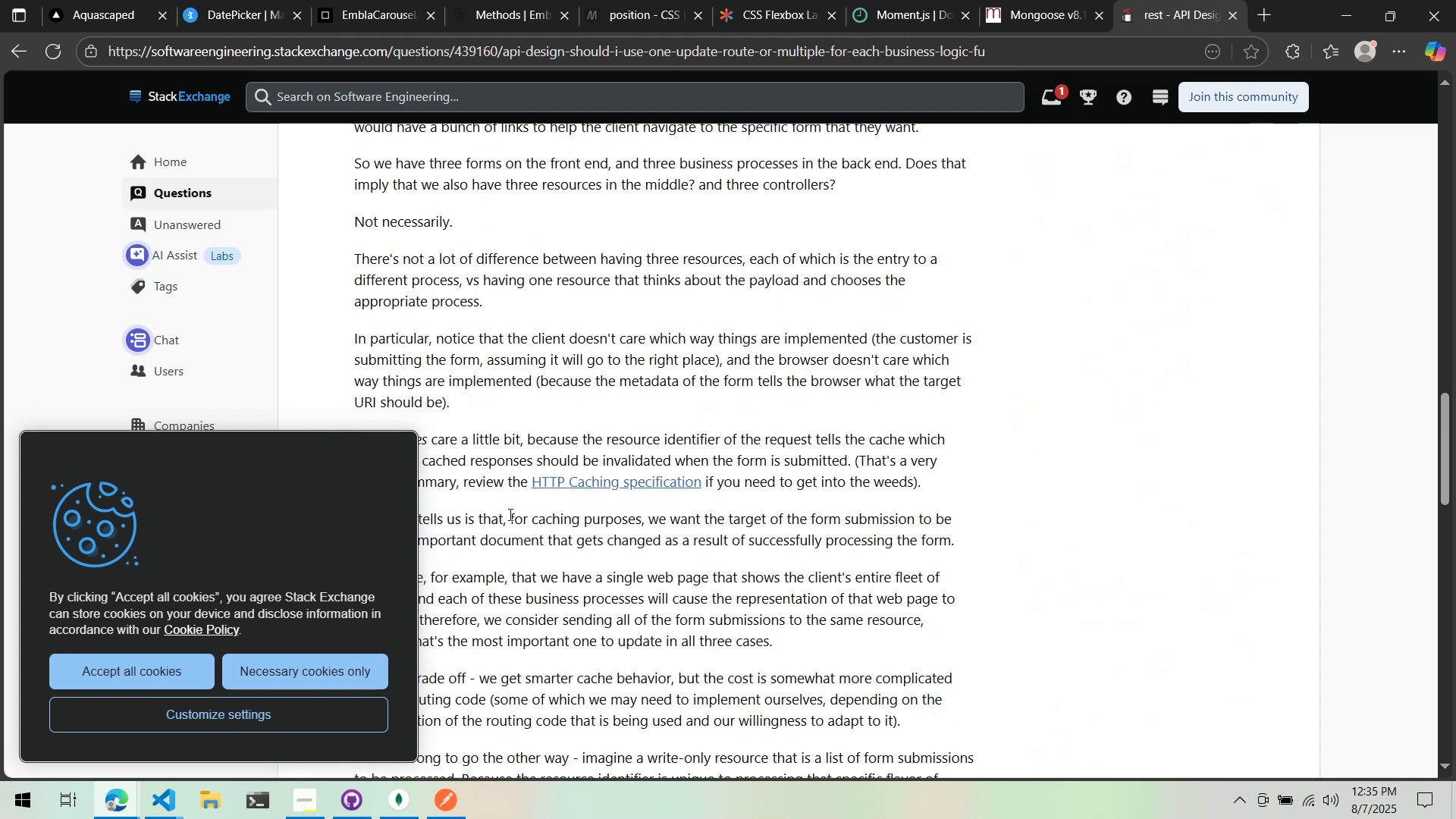 
scroll: coordinate [509, 514], scroll_direction: up, amount: 2.0
 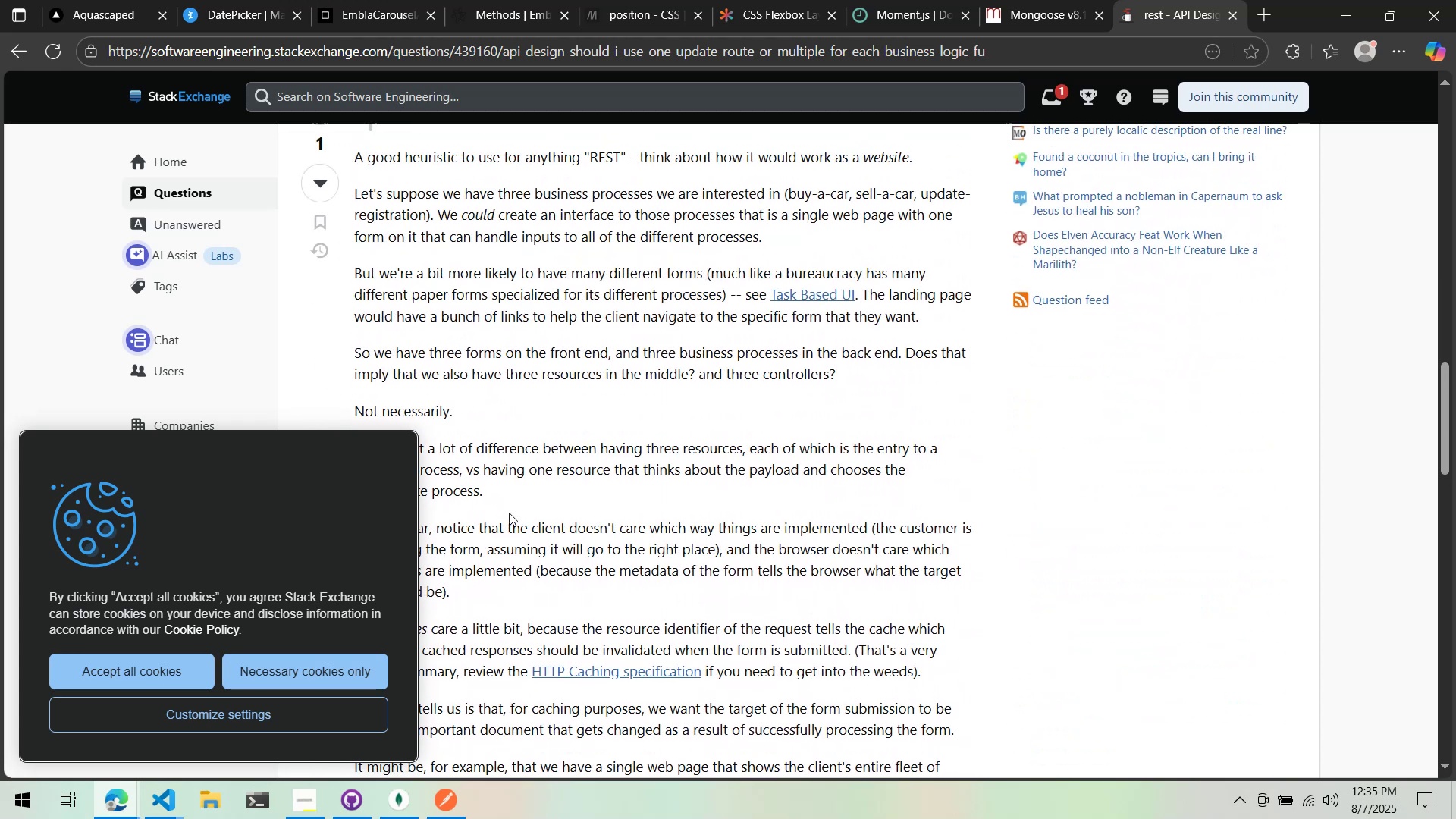 
scroll: coordinate [509, 509], scroll_direction: down, amount: 8.0
 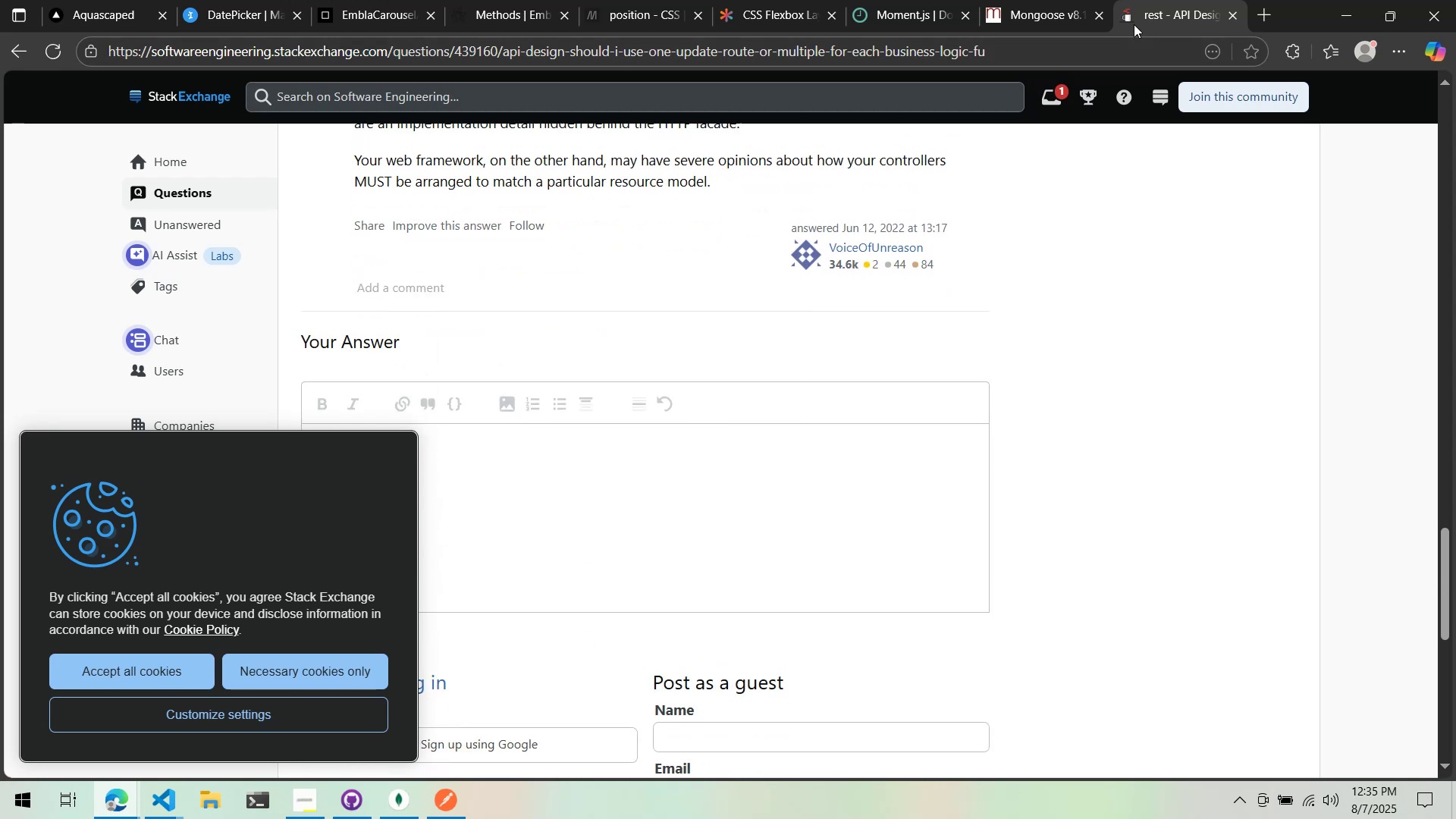 
middle_click([1156, 9])
 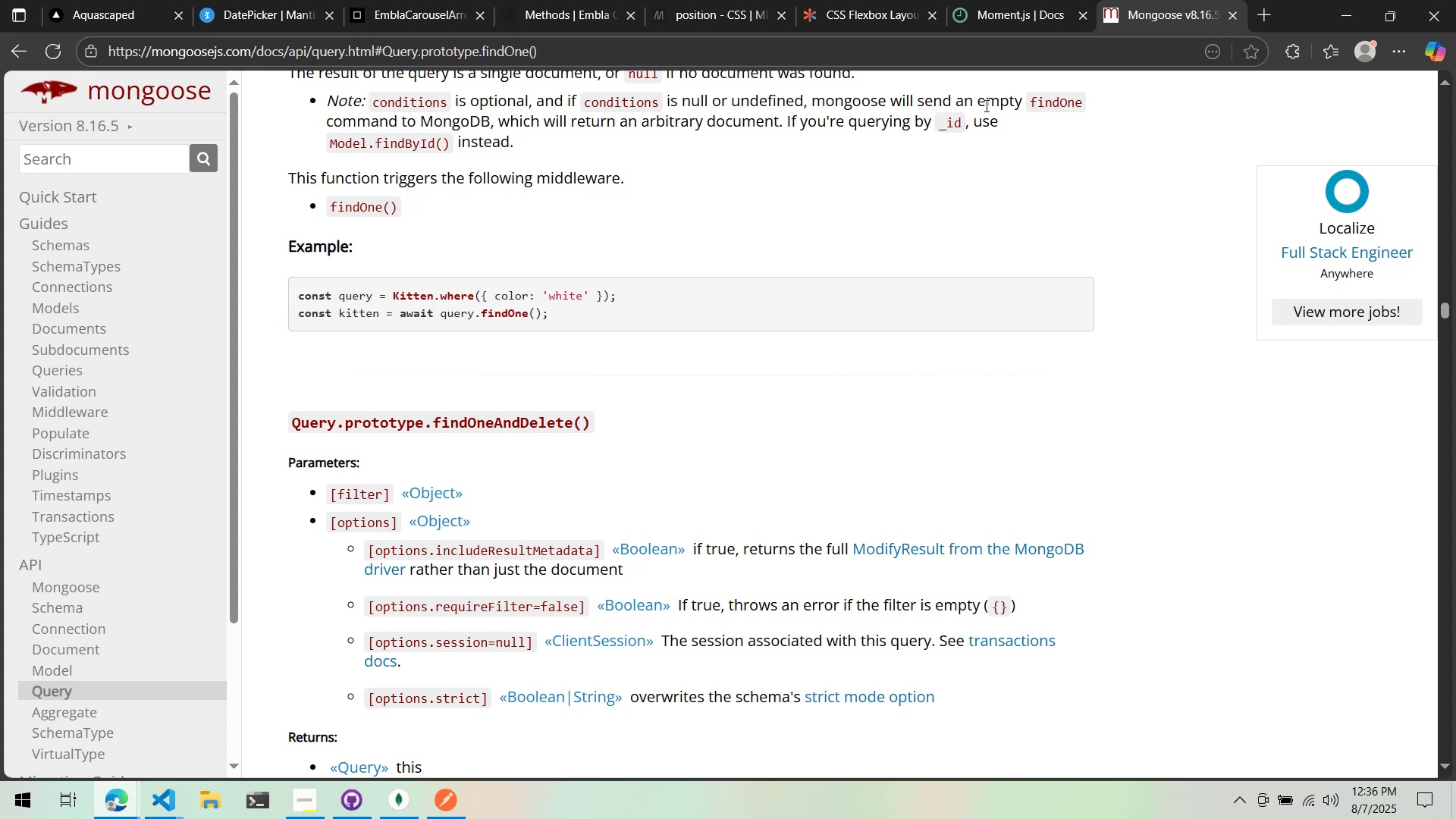 
wait(33.01)
 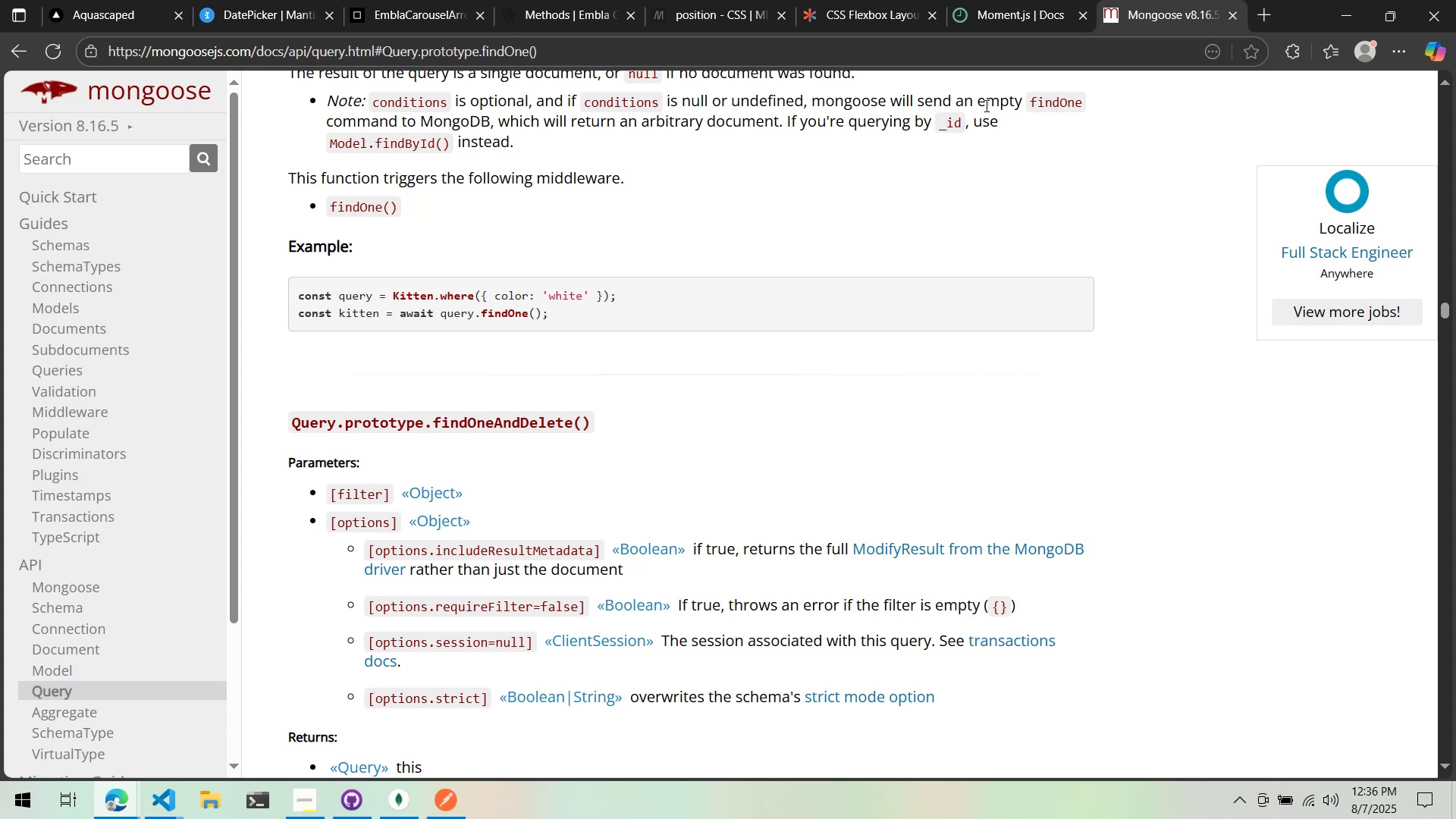 
scroll: coordinate [772, 440], scroll_direction: down, amount: 3.0
 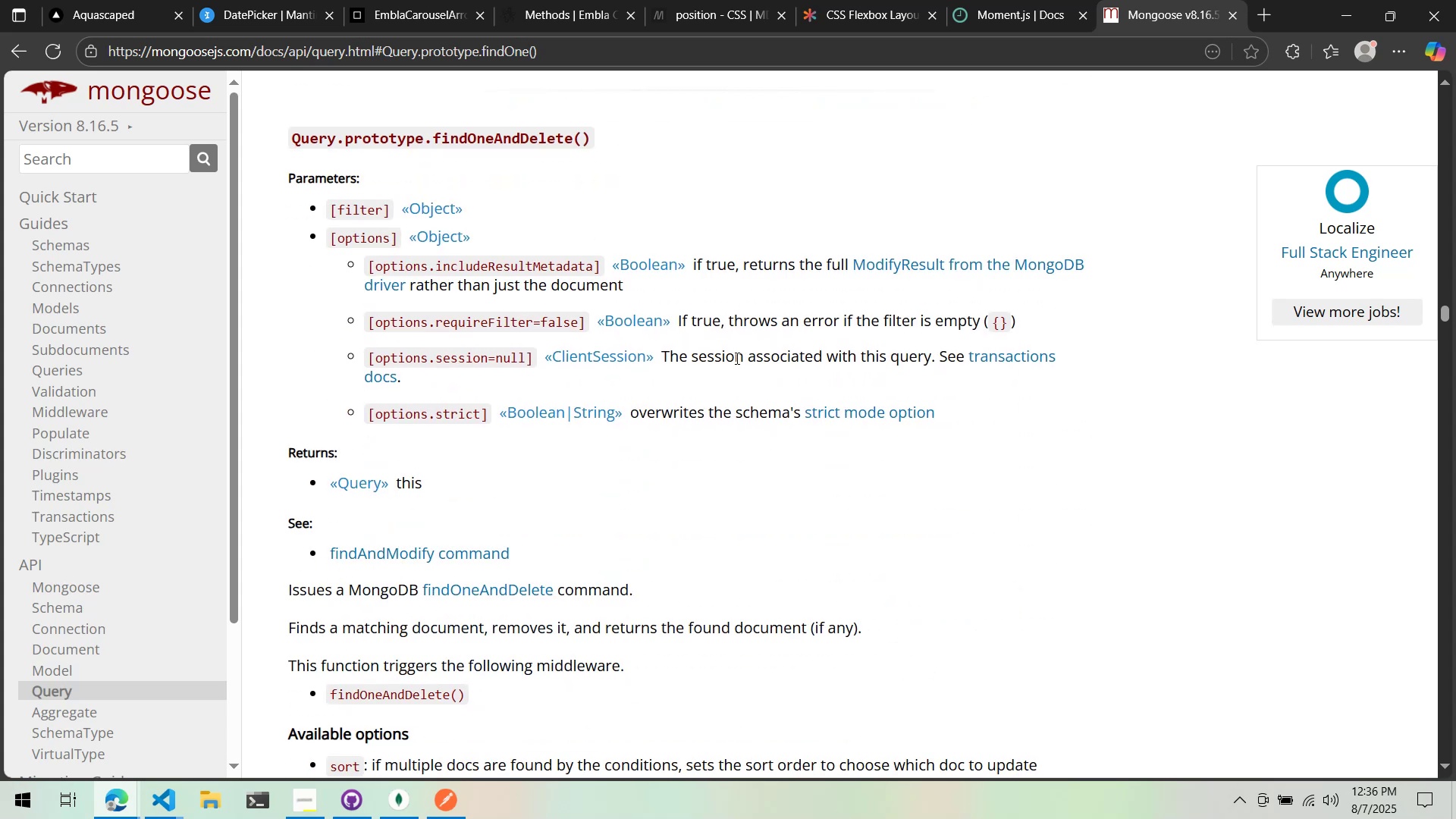 
key(Alt+AltLeft)
 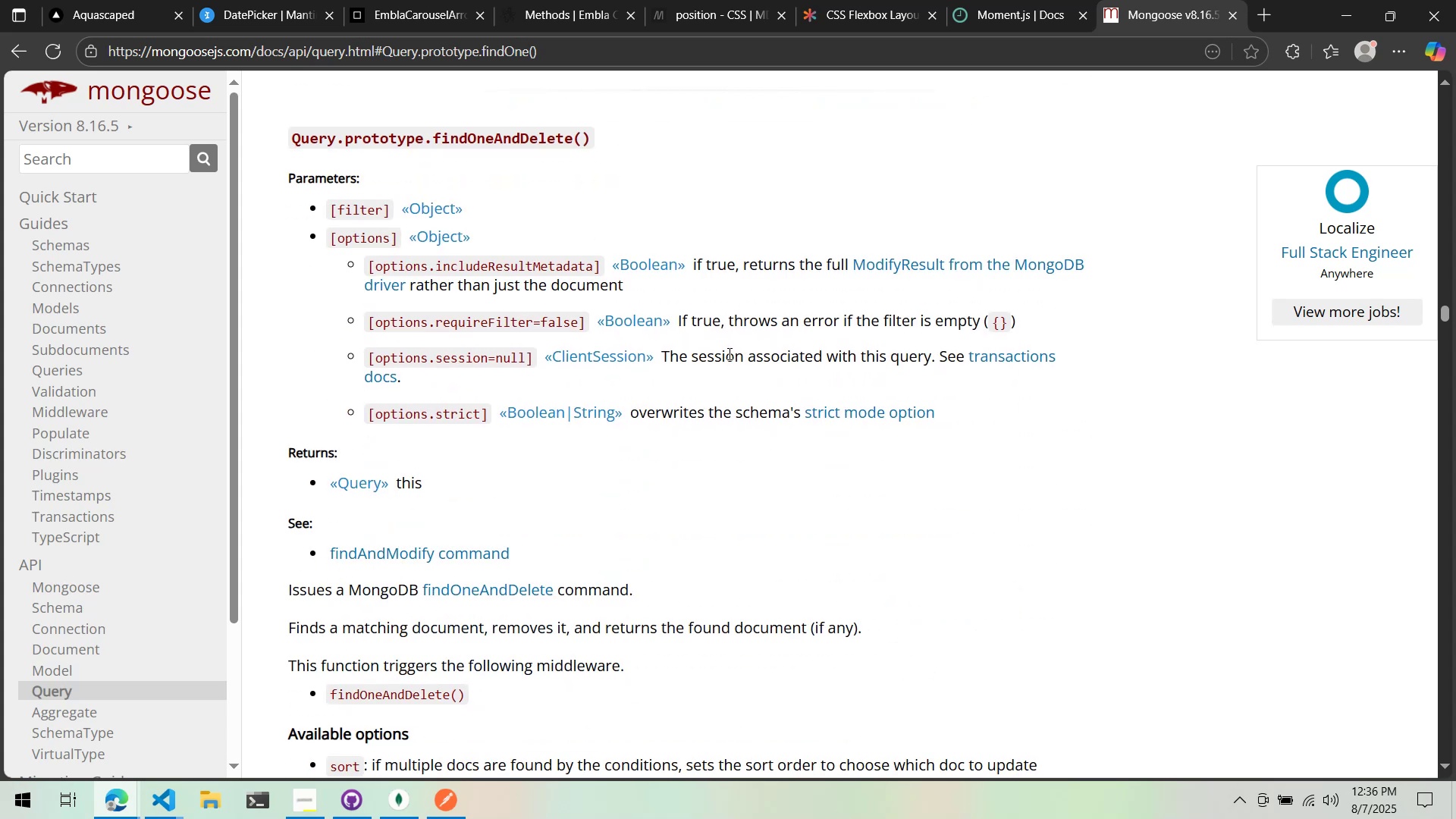 
key(Alt+Tab)
 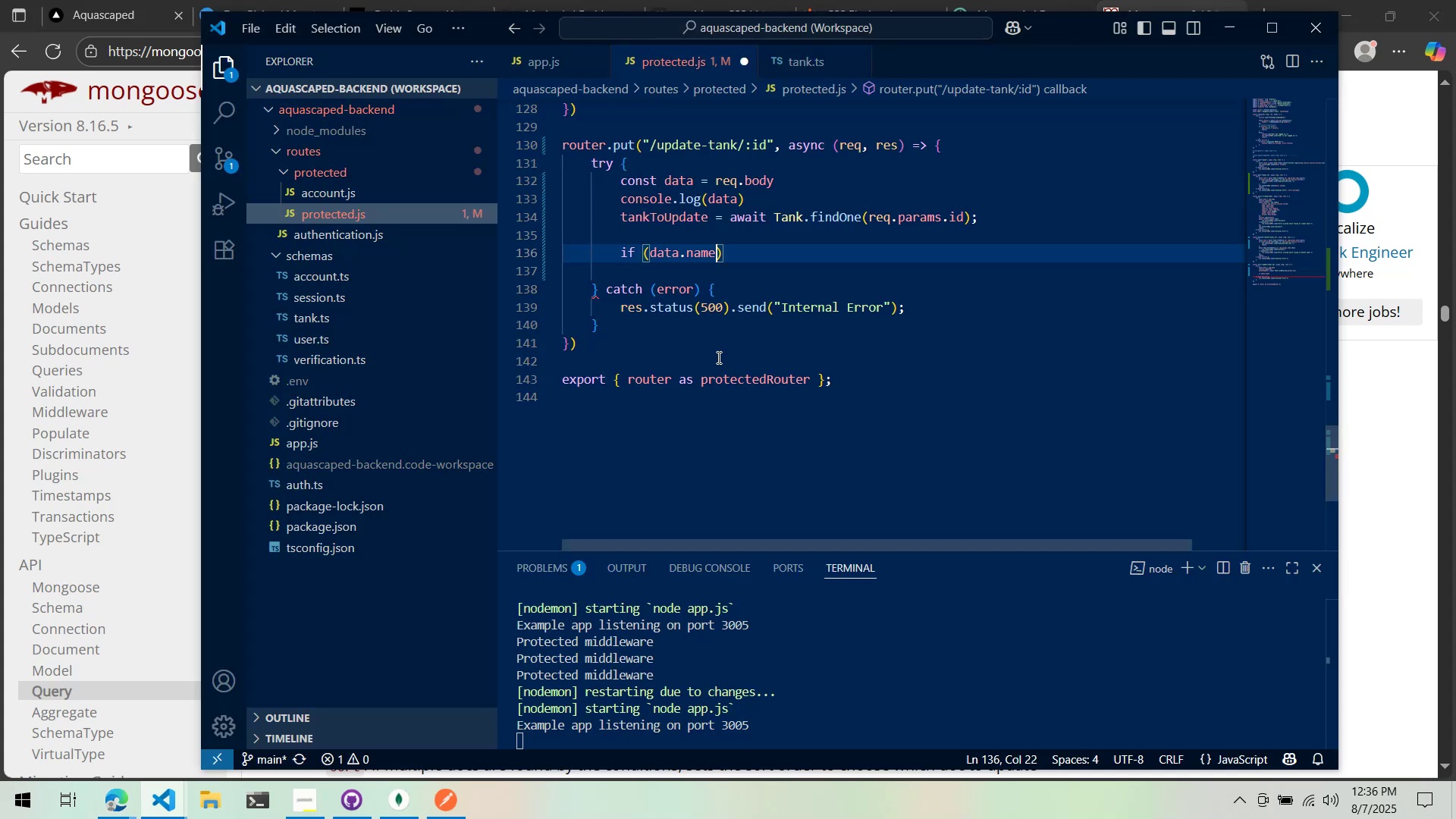 
scroll: coordinate [717, 357], scroll_direction: up, amount: 1.0
 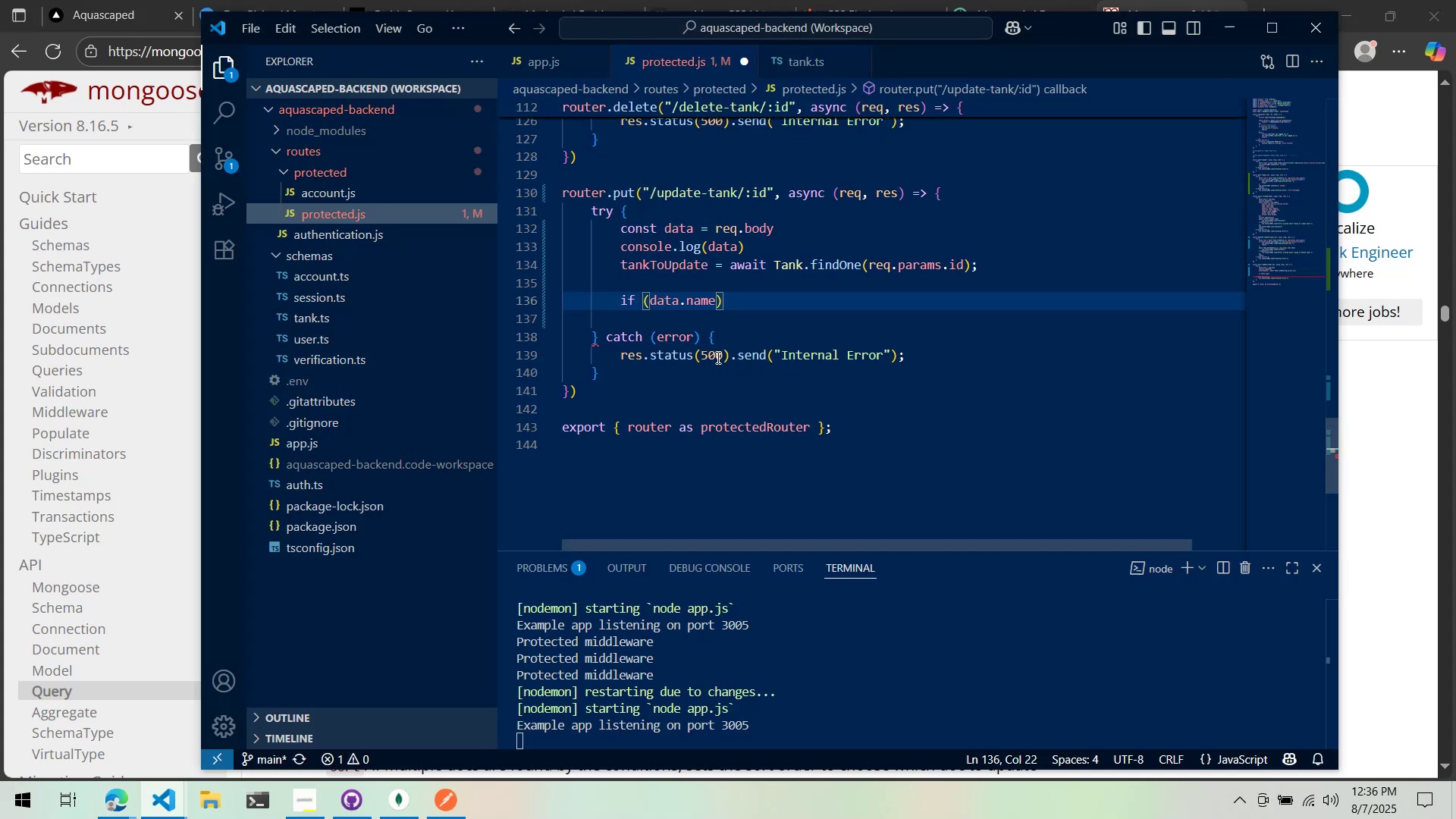 
key(Alt+AltLeft)
 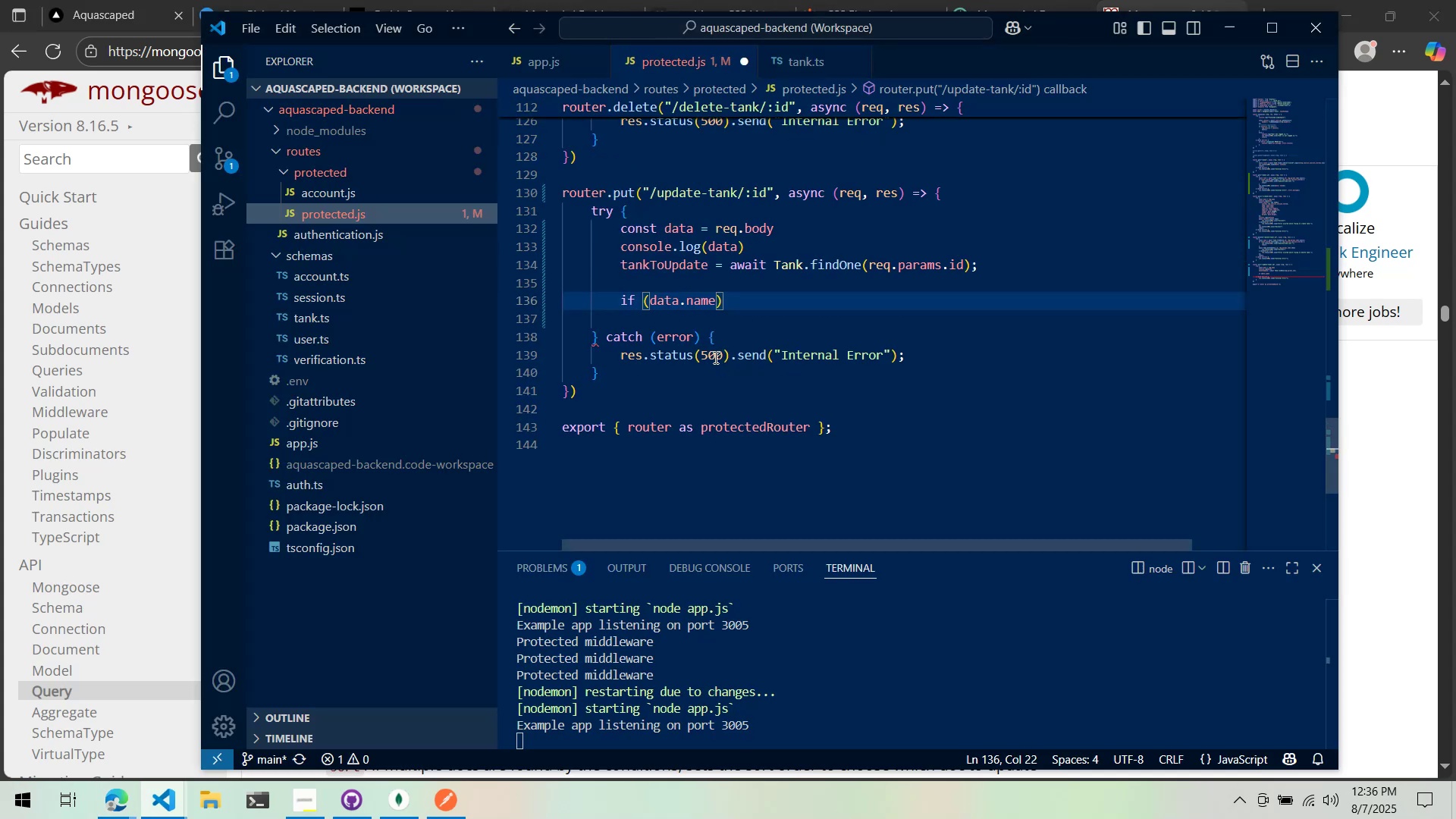 
key(Alt+Tab)
 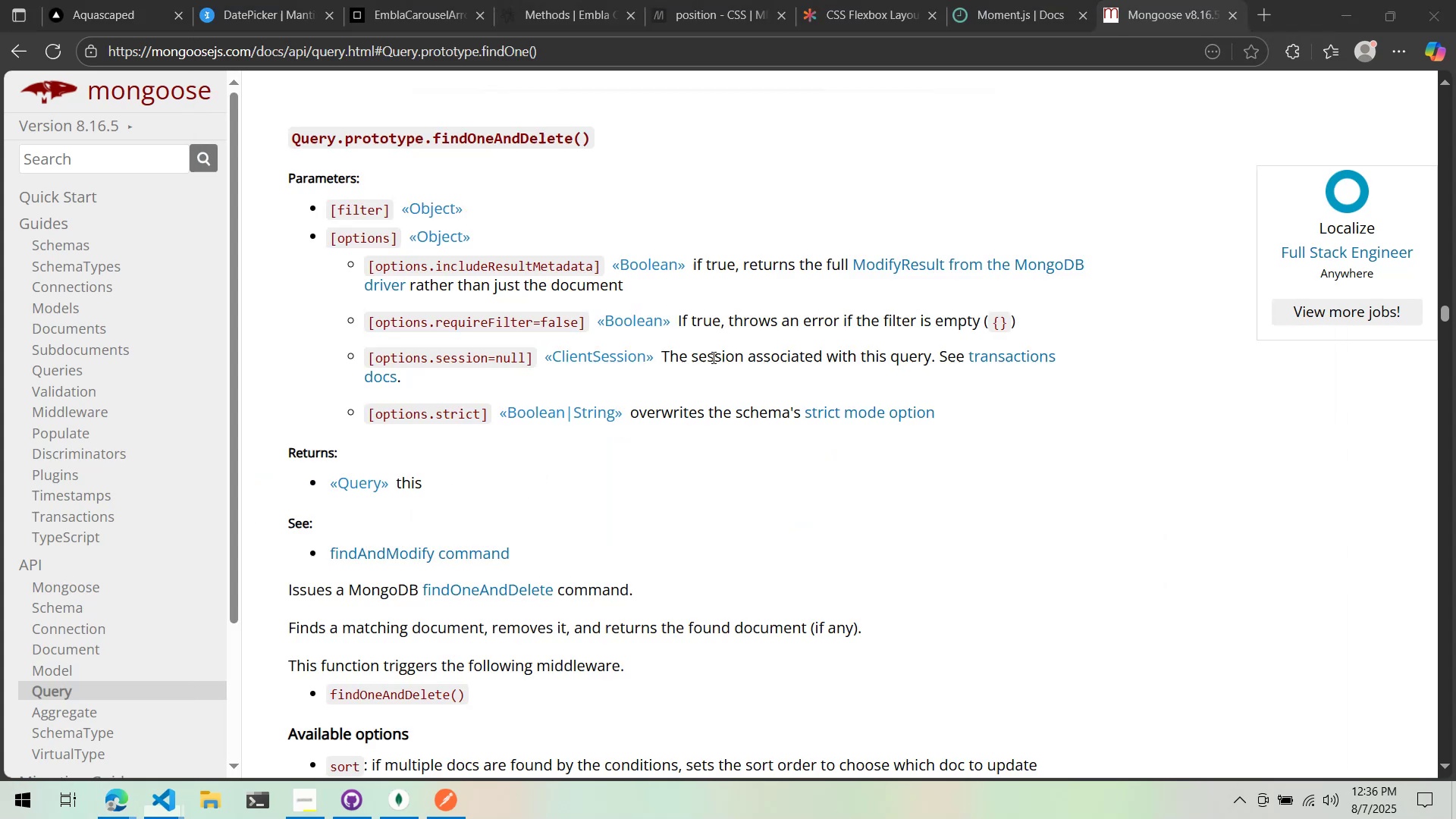 
key(Alt+AltLeft)
 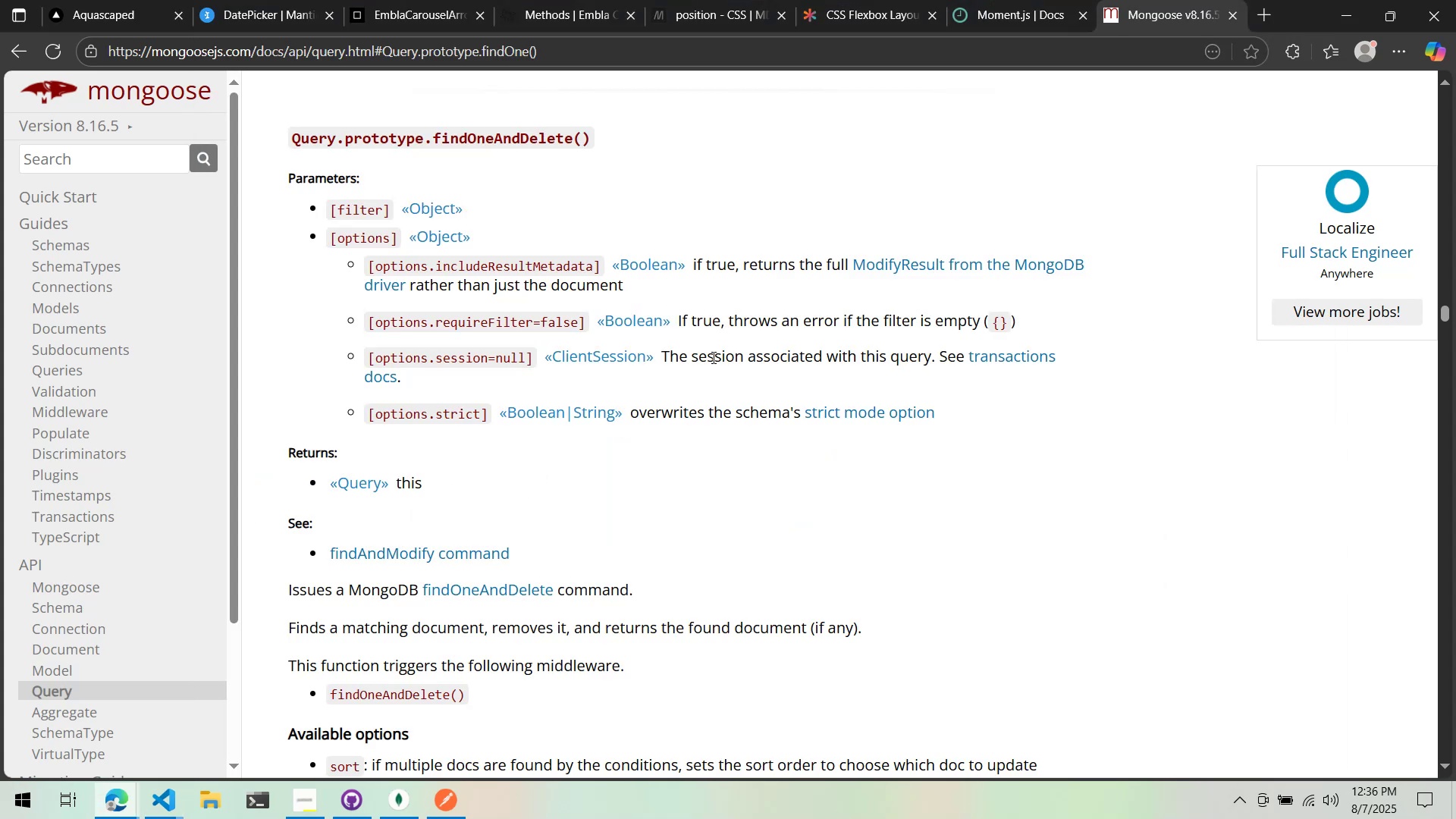 
key(Alt+Tab)
 